 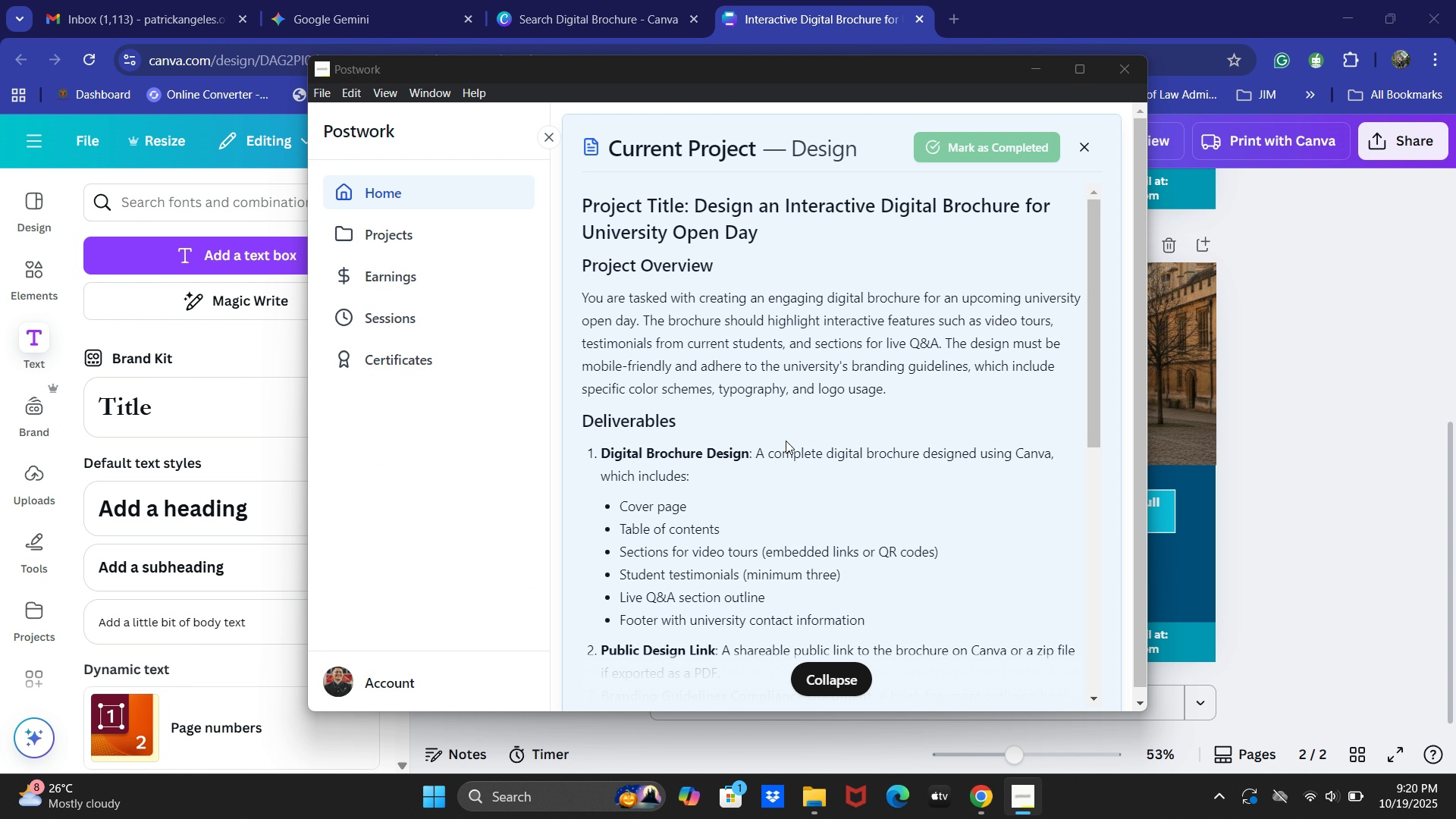 
key(Alt+Tab)
 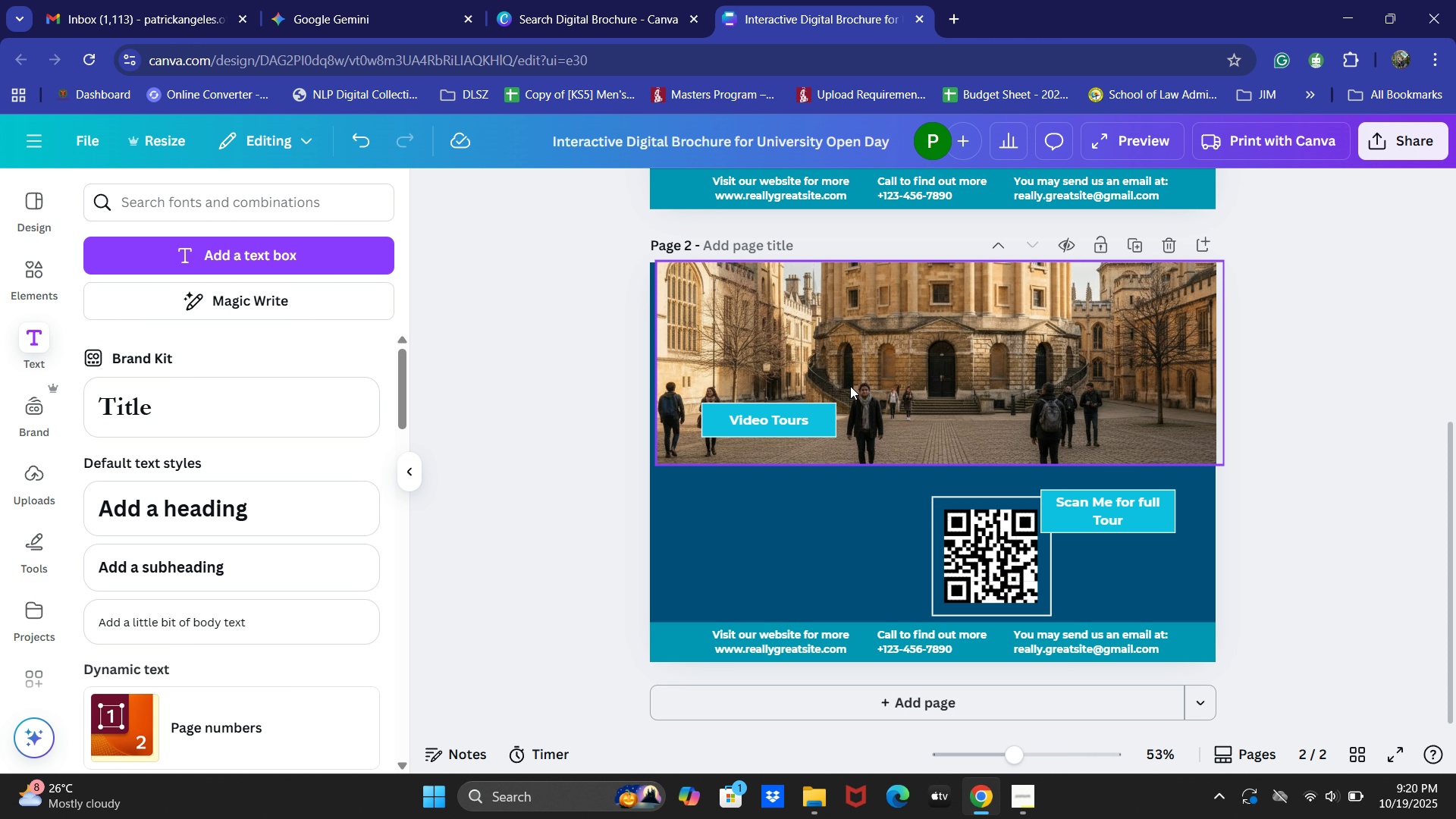 
left_click_drag(start_coordinate=[934, 348], to_coordinate=[917, 349])
 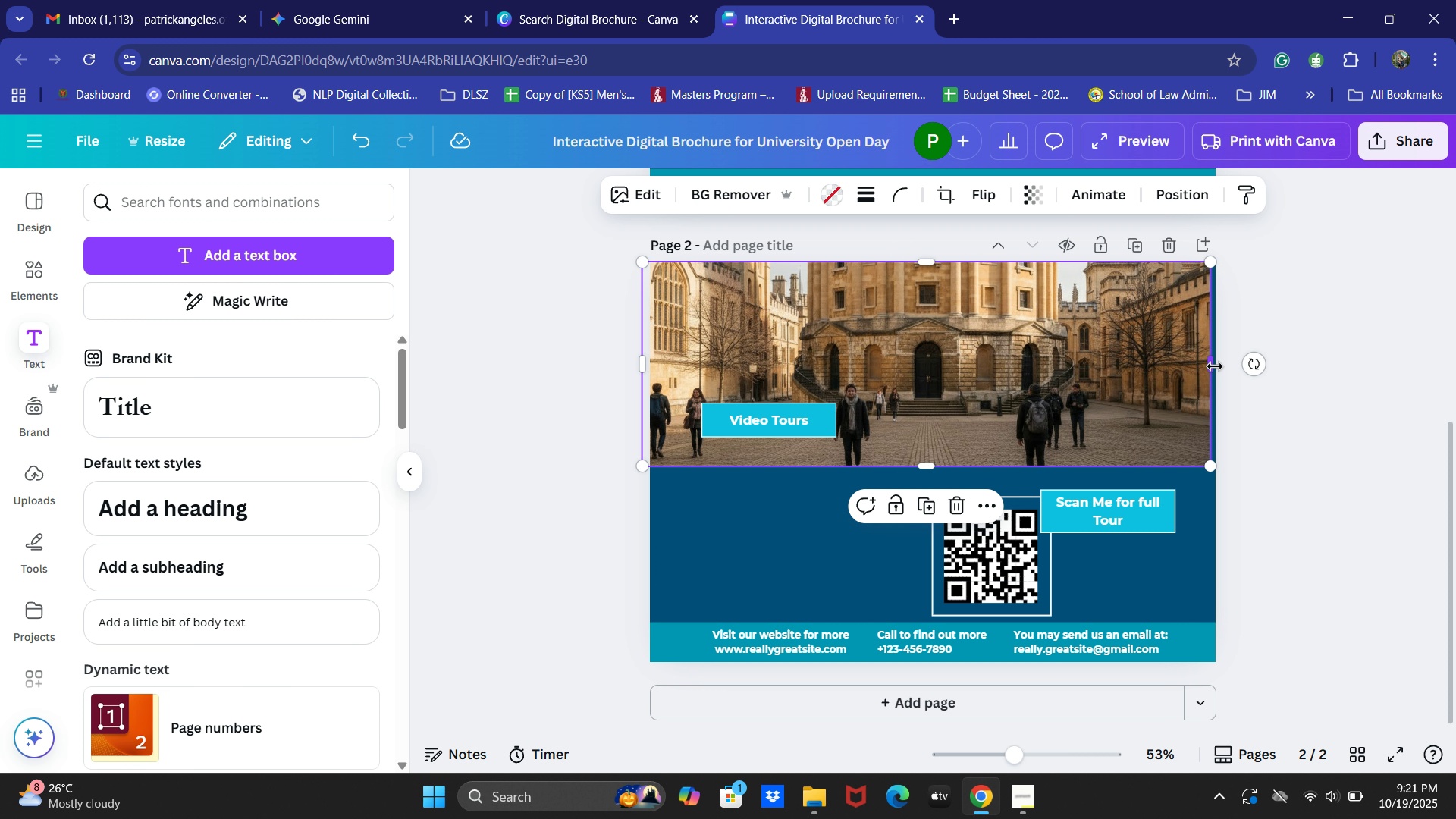 
left_click_drag(start_coordinate=[1215, 366], to_coordinate=[1219, 365])
 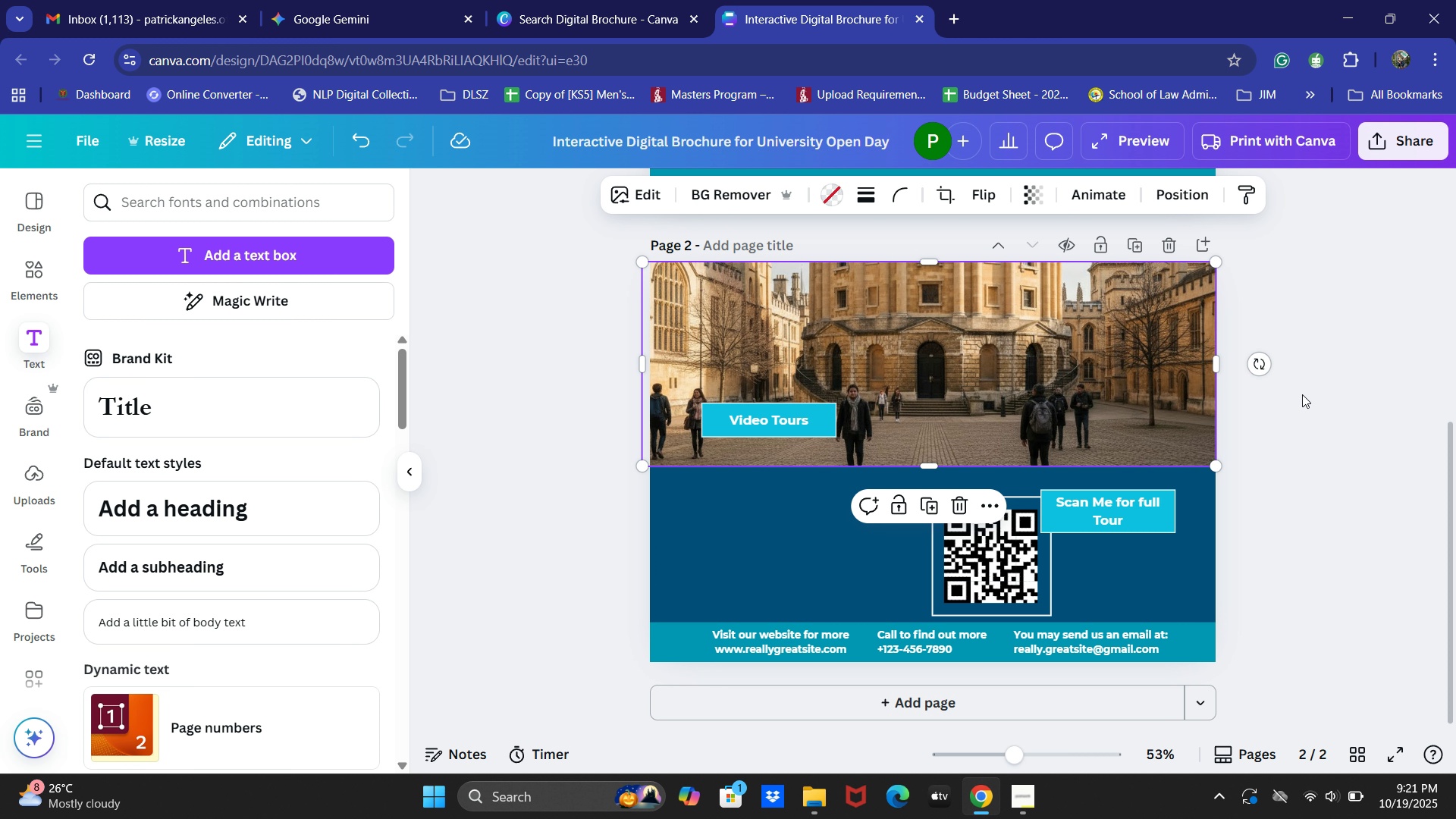 
left_click([1302, 394])
 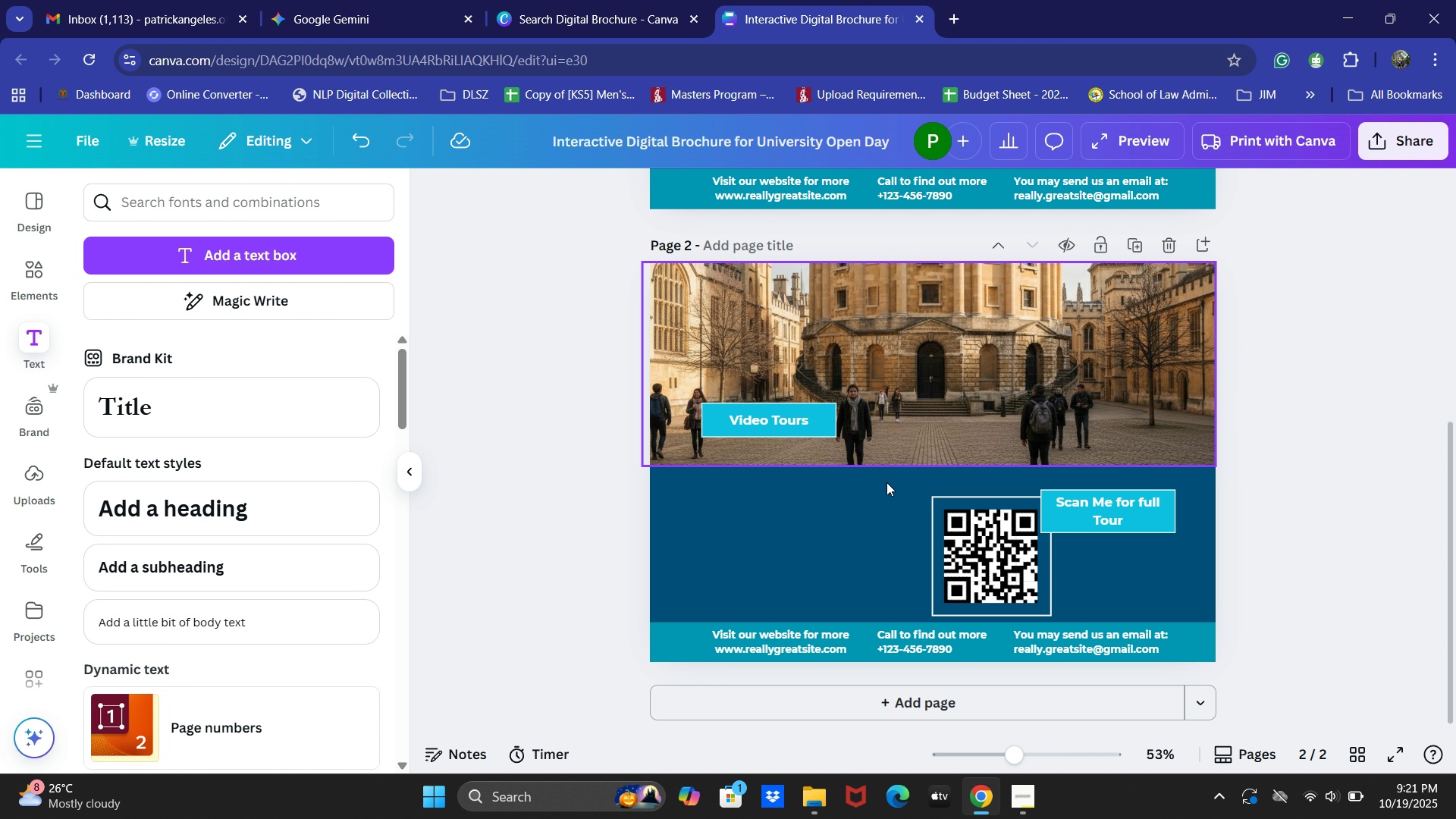 
left_click([984, 577])
 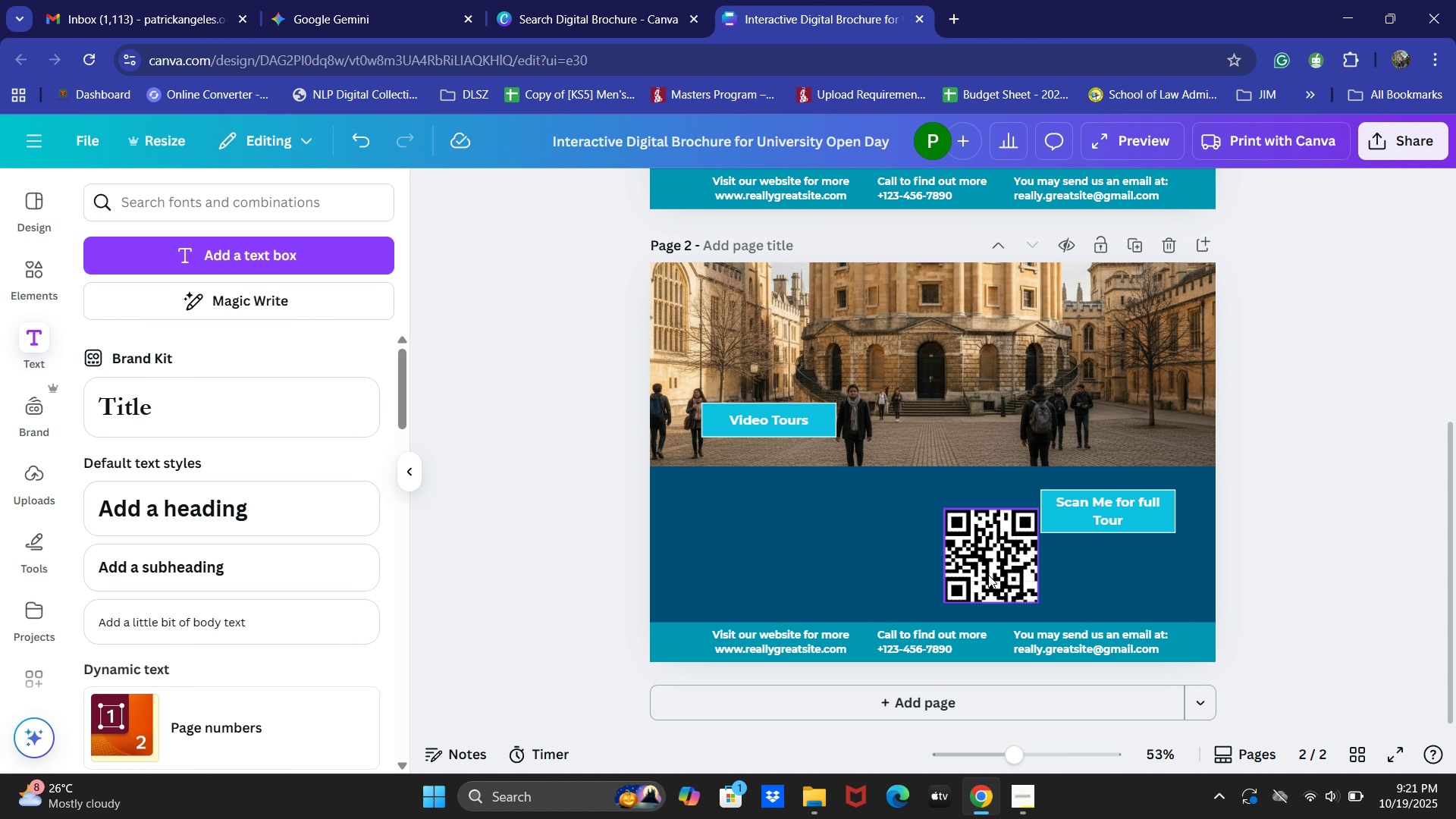 
key(Backspace)
 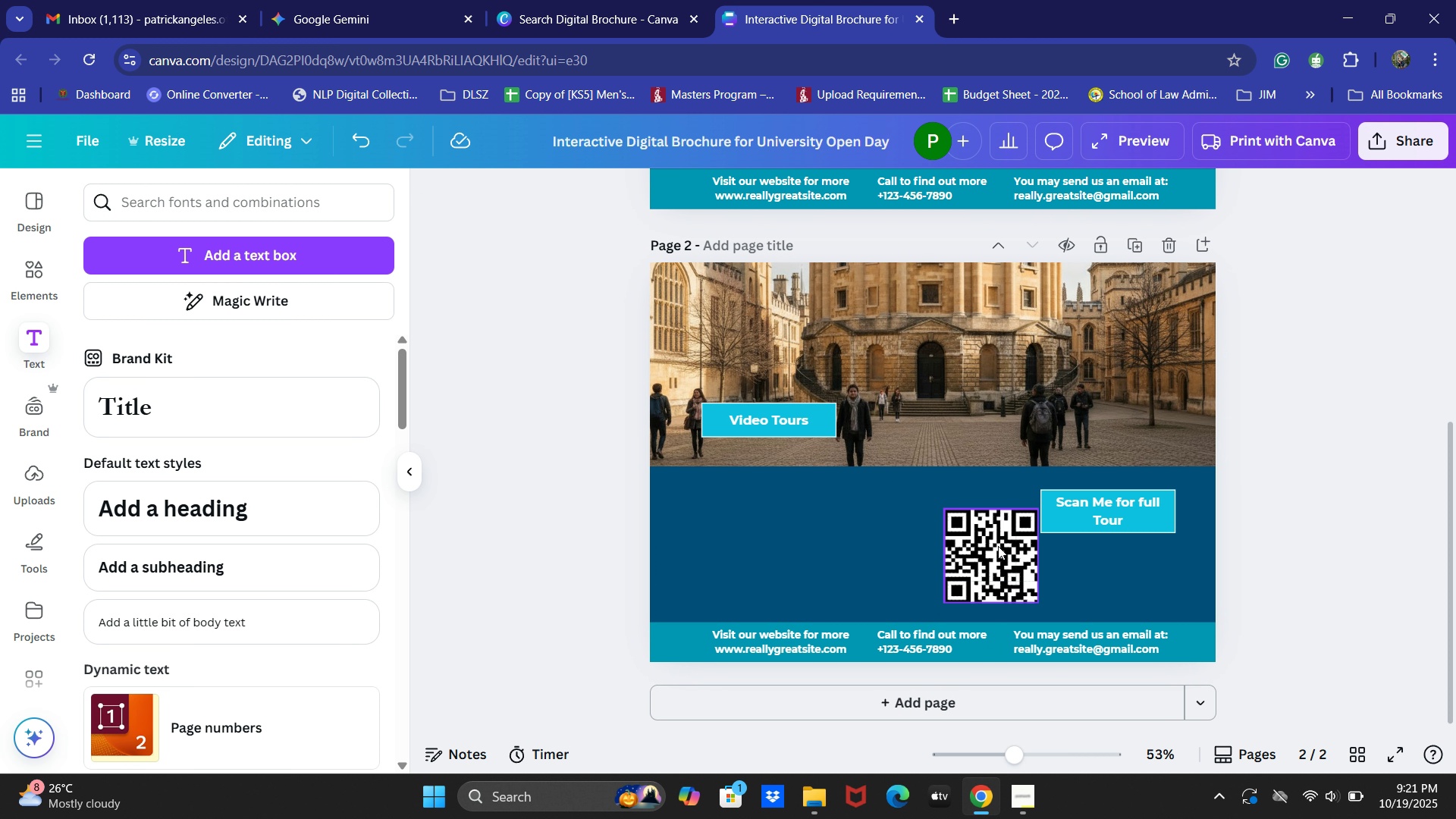 
left_click([1003, 550])
 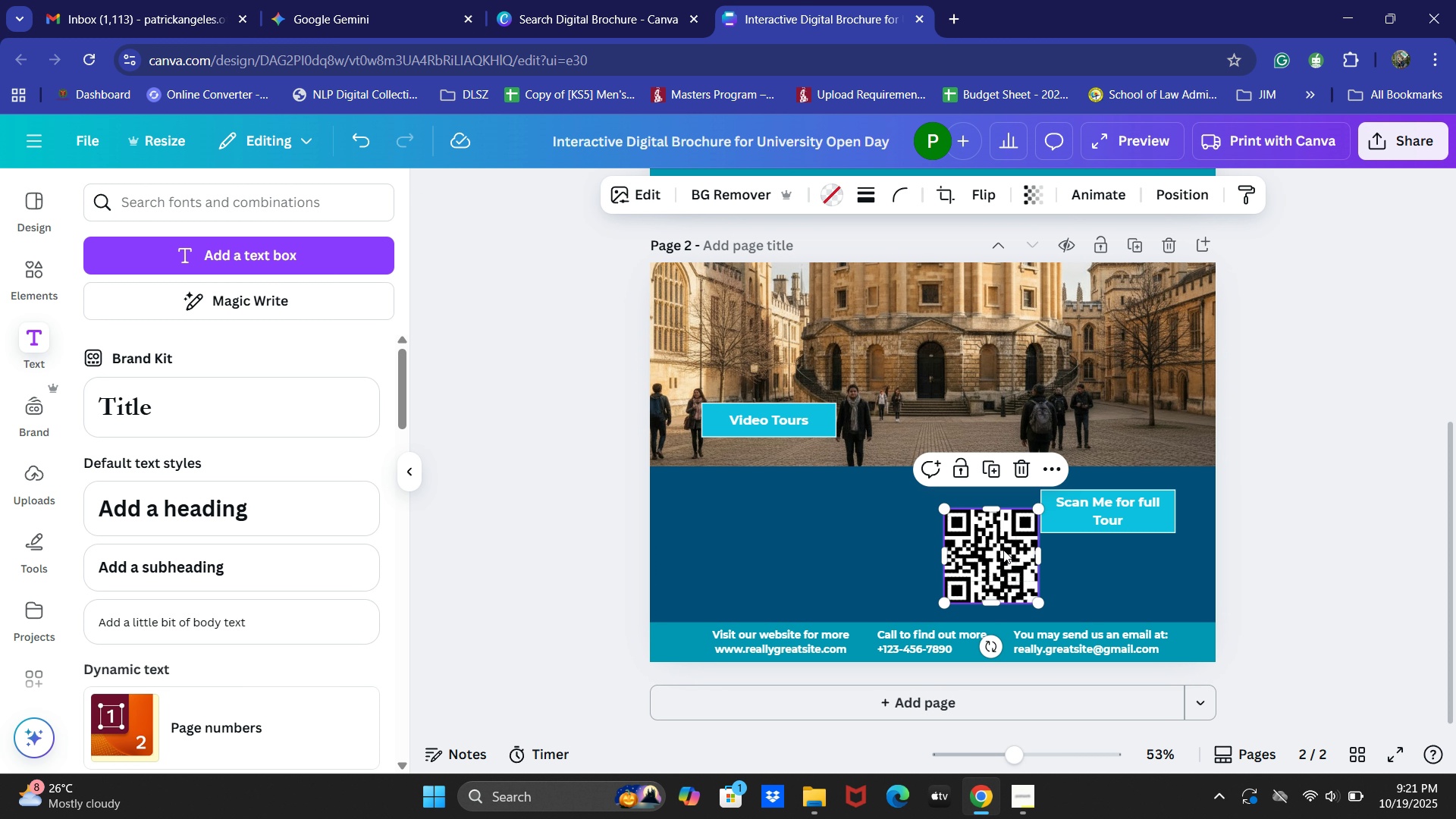 
key(Backspace)
 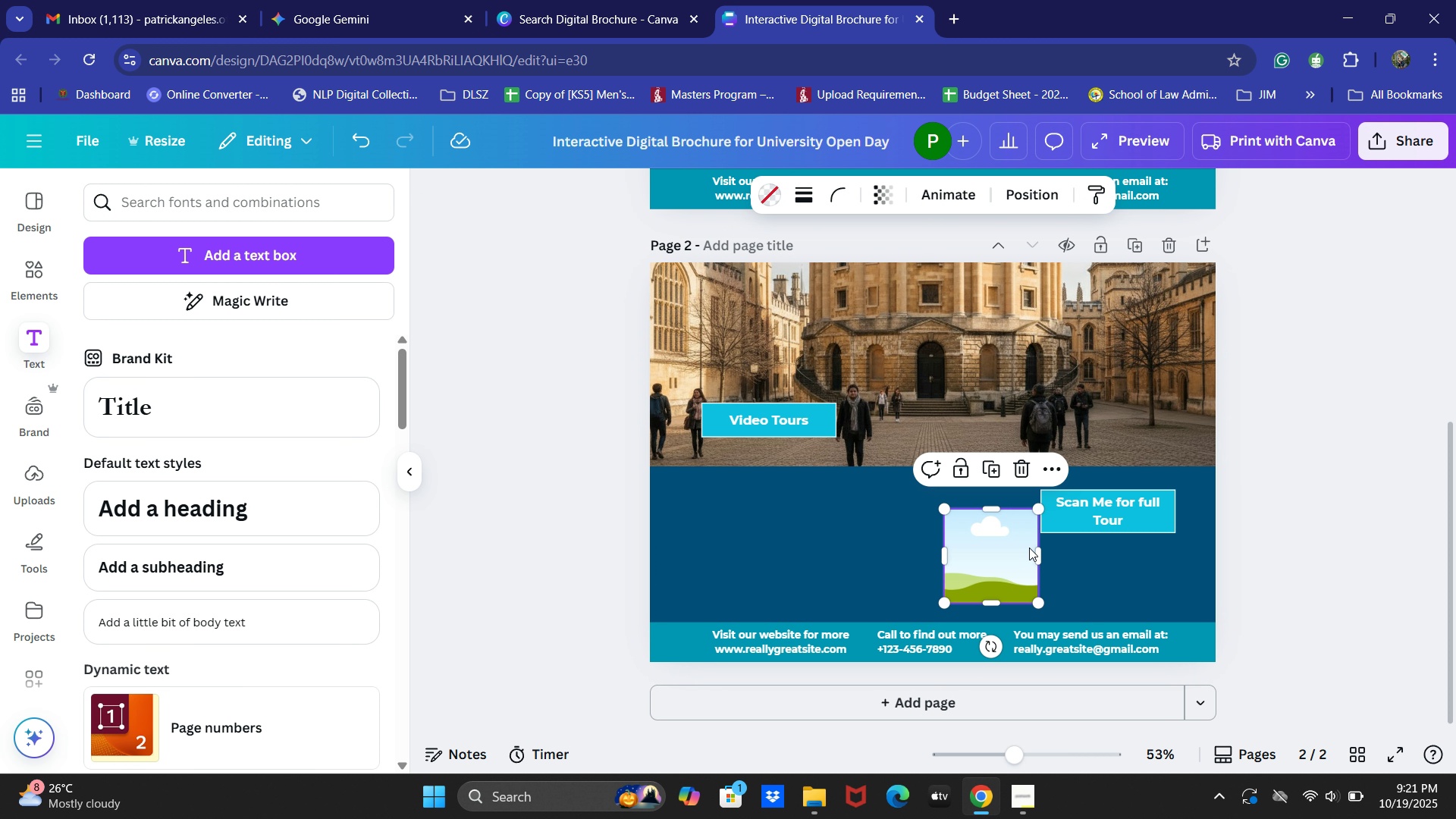 
key(Backspace)
 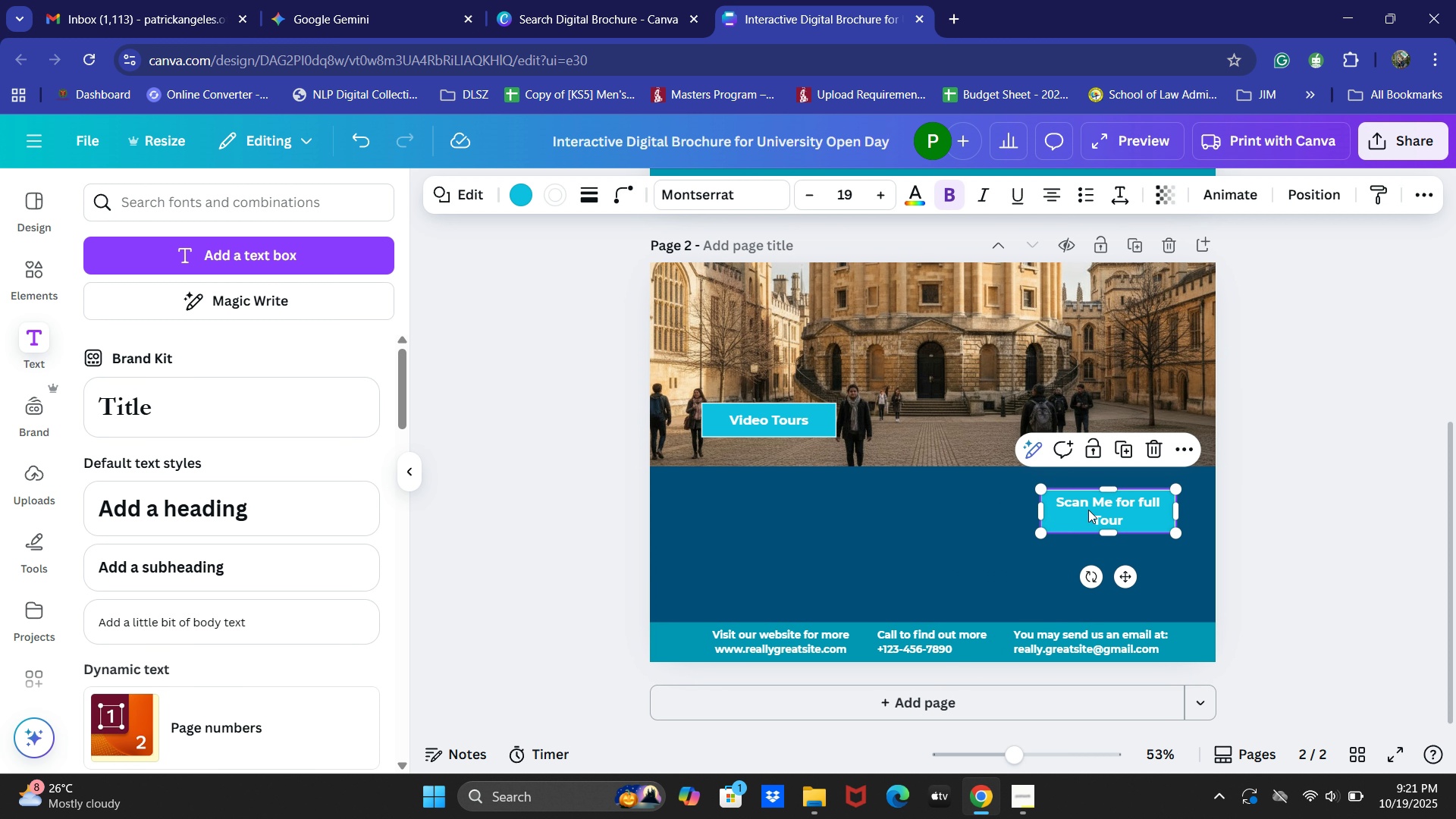 
left_click([1088, 510])
 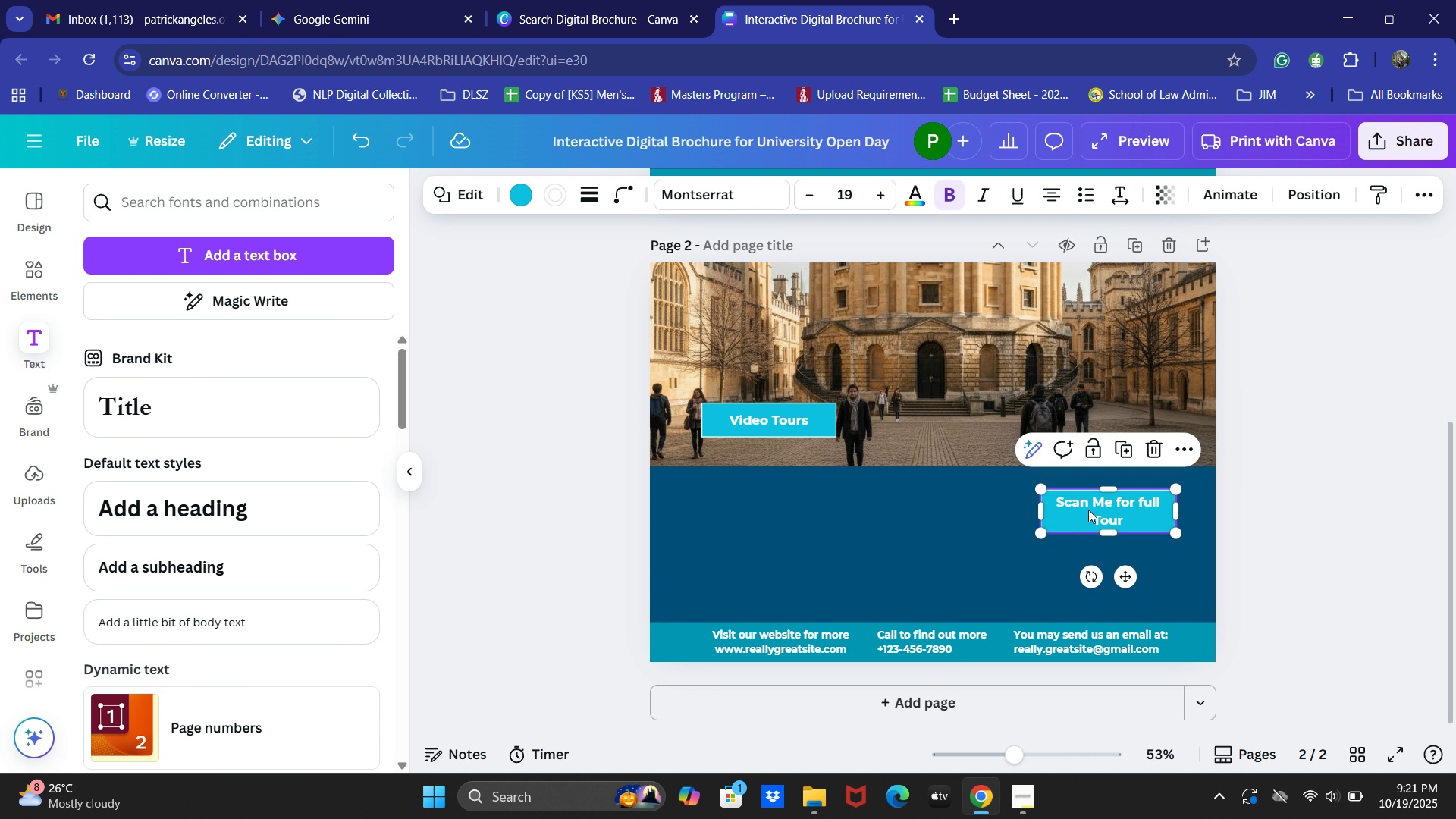 
key(Backspace)
 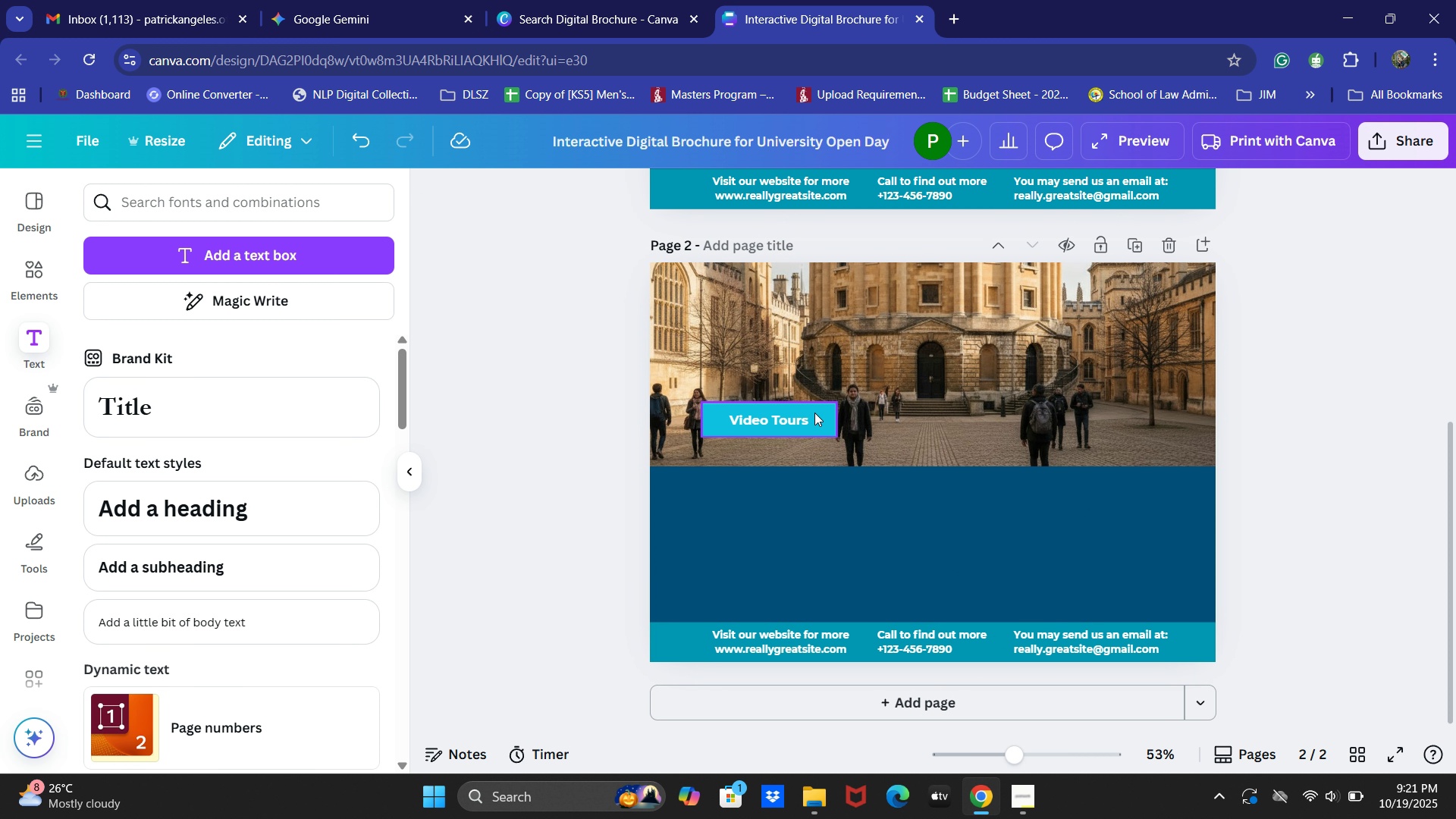 
left_click_drag(start_coordinate=[812, 413], to_coordinate=[849, 557])
 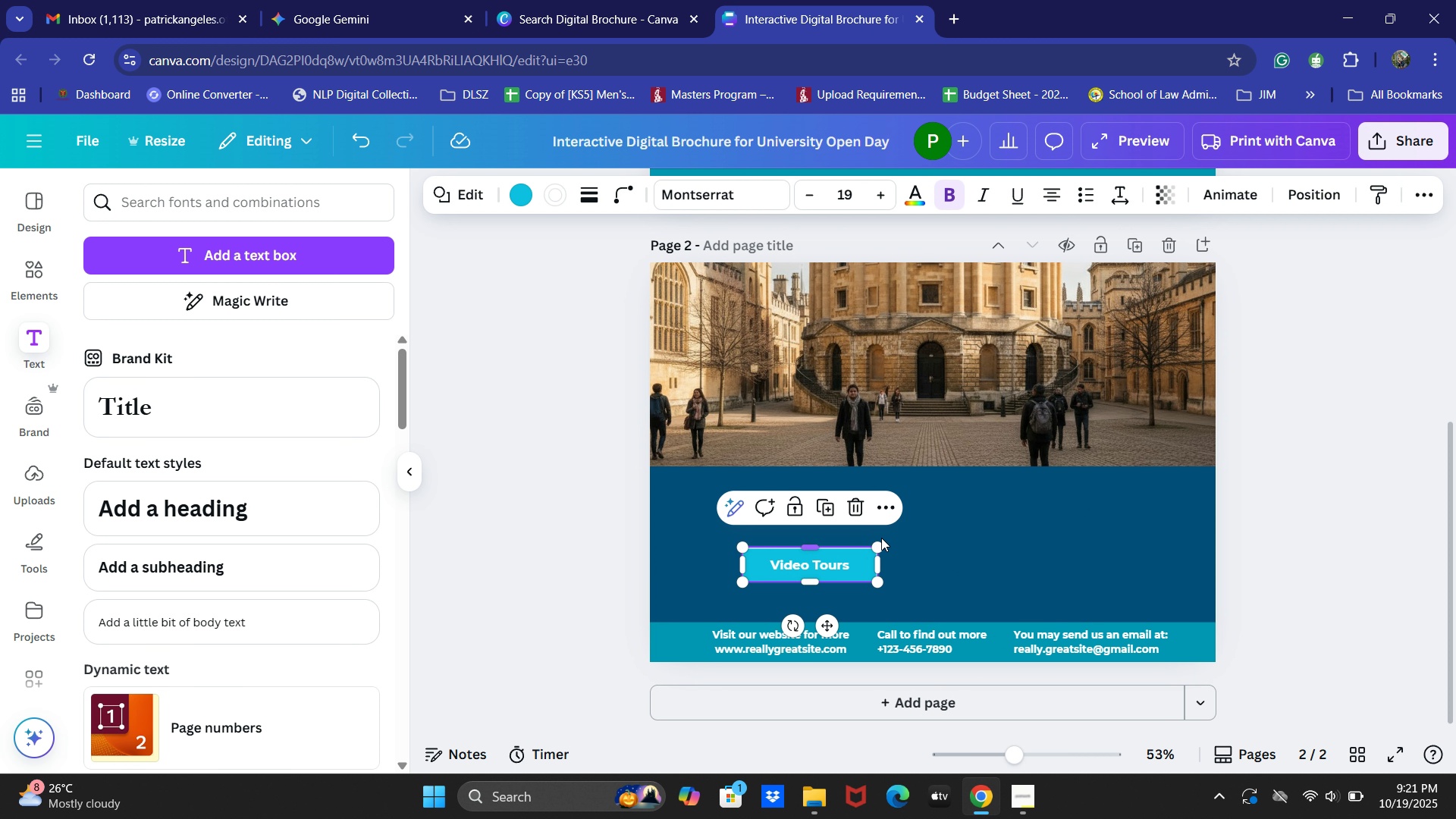 
key(Backspace)
 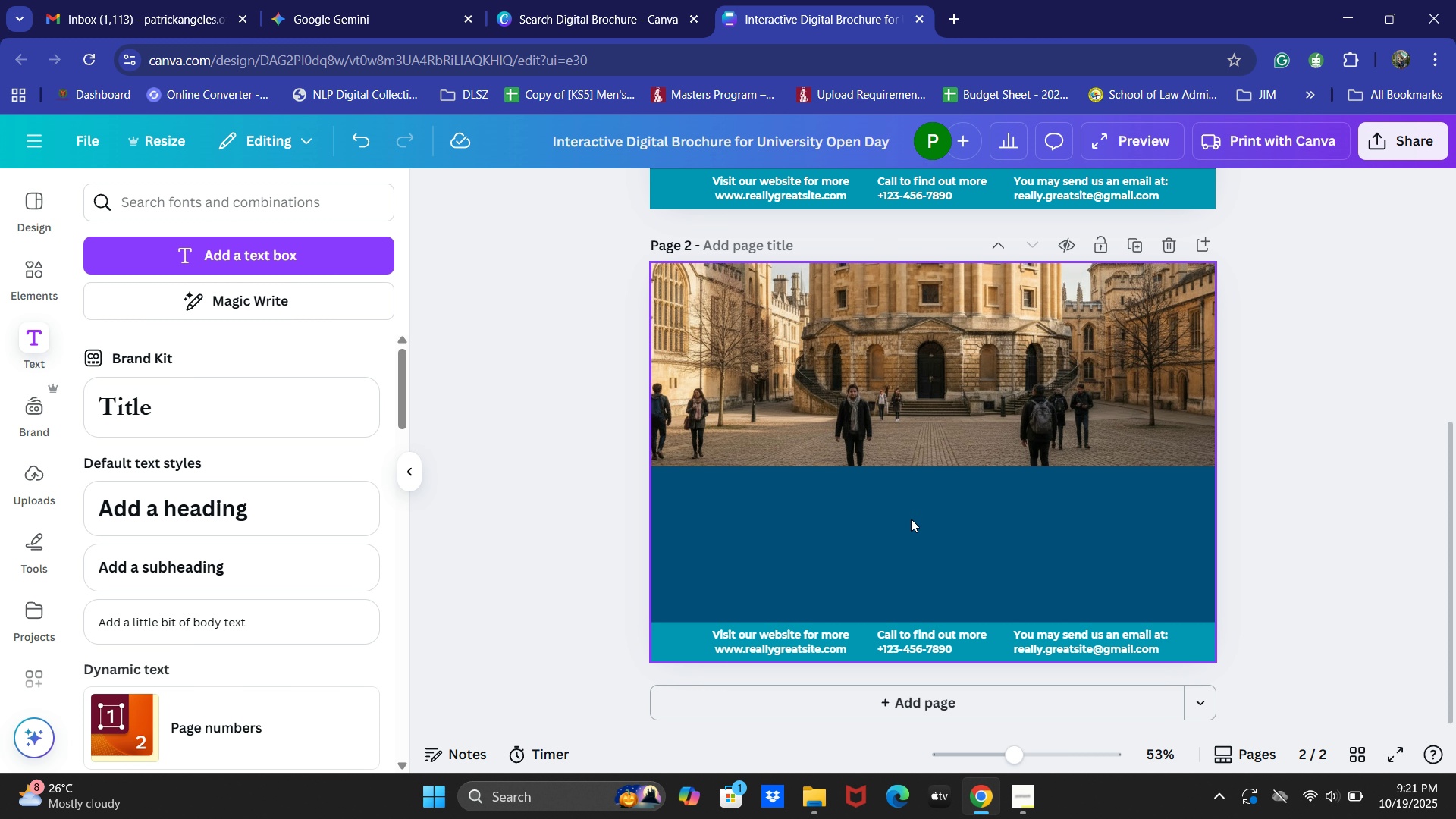 
key(Control+Z)
 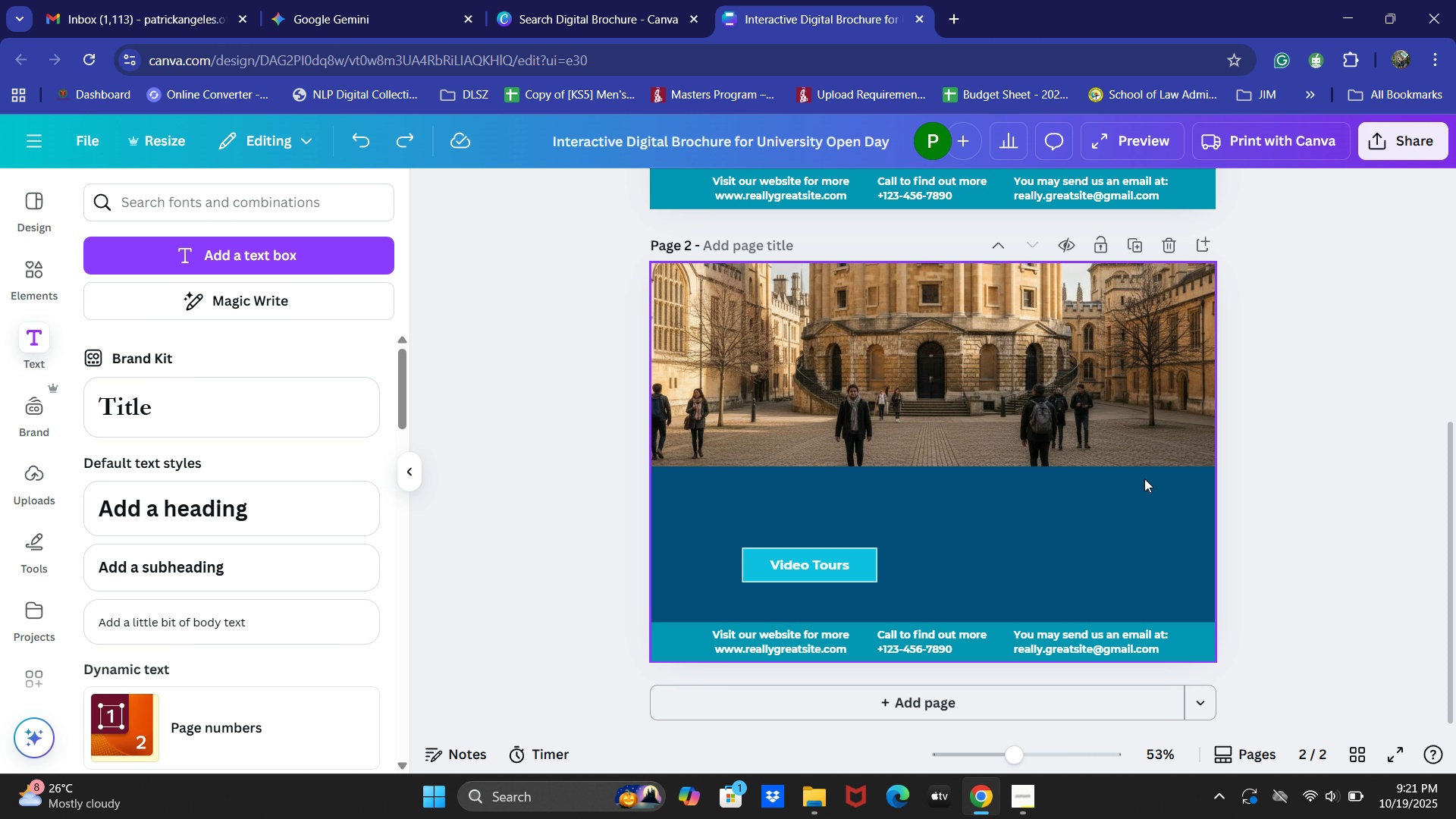 
scroll: coordinate [1132, 488], scroll_direction: up, amount: 3.0
 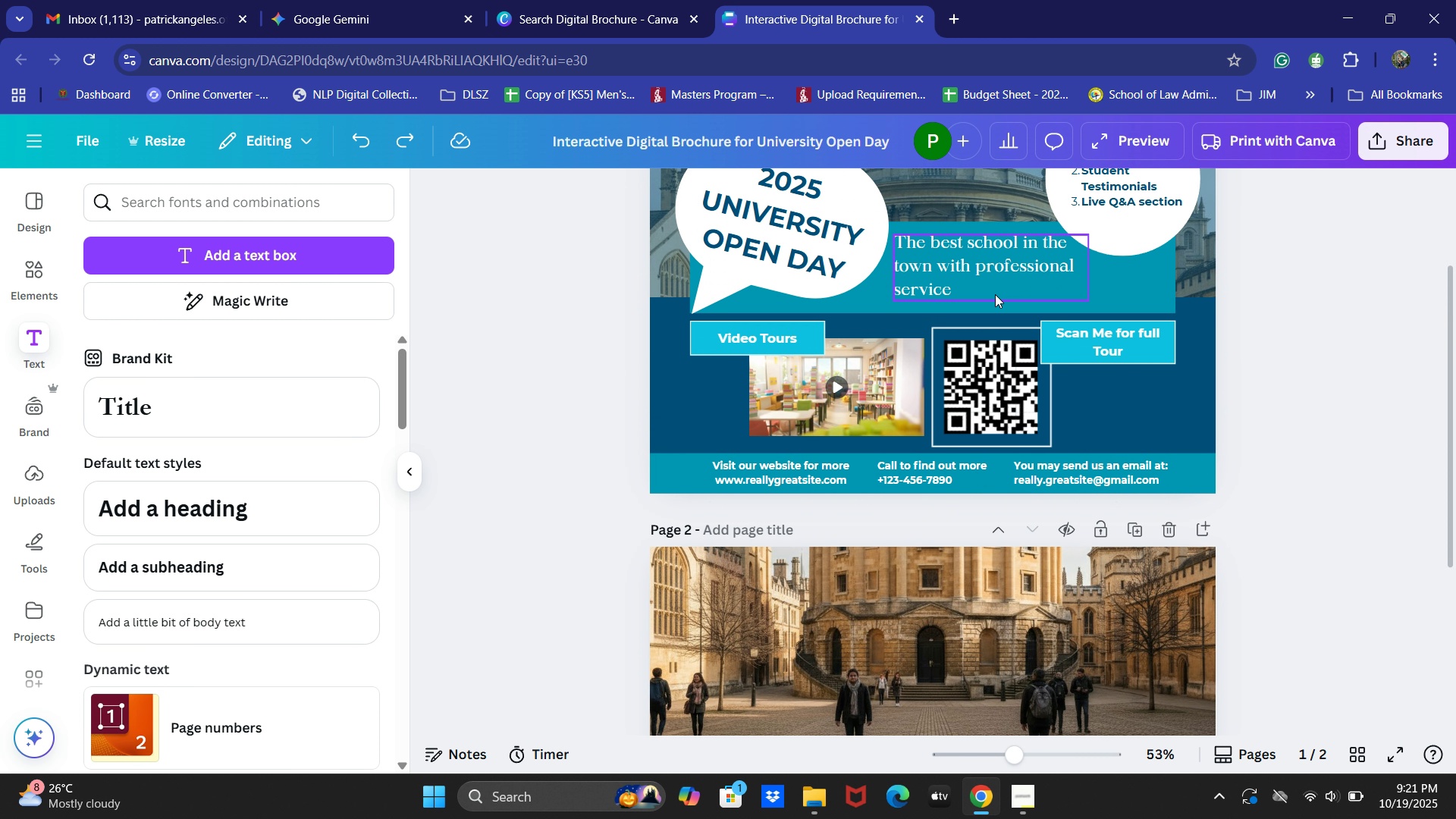 
left_click([995, 294])
 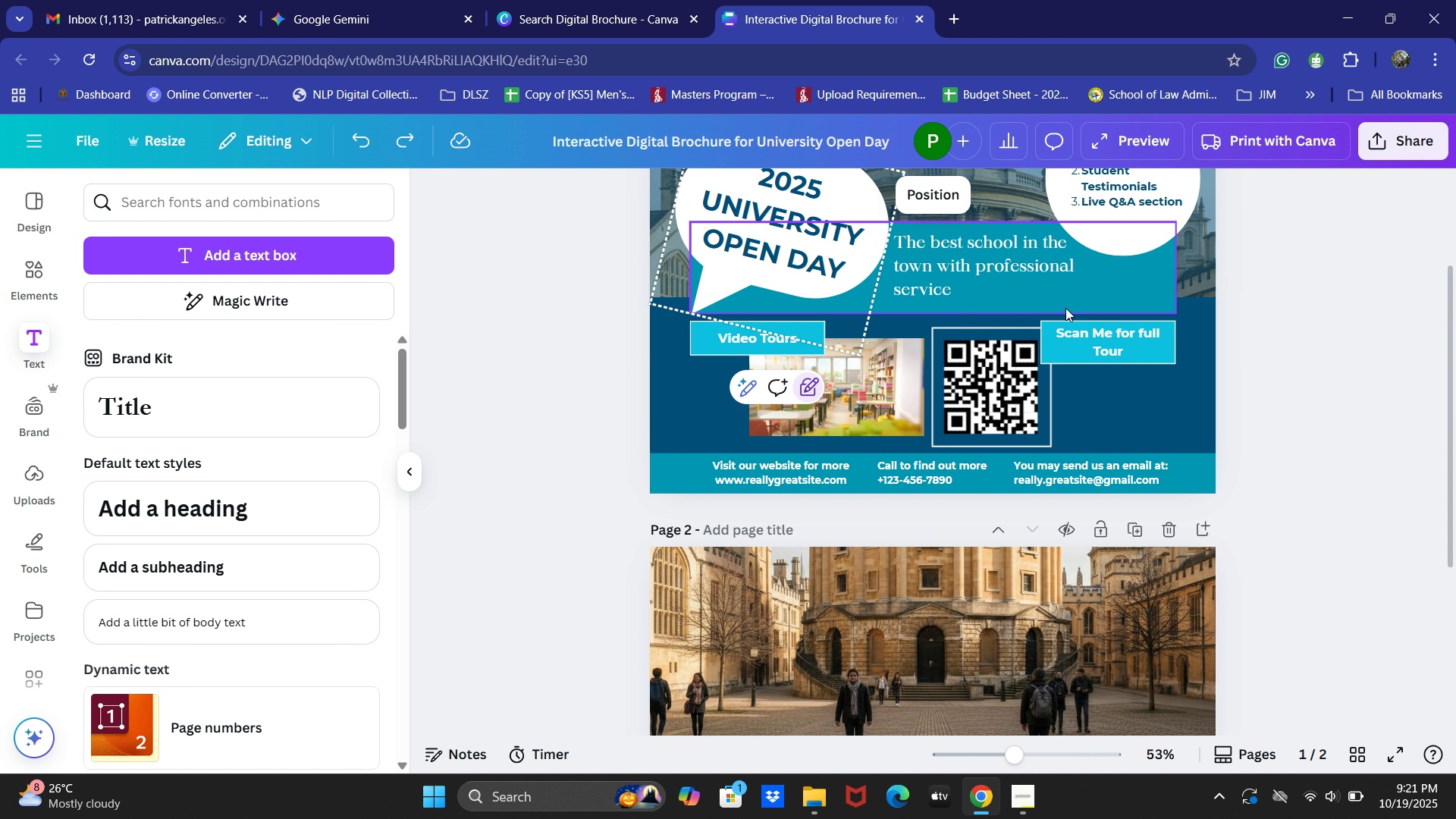 
left_click([1166, 284])
 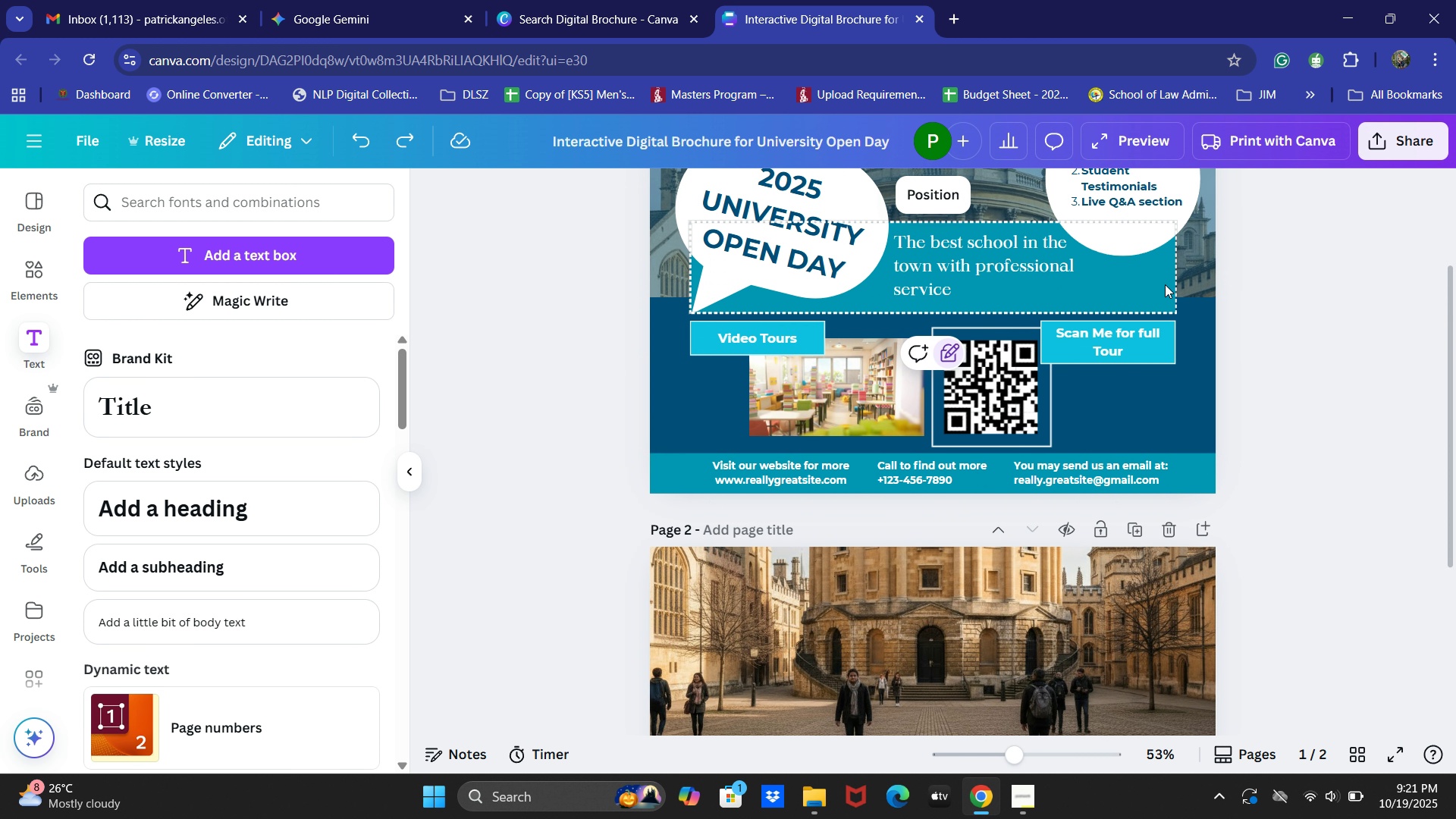 
key(Control+C)
 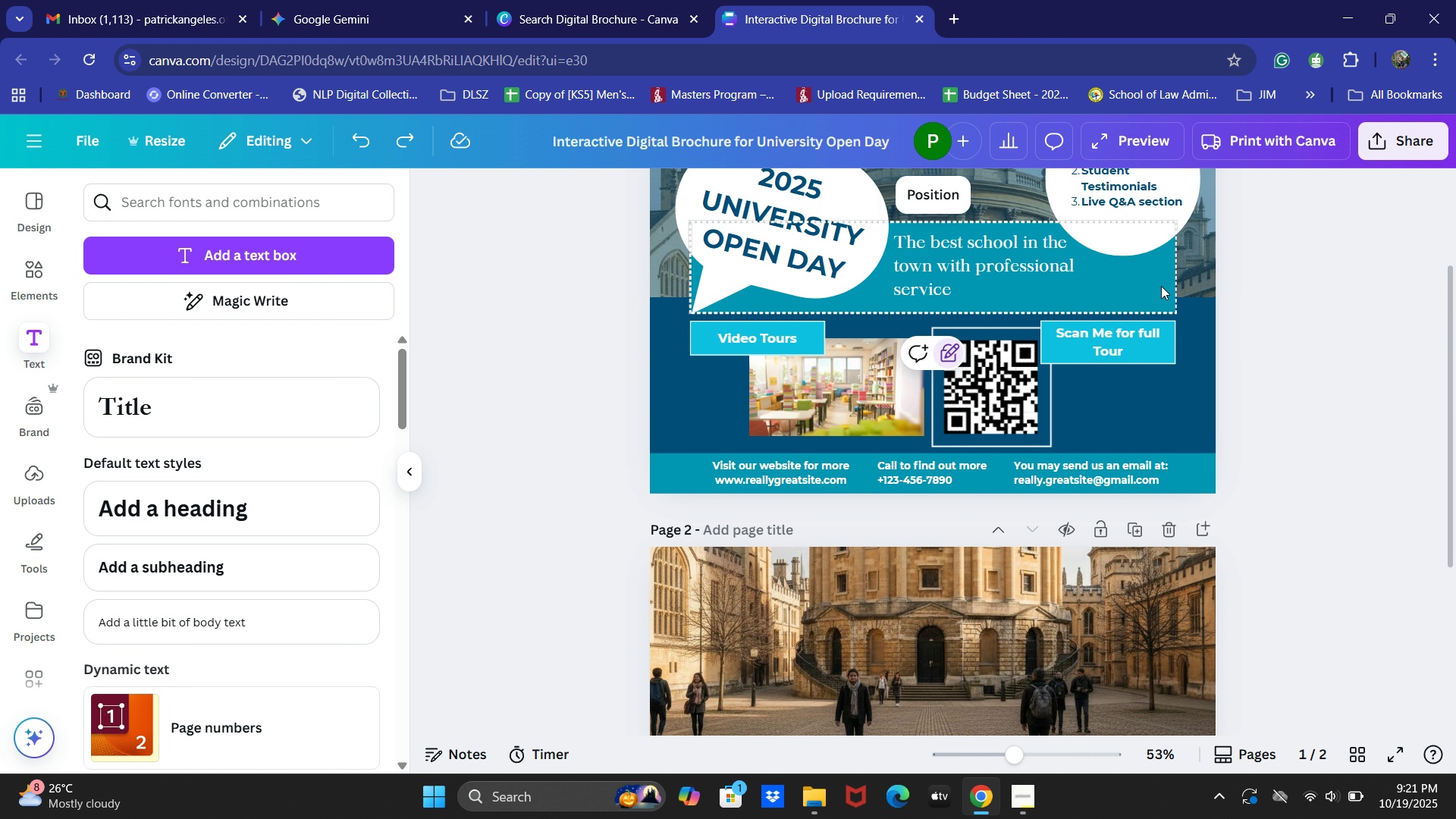 
key(Control+V)
 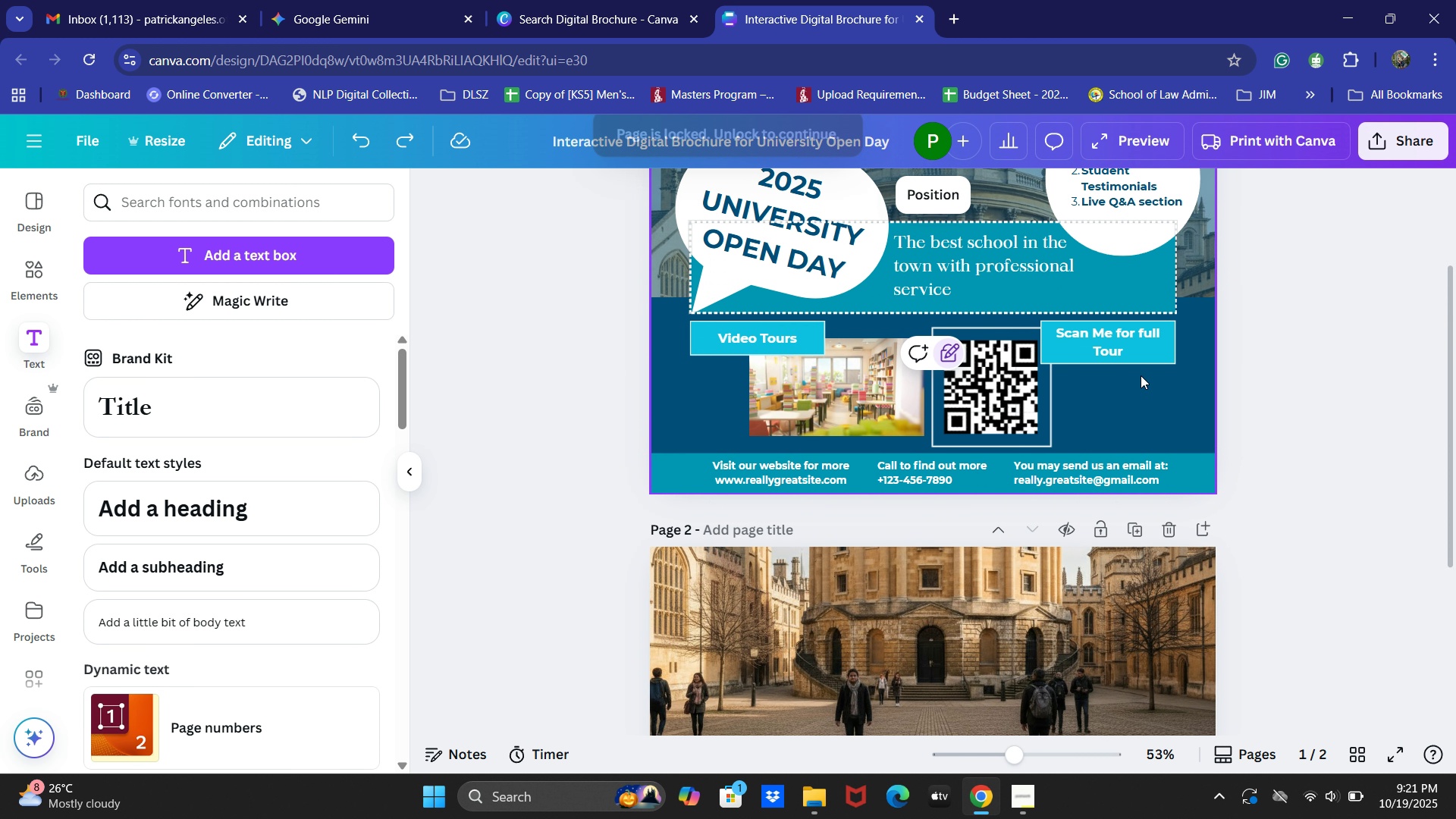 
scroll: coordinate [1141, 350], scroll_direction: down, amount: 4.0
 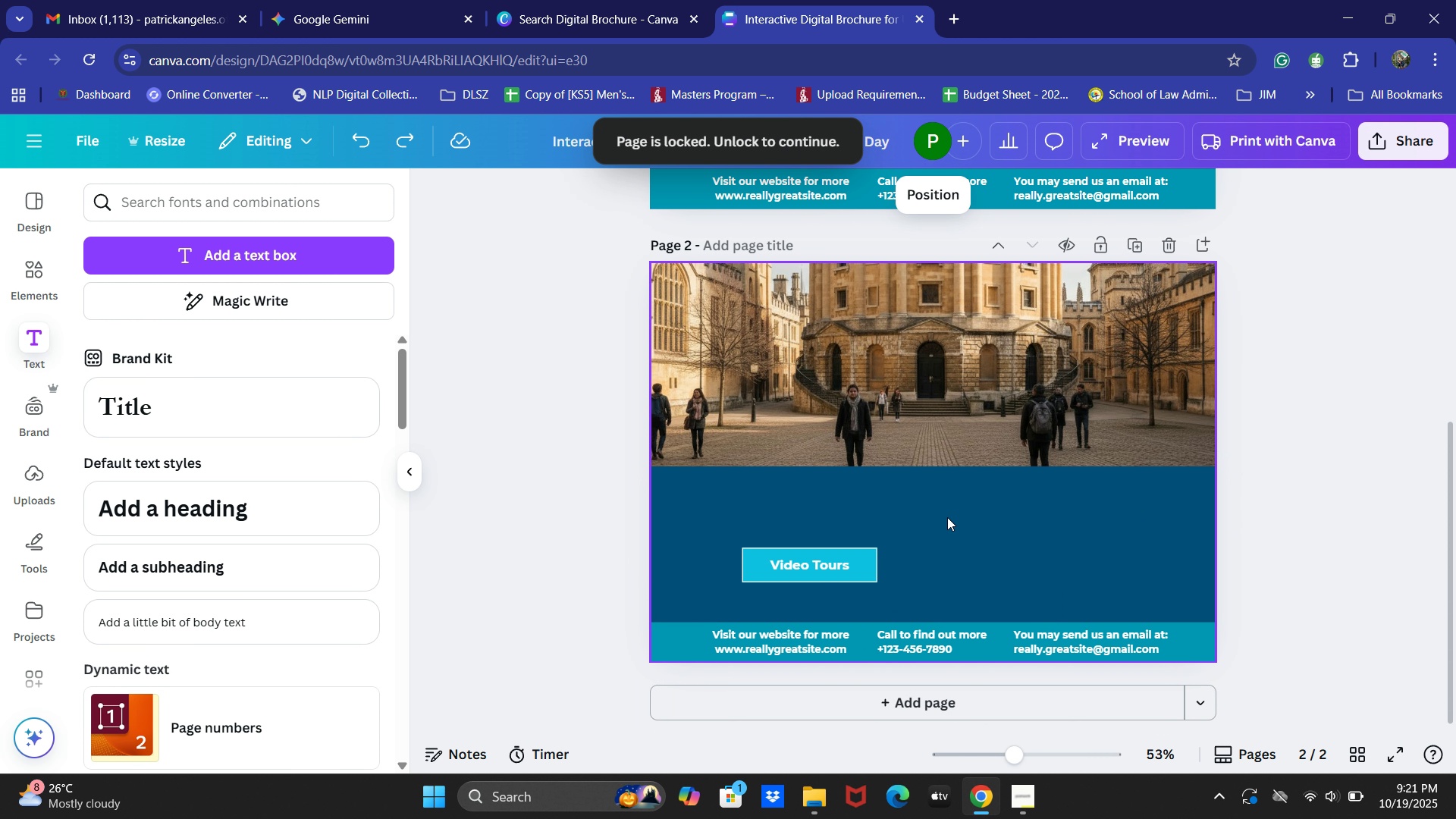 
left_click([947, 517])
 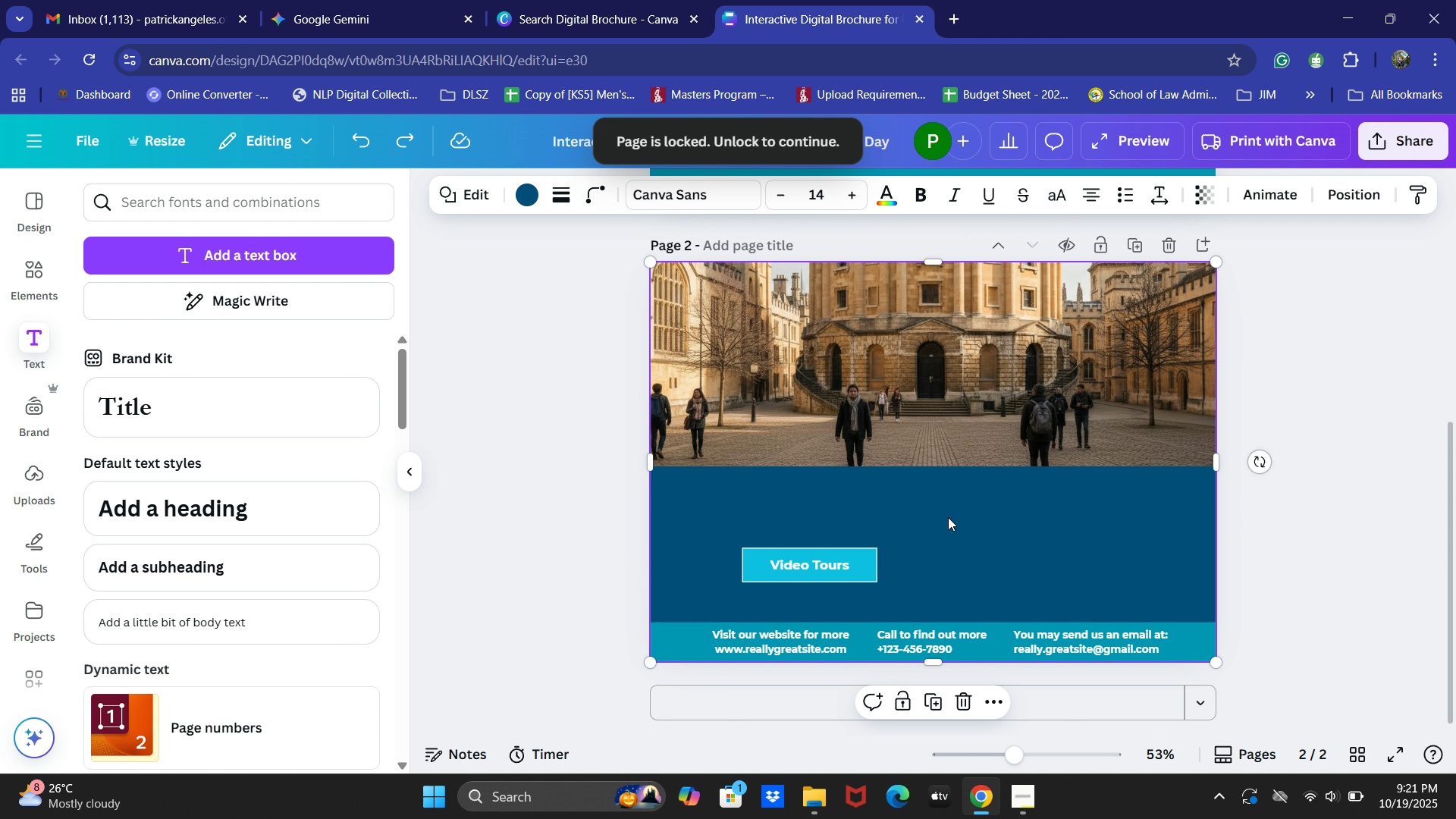 
key(Control+V)
 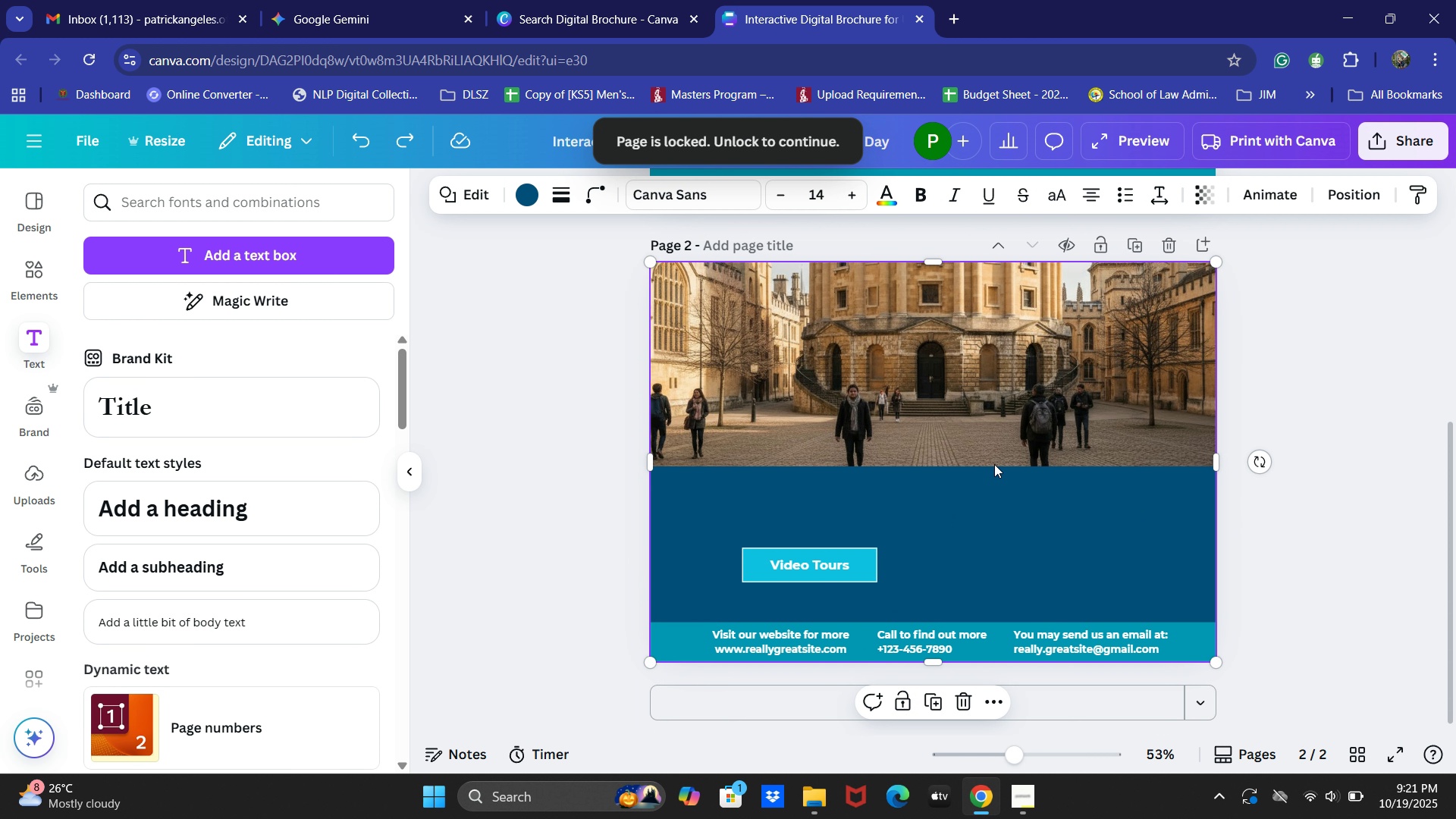 
scroll: coordinate [1040, 427], scroll_direction: up, amount: 2.0
 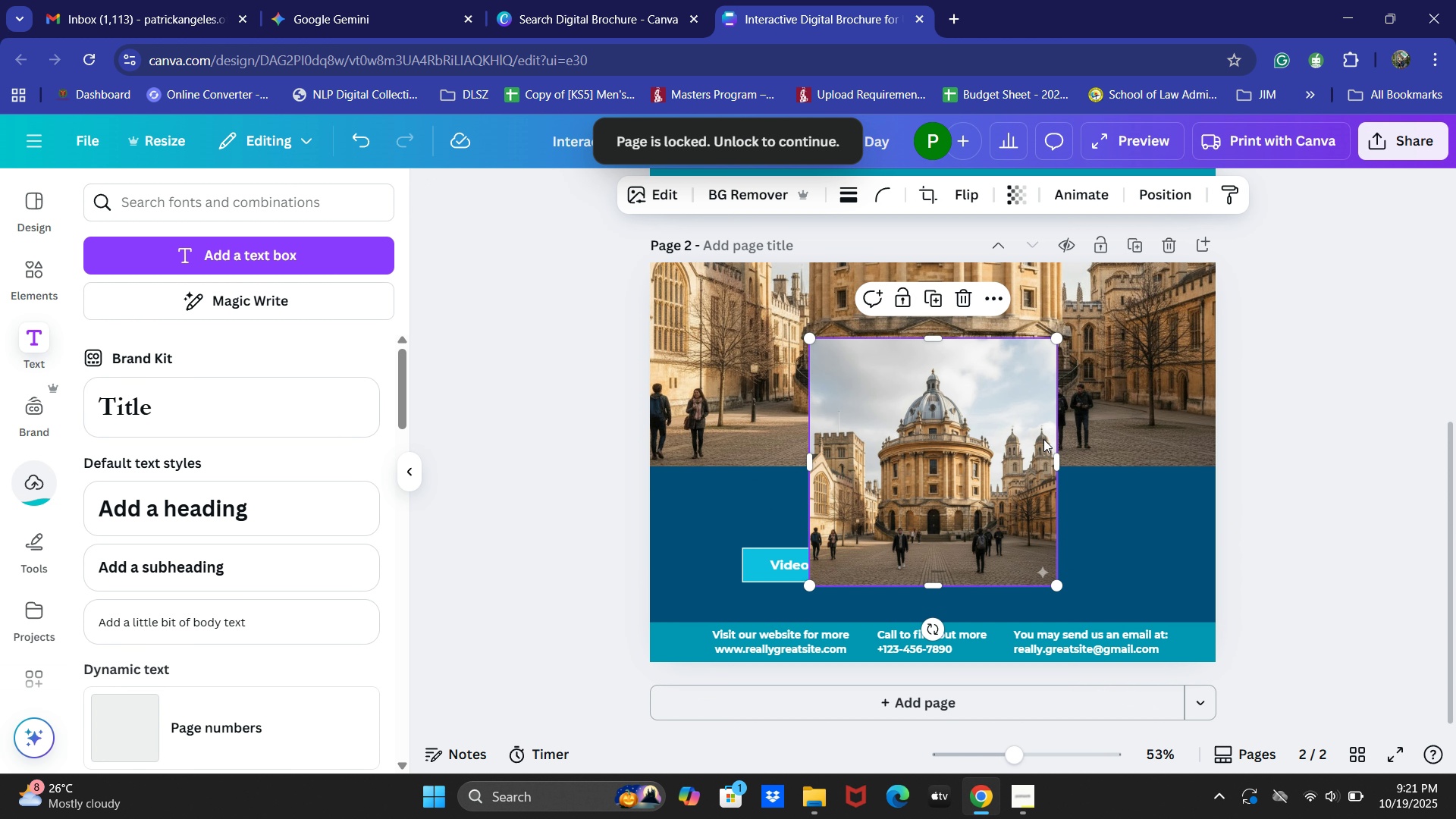 
key(Control+Z)
 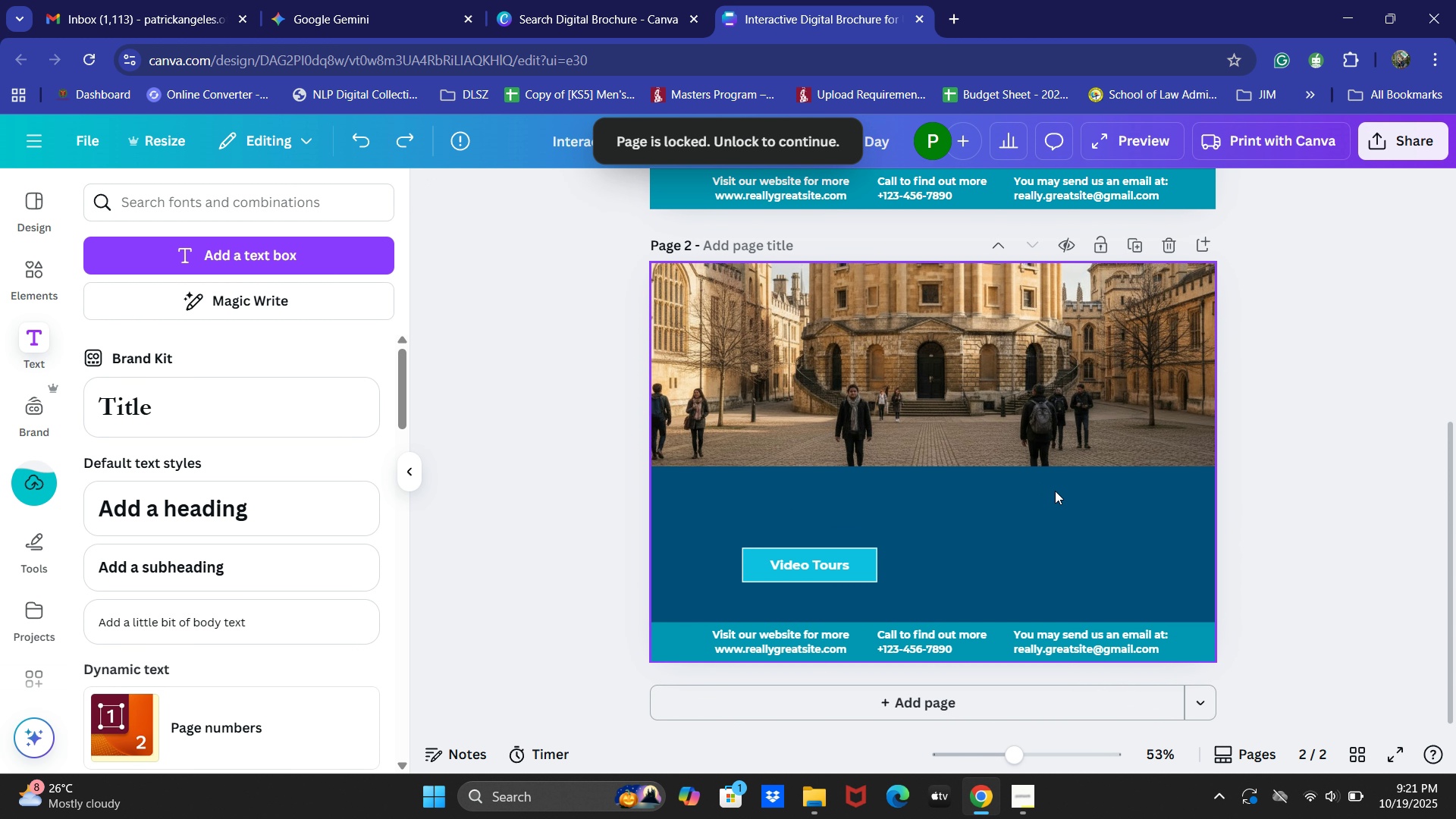 
scroll: coordinate [1112, 499], scroll_direction: up, amount: 6.0
 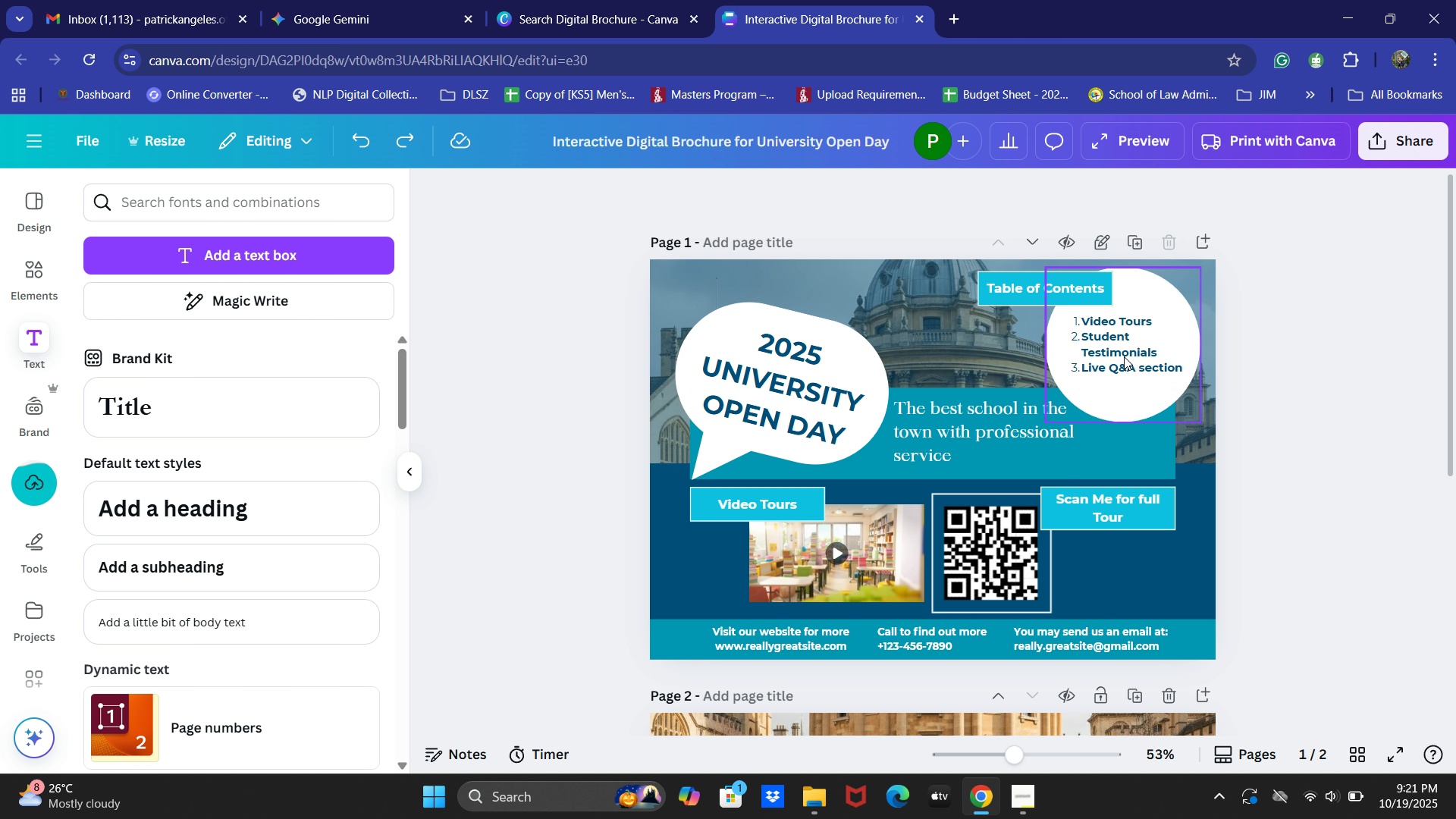 
left_click([1097, 229])
 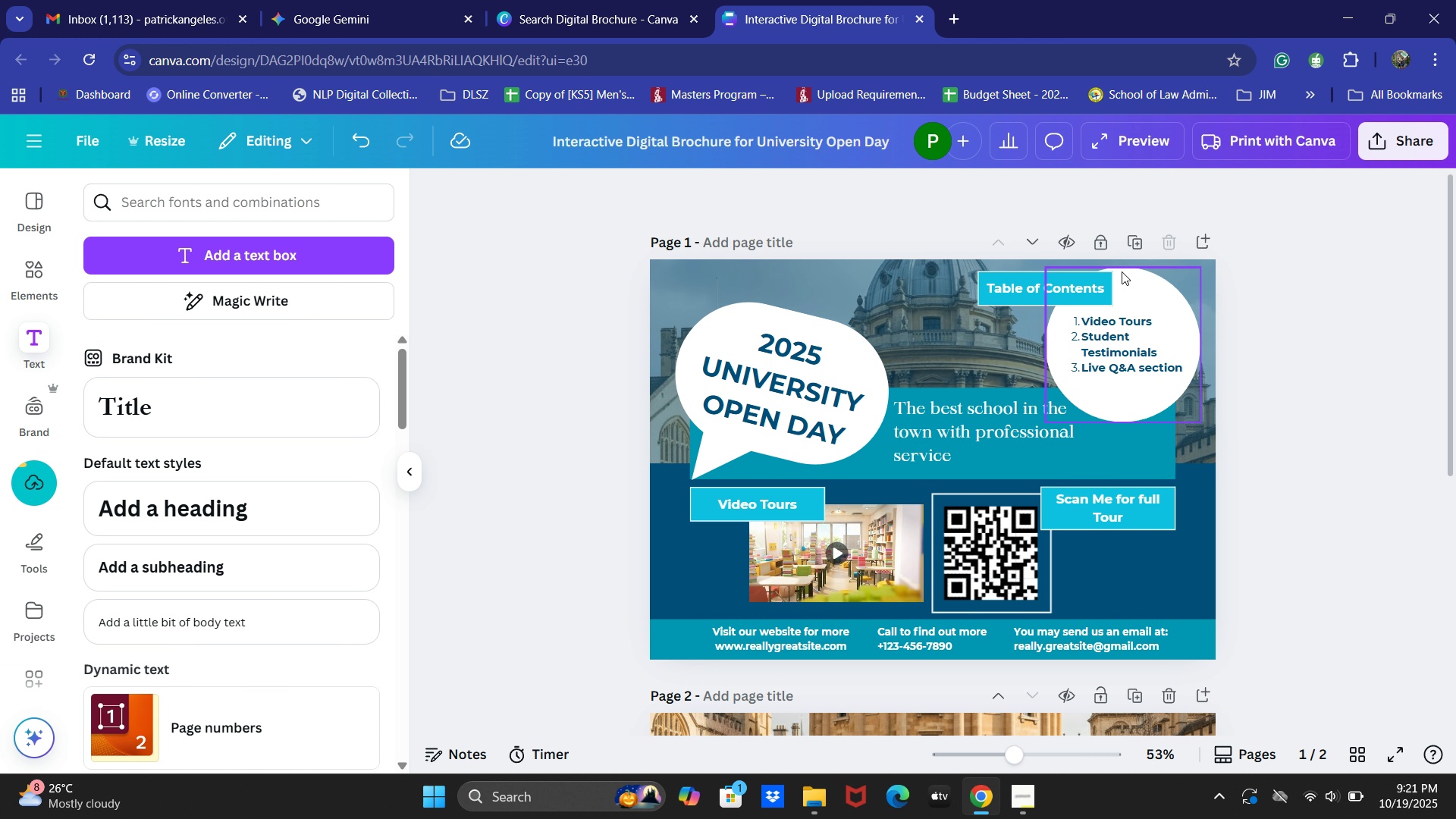 
left_click([1107, 246])
 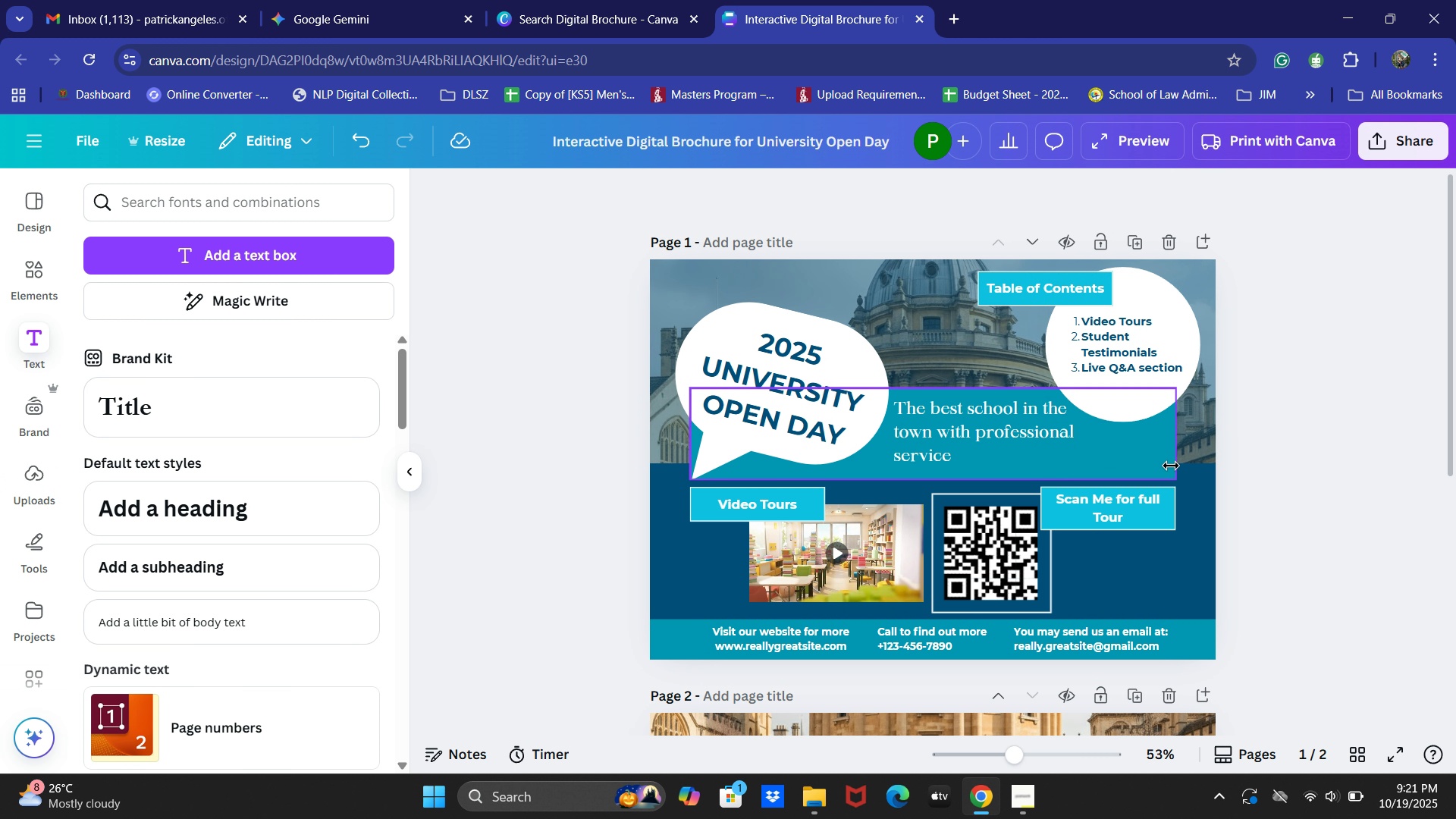 
left_click([1171, 466])
 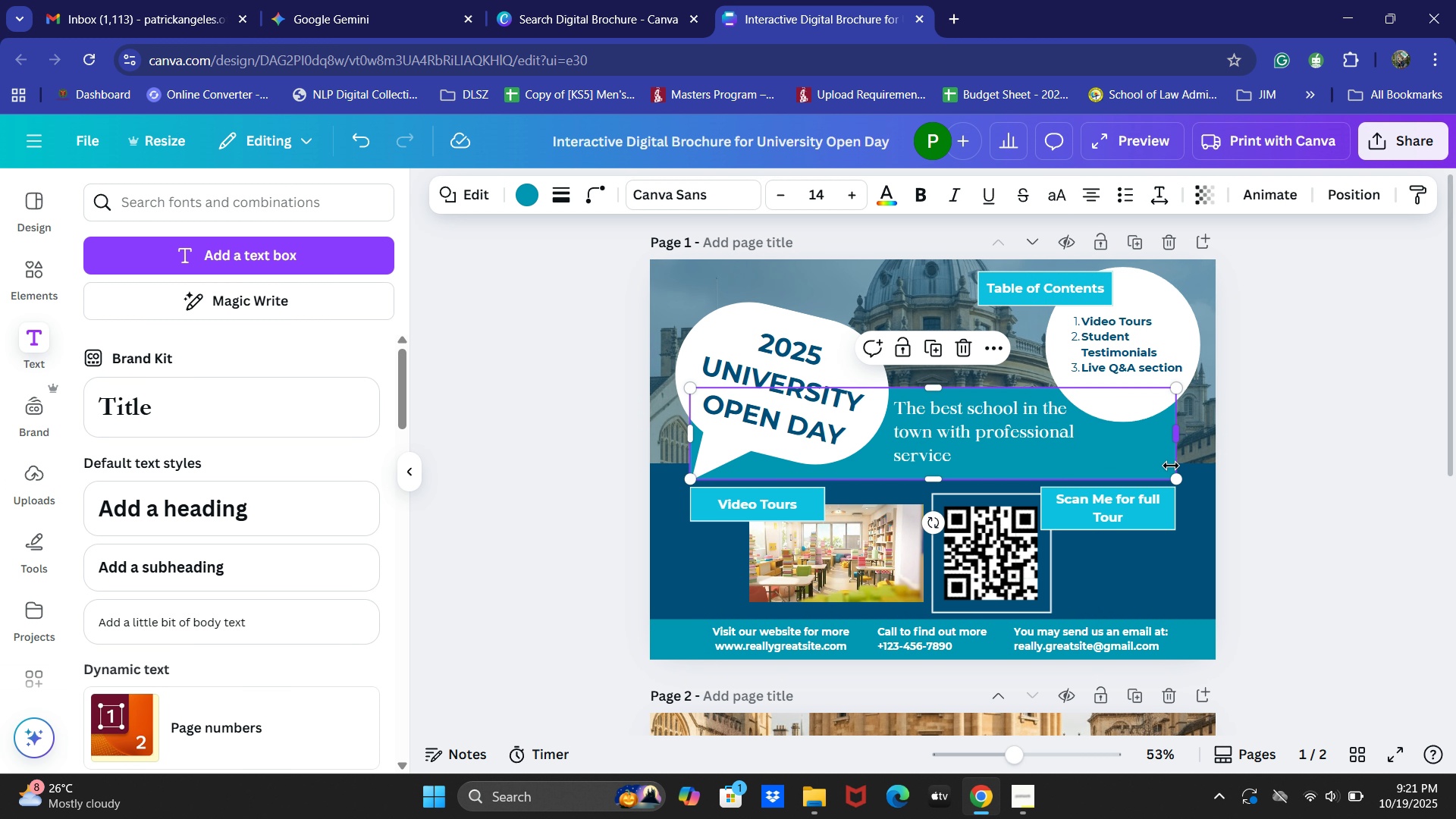 
key(Control+C)
 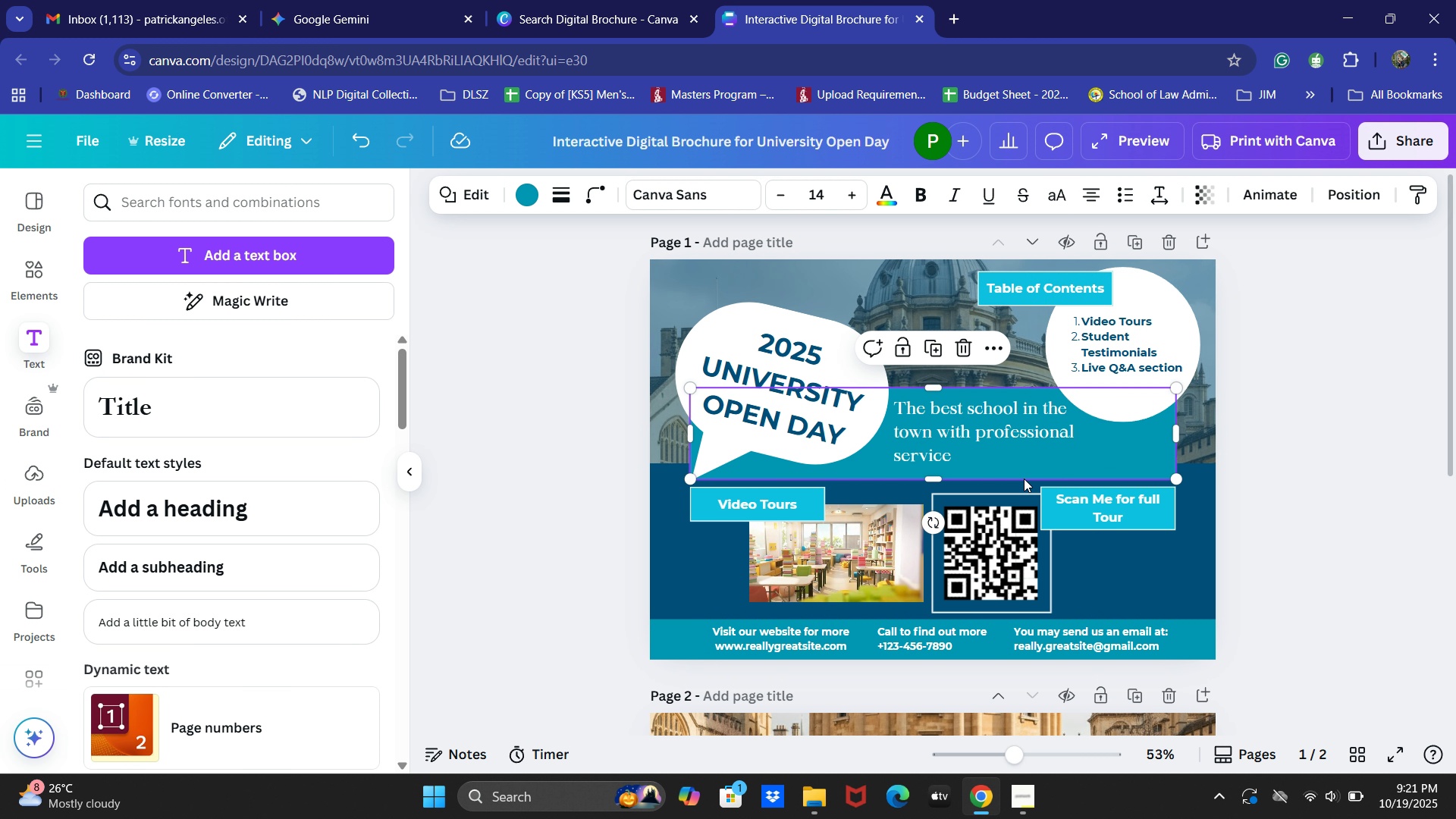 
scroll: coordinate [1027, 483], scroll_direction: down, amount: 6.0
 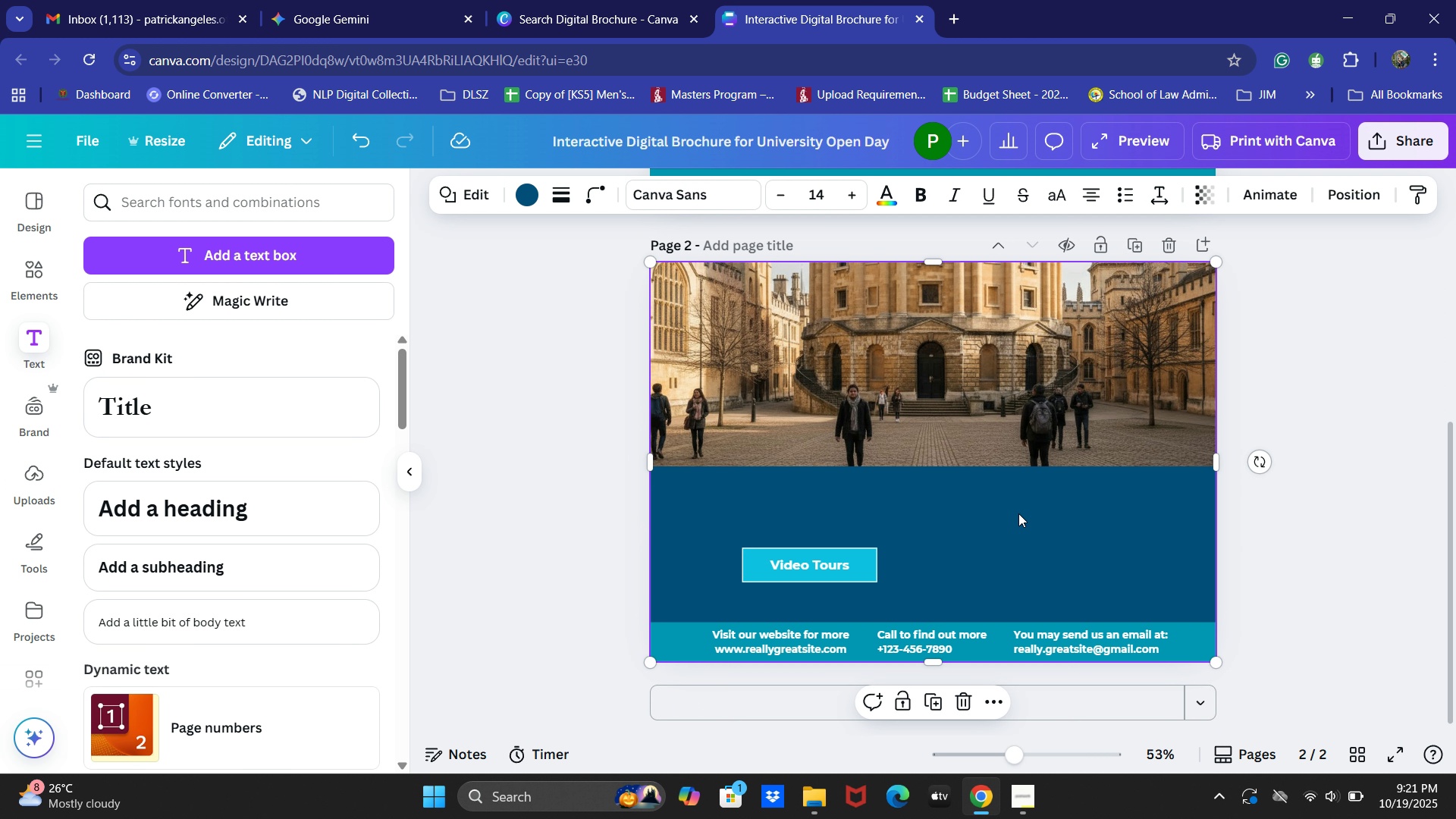 
key(Control+V)
 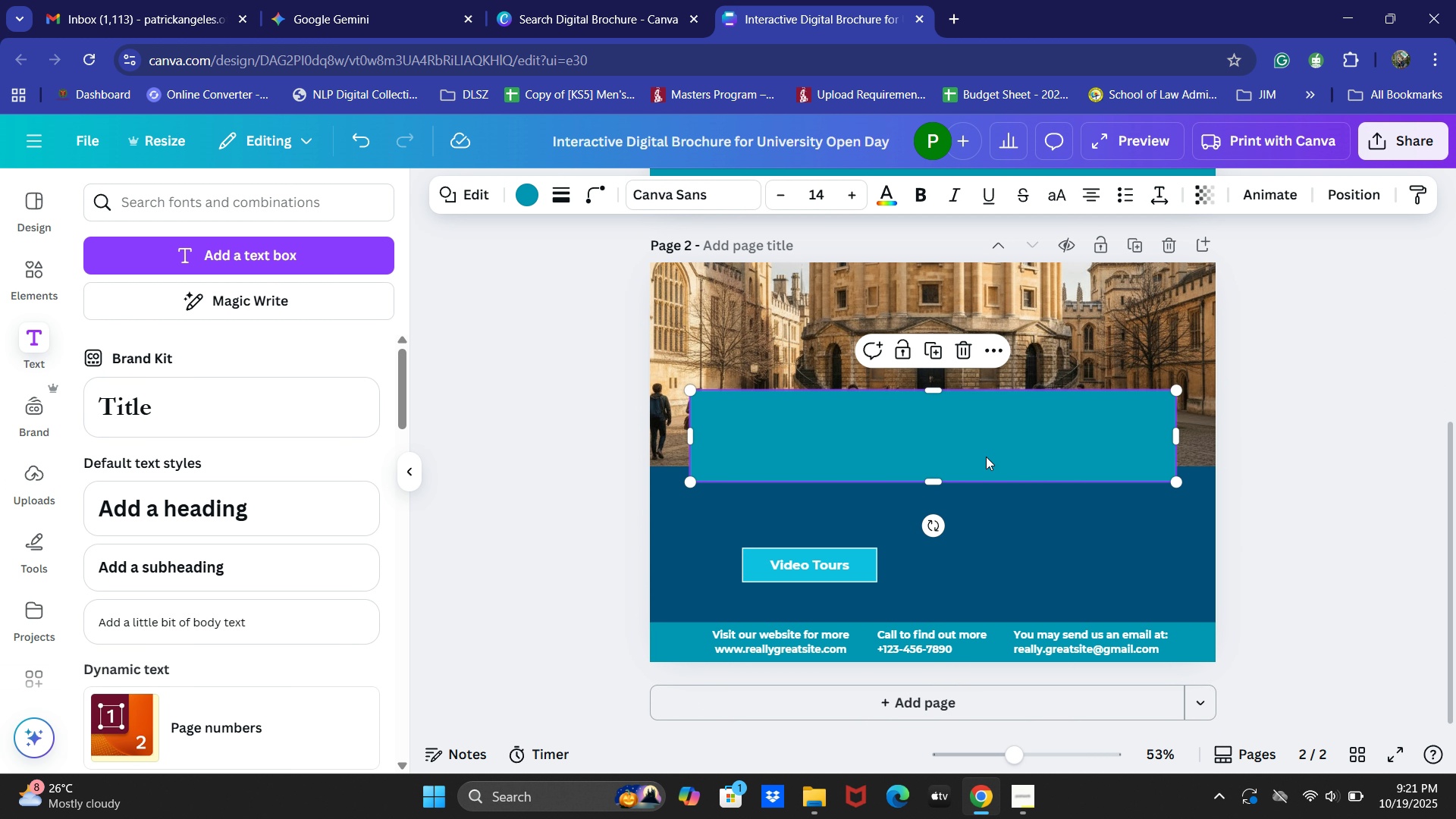 
left_click_drag(start_coordinate=[987, 456], to_coordinate=[988, 475])
 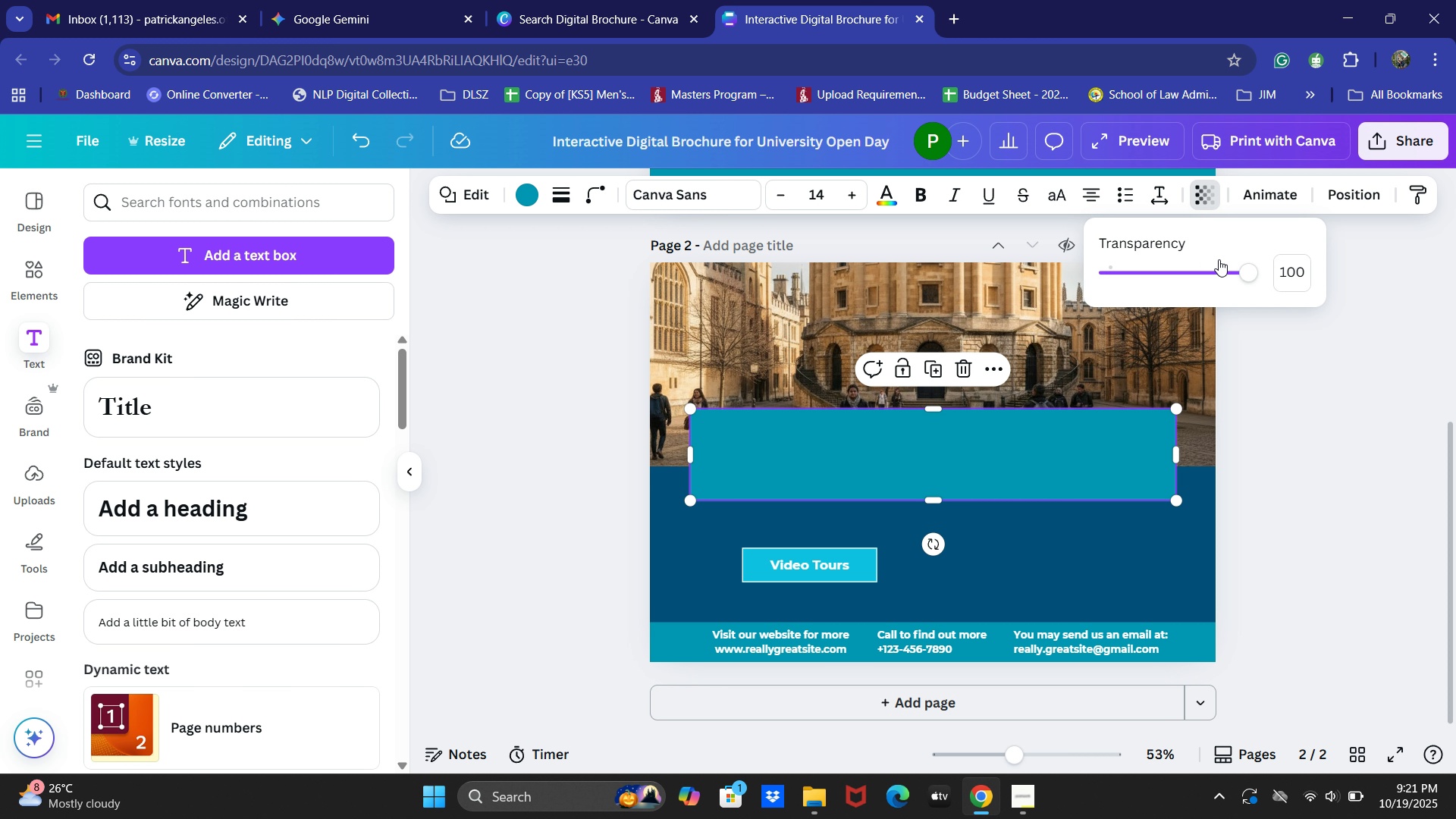 
left_click_drag(start_coordinate=[1245, 268], to_coordinate=[1201, 277])
 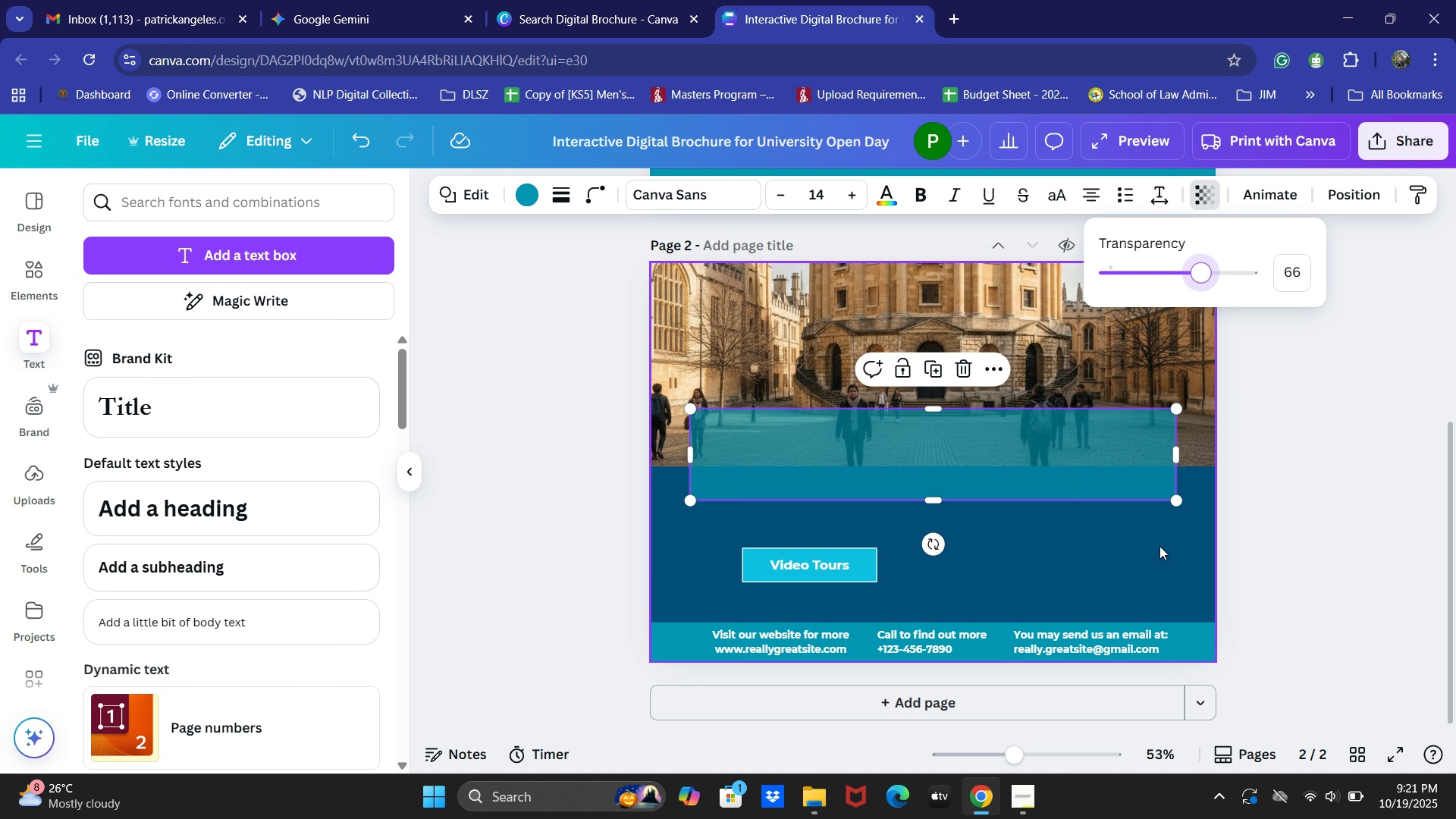 
left_click([1159, 546])
 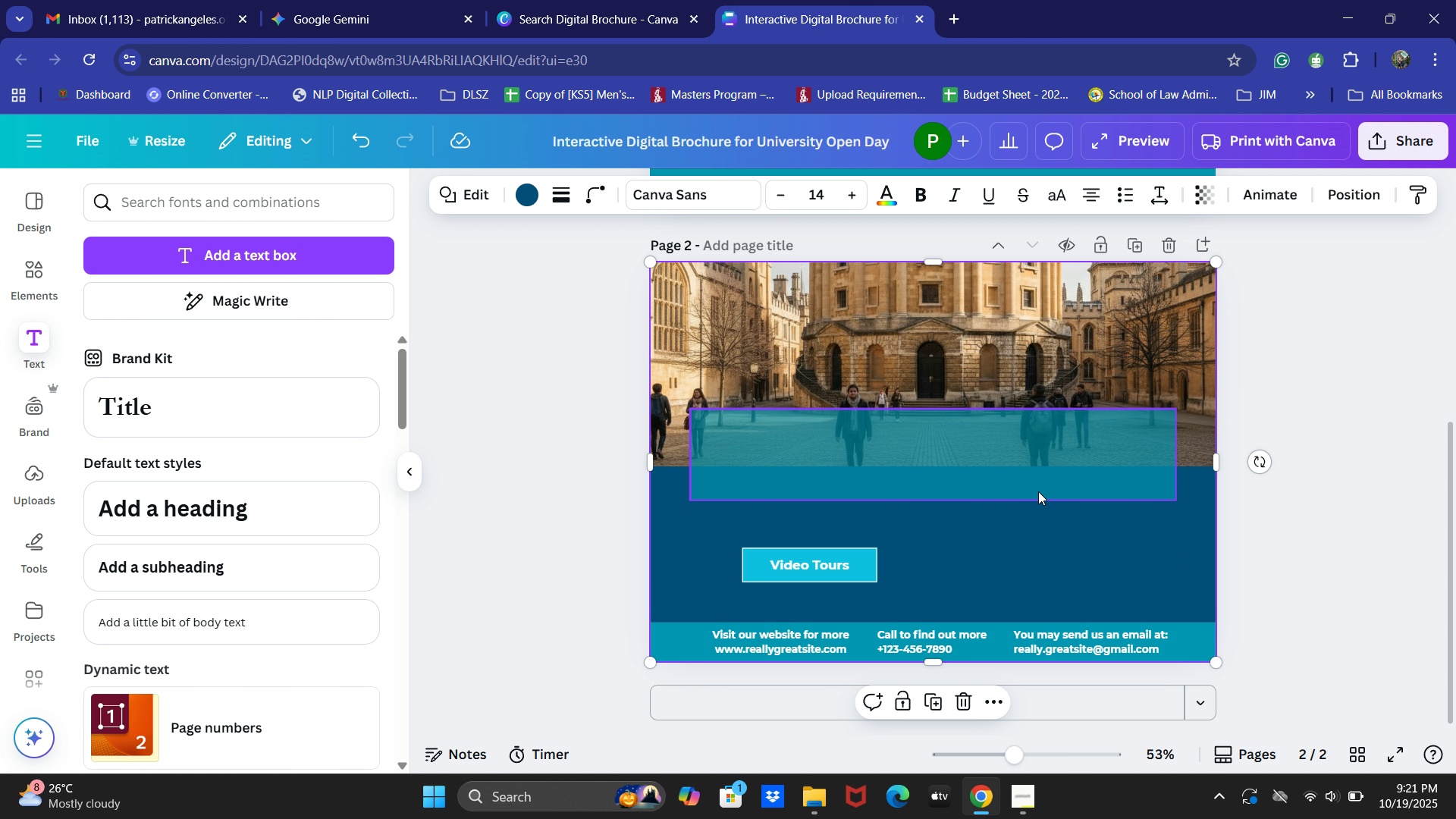 
left_click_drag(start_coordinate=[1038, 485], to_coordinate=[1042, 488])
 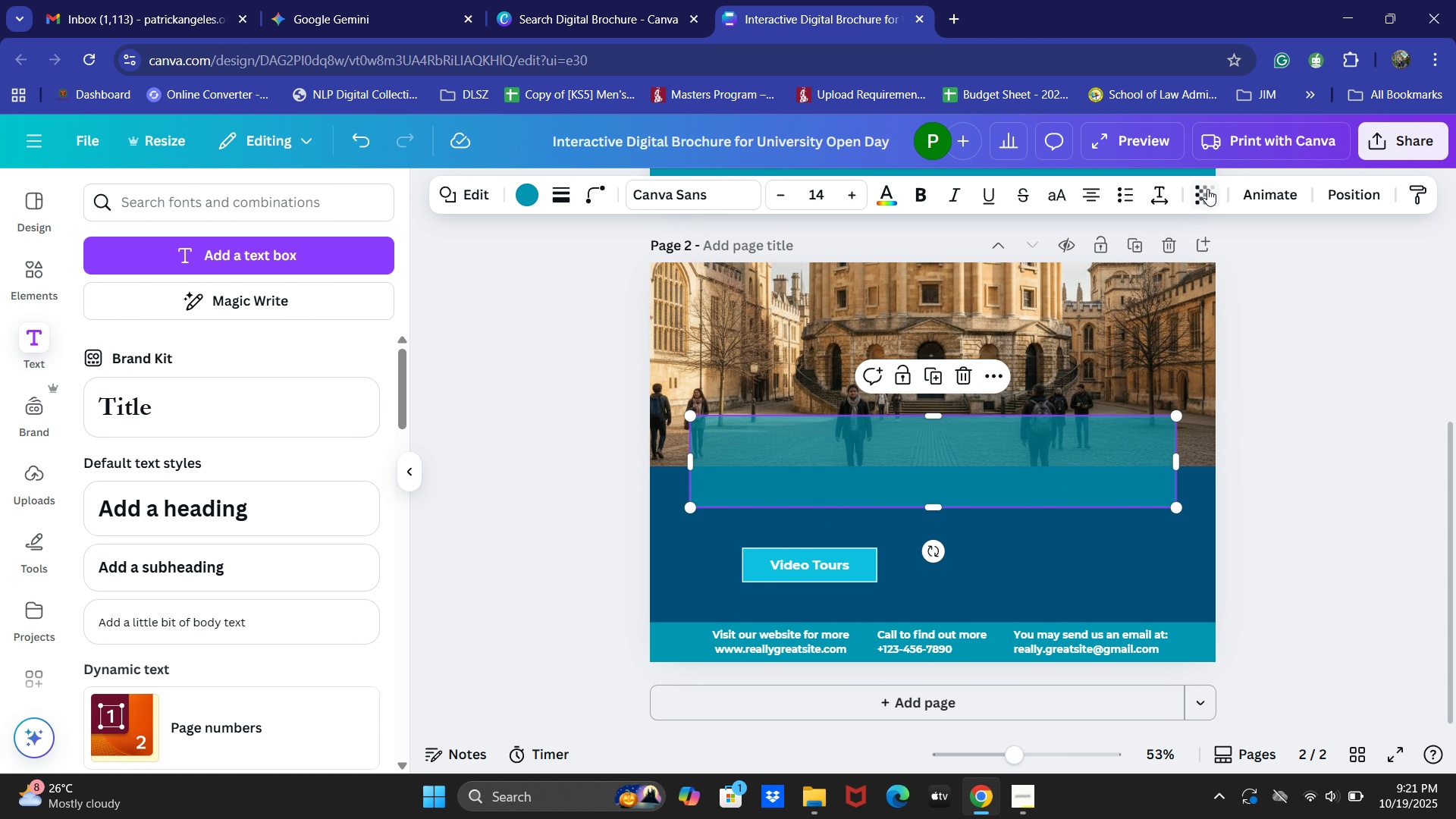 
left_click([1207, 189])
 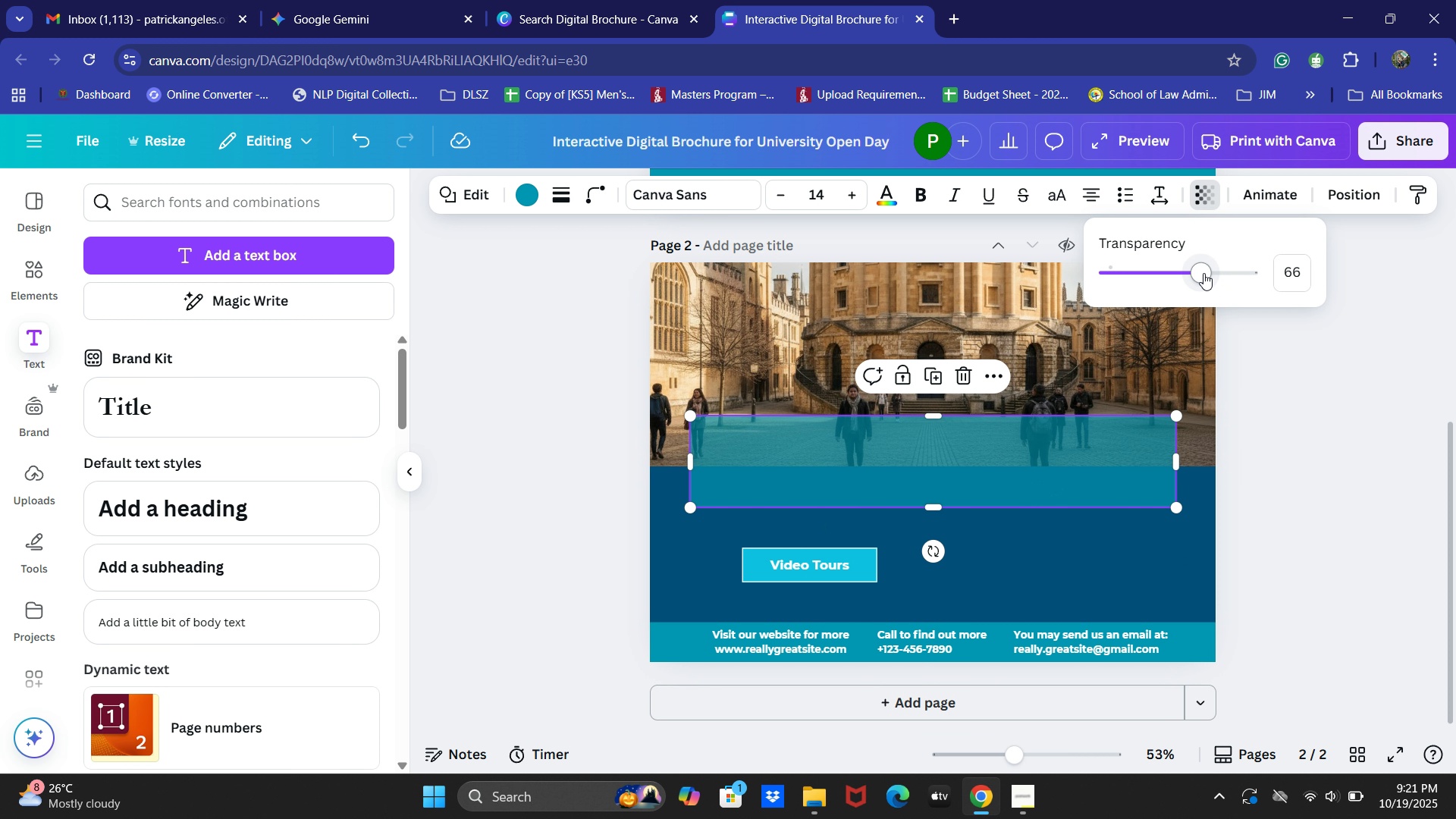 
left_click_drag(start_coordinate=[1203, 273], to_coordinate=[1150, 286])
 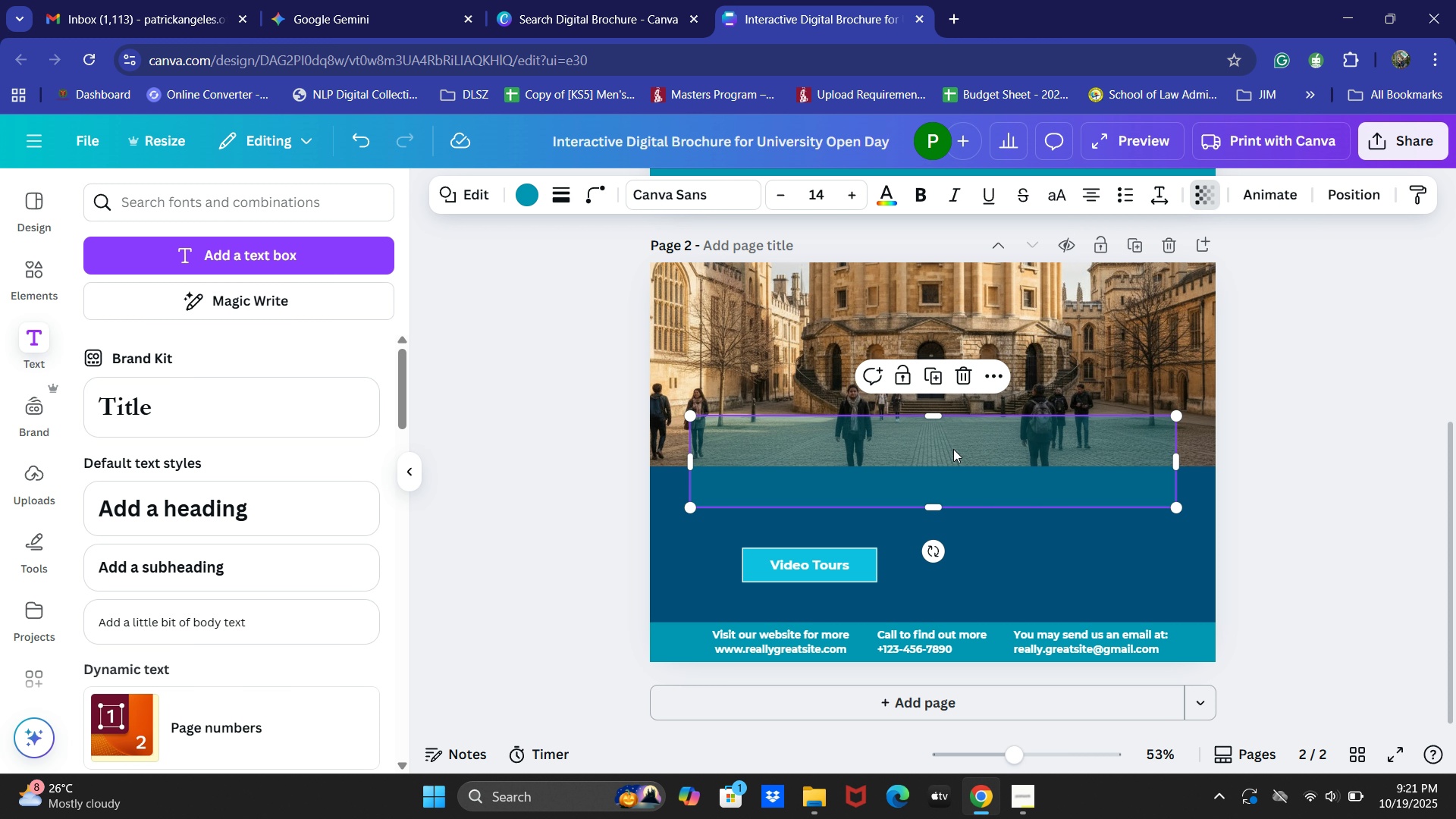 
left_click_drag(start_coordinate=[953, 449], to_coordinate=[952, 312])
 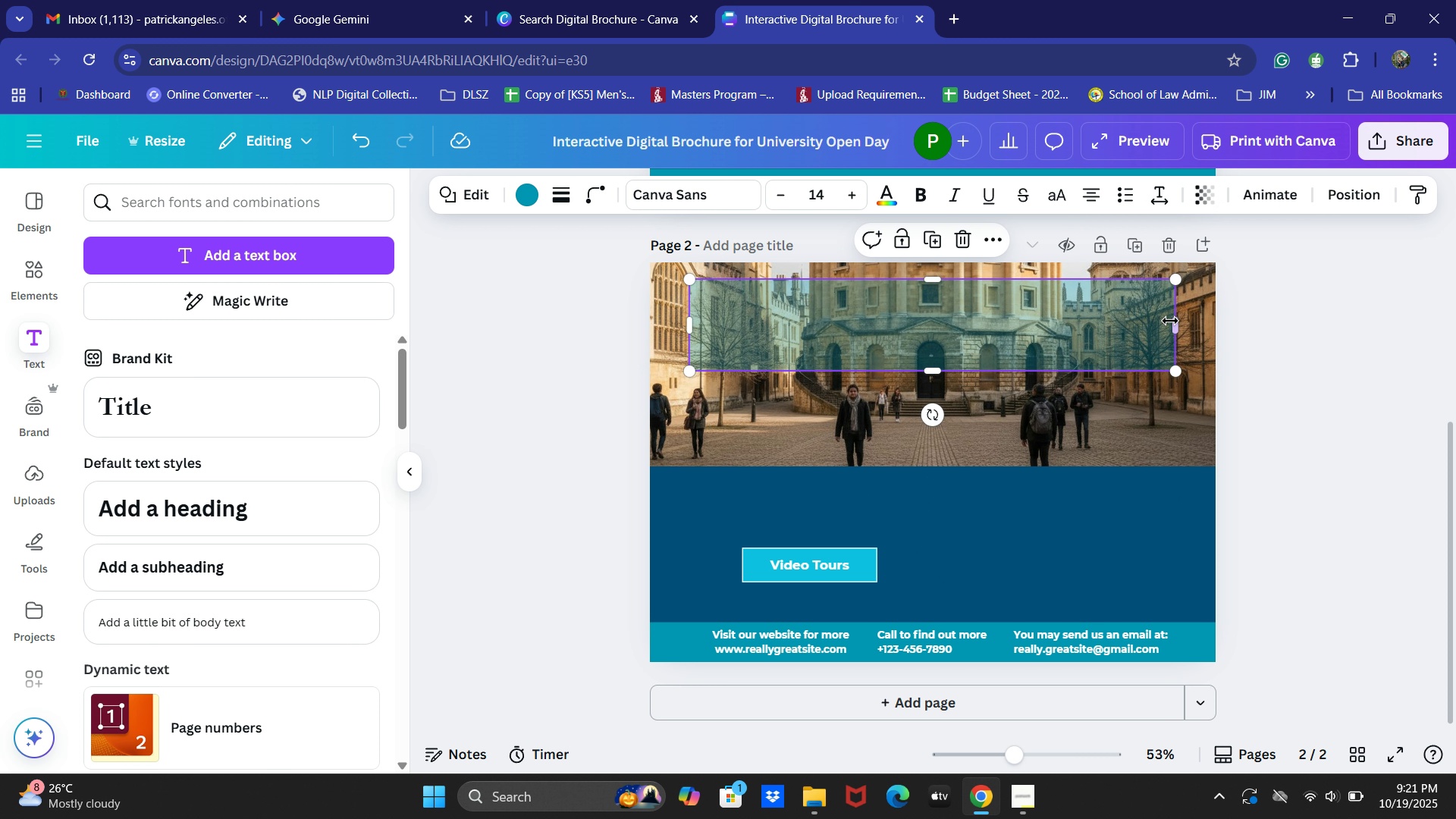 
left_click_drag(start_coordinate=[1170, 321], to_coordinate=[953, 306])
 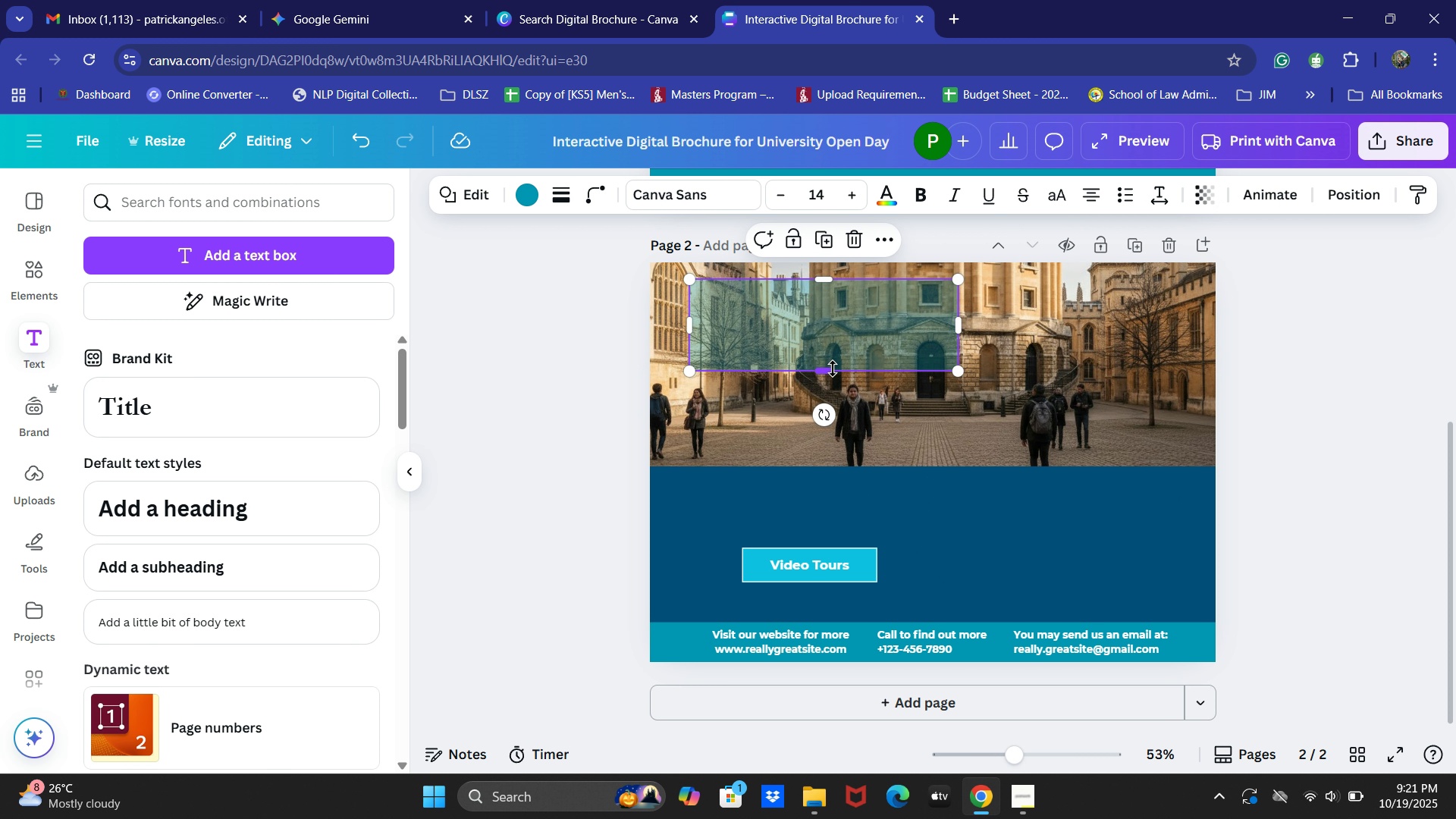 
left_click_drag(start_coordinate=[833, 369], to_coordinate=[830, 330])
 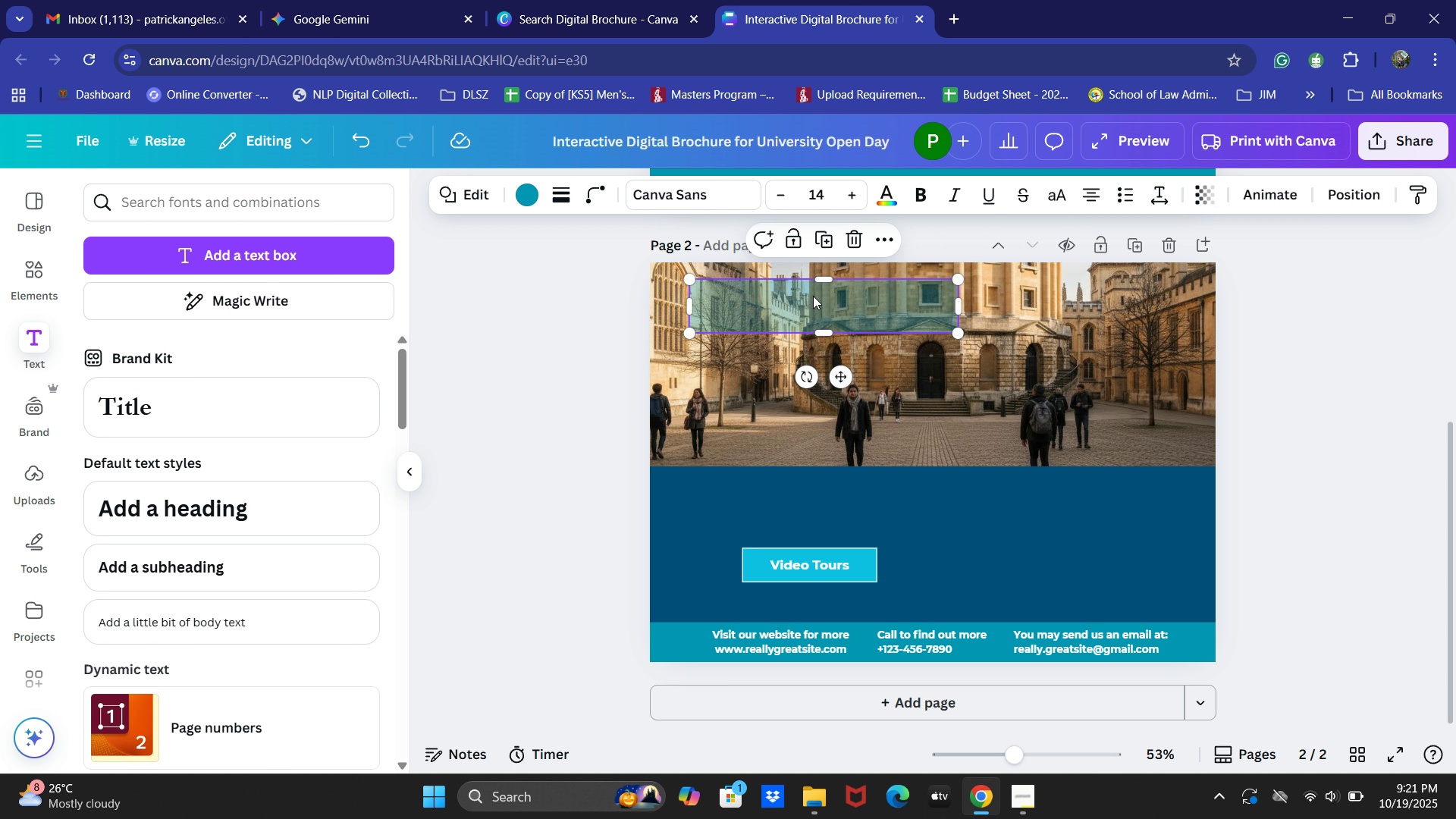 
left_click_drag(start_coordinate=[815, 295], to_coordinate=[808, 300])
 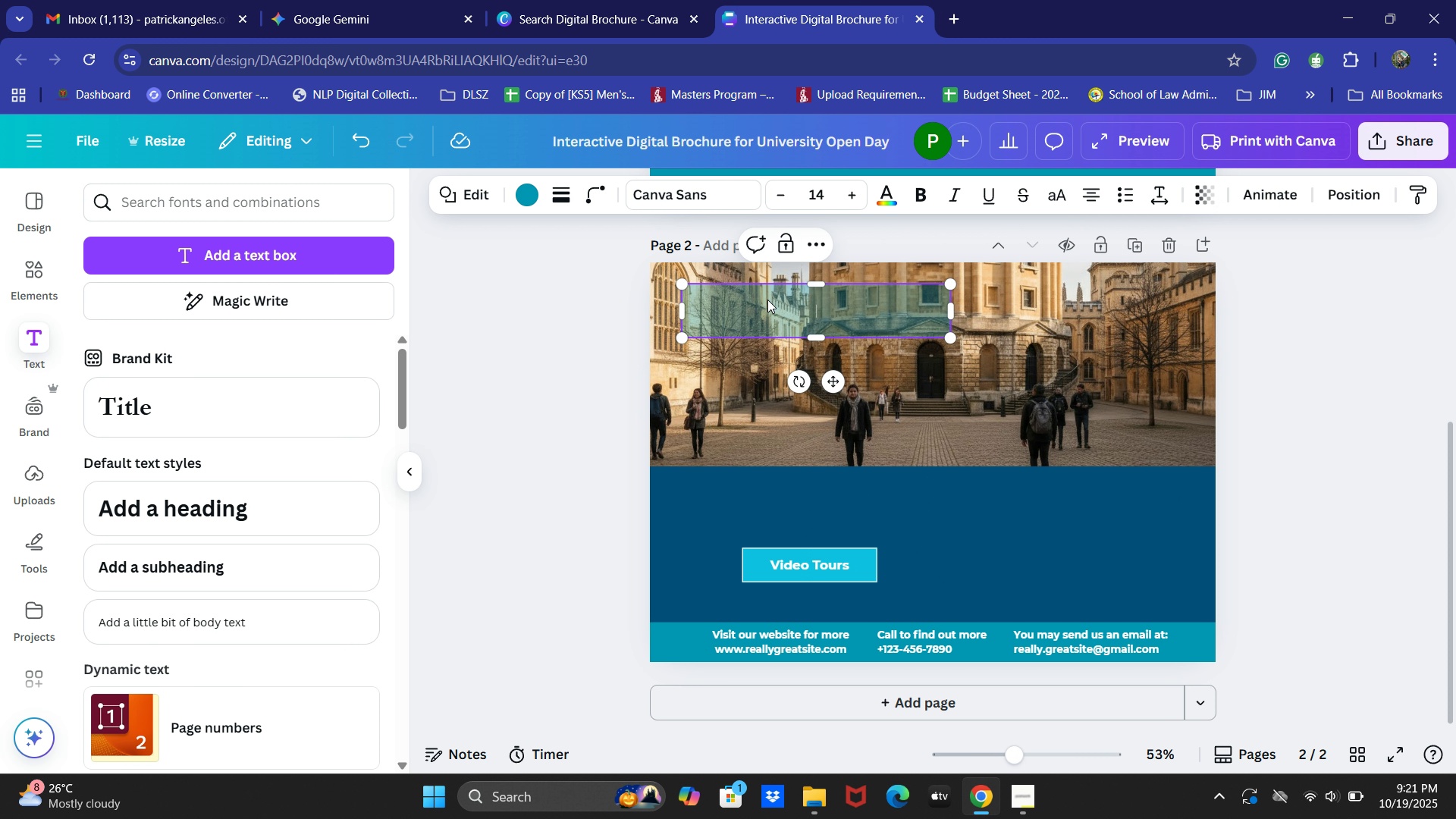 
double_click([767, 300])
 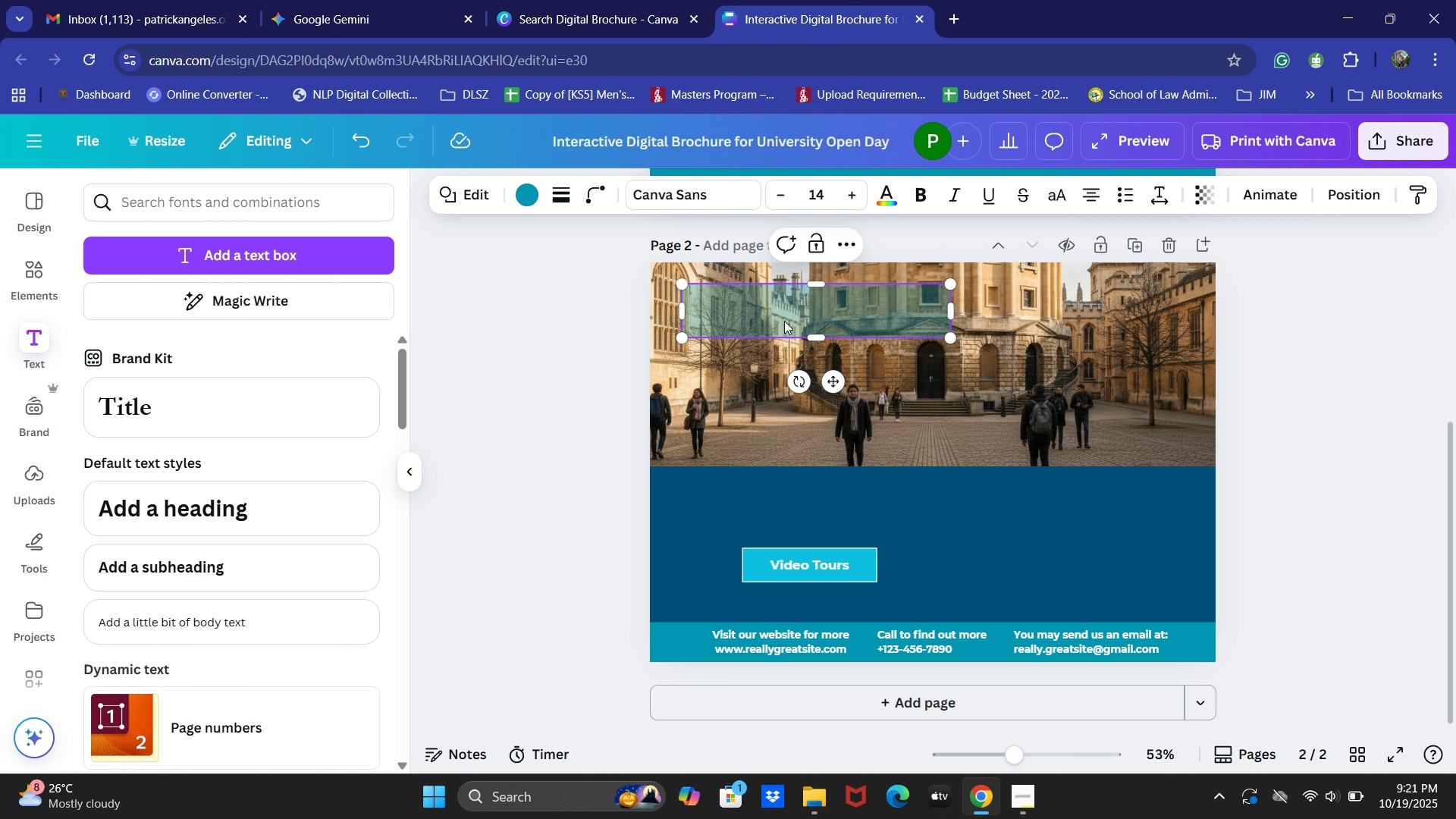 
type(STUDENT TESTIE)
key(Backspace)
type(MONIES)
 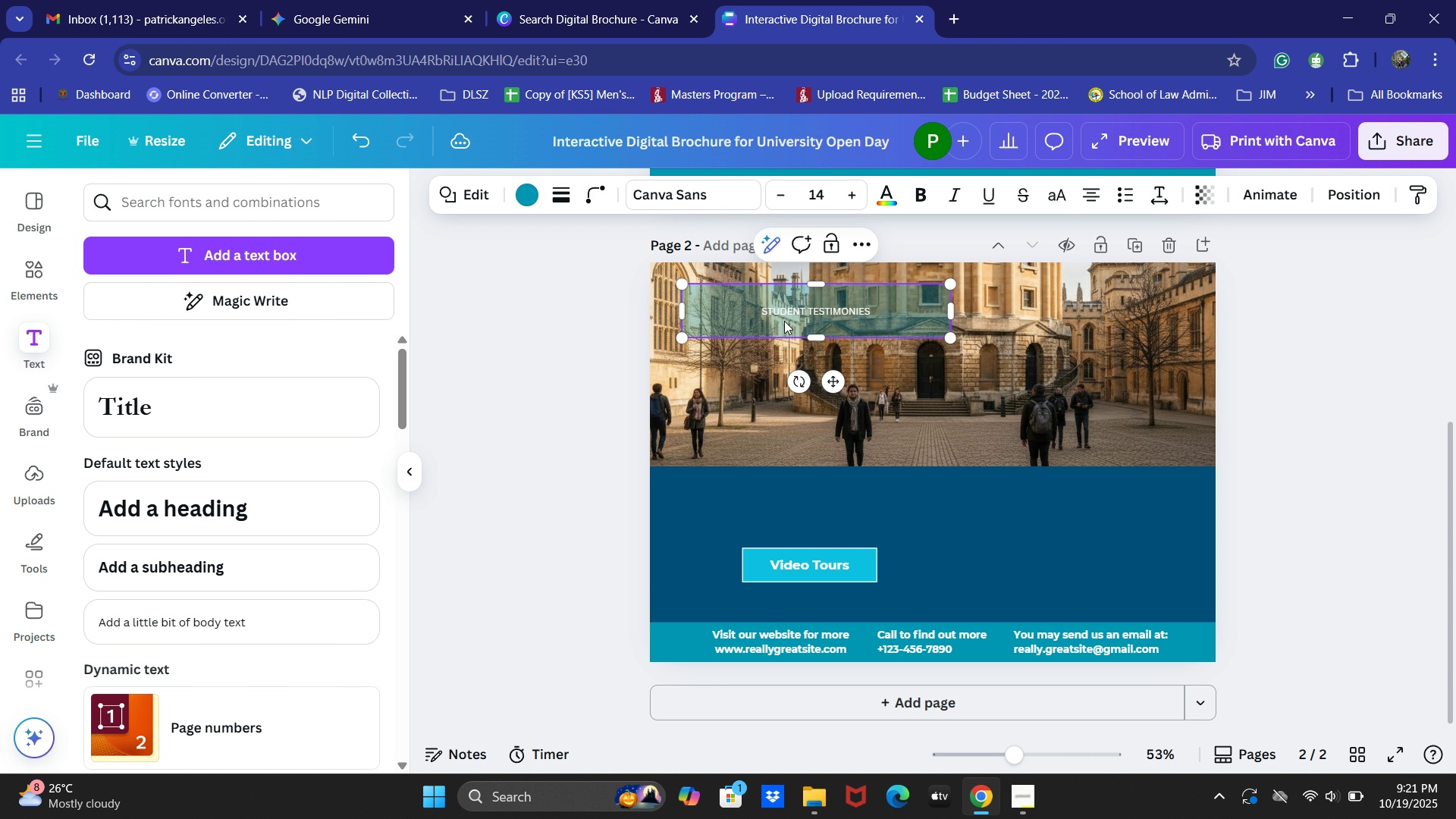 
key(Control+A)
 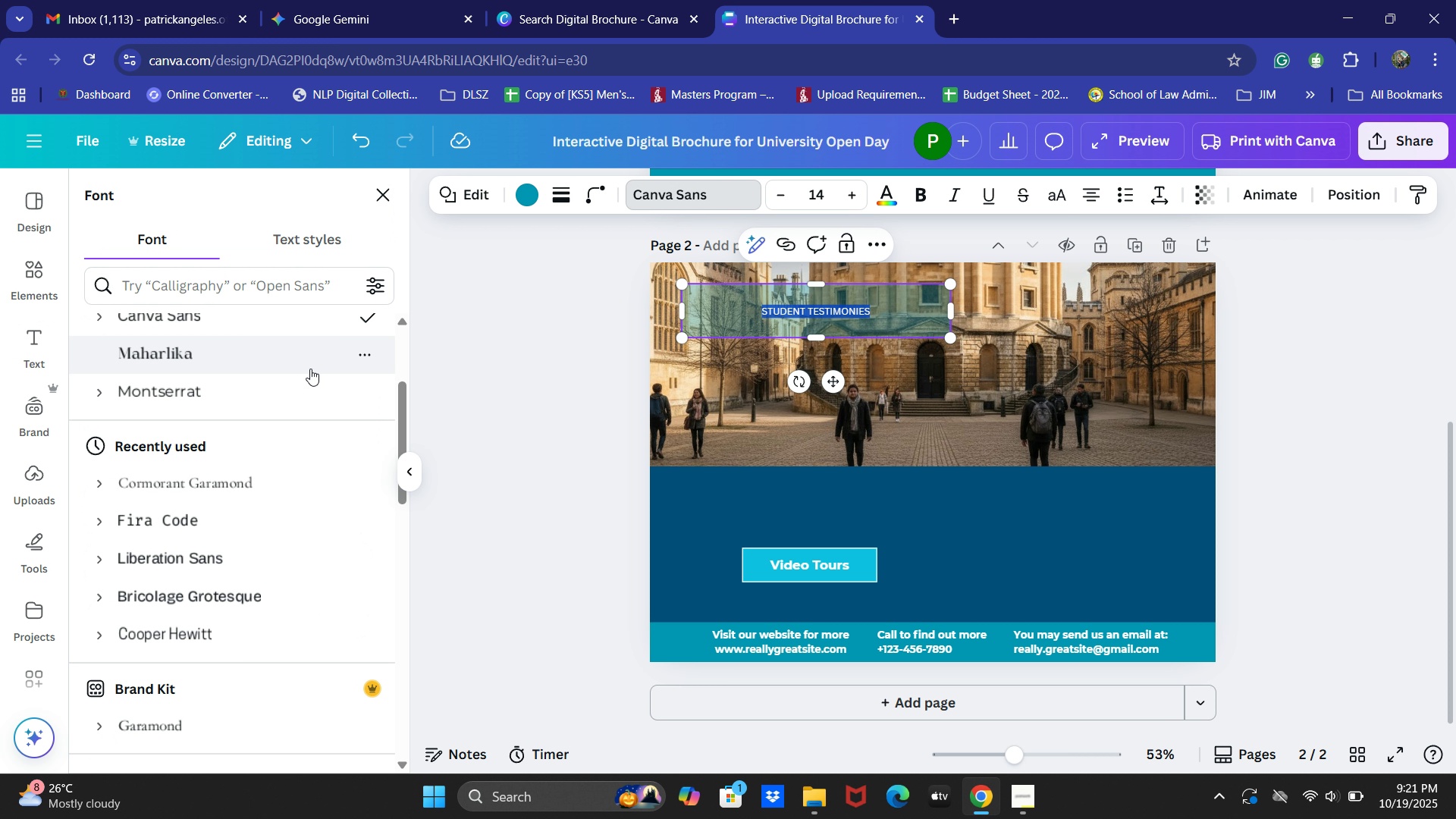 
left_click([239, 403])
 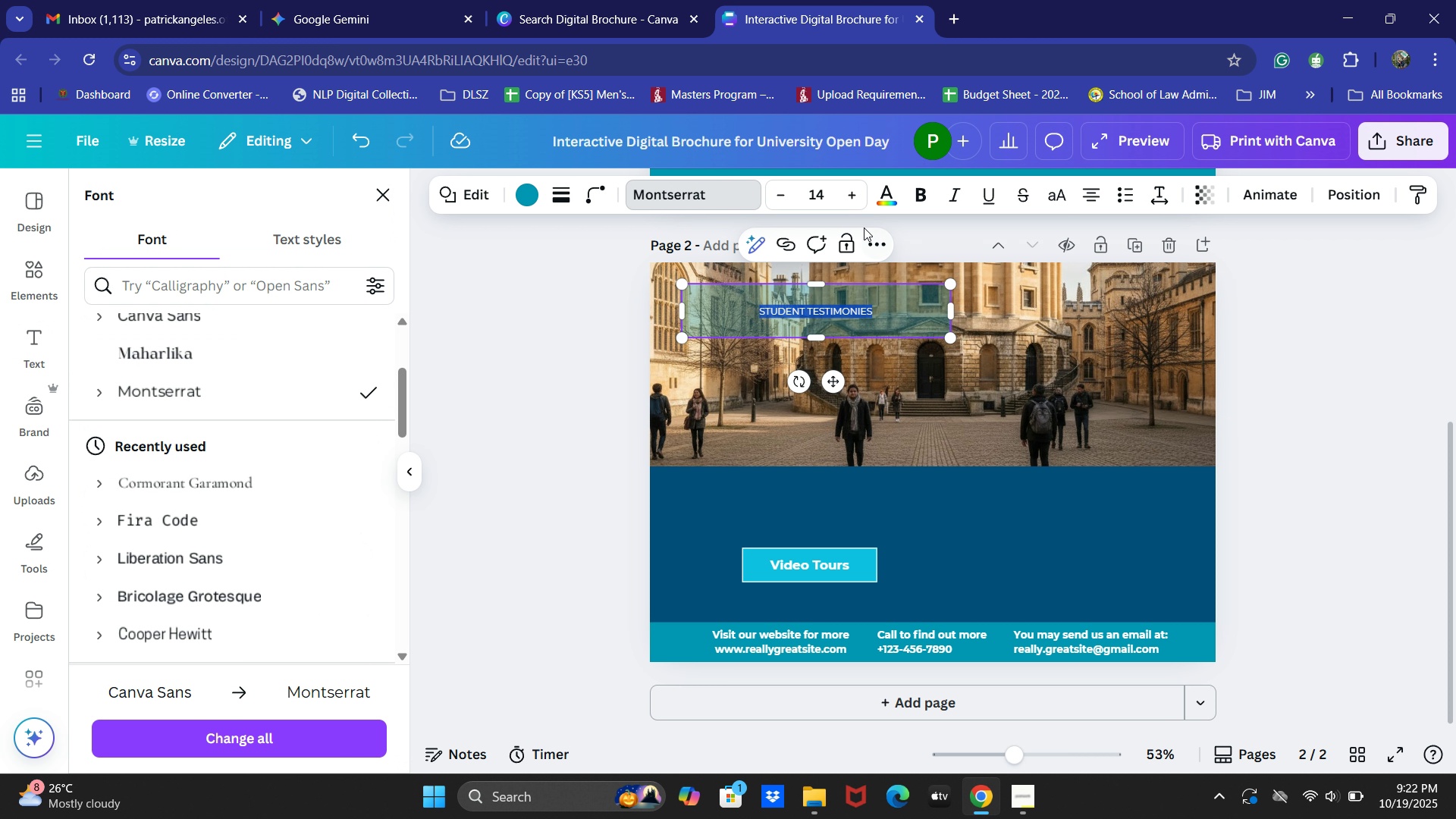 
double_click([855, 193])
 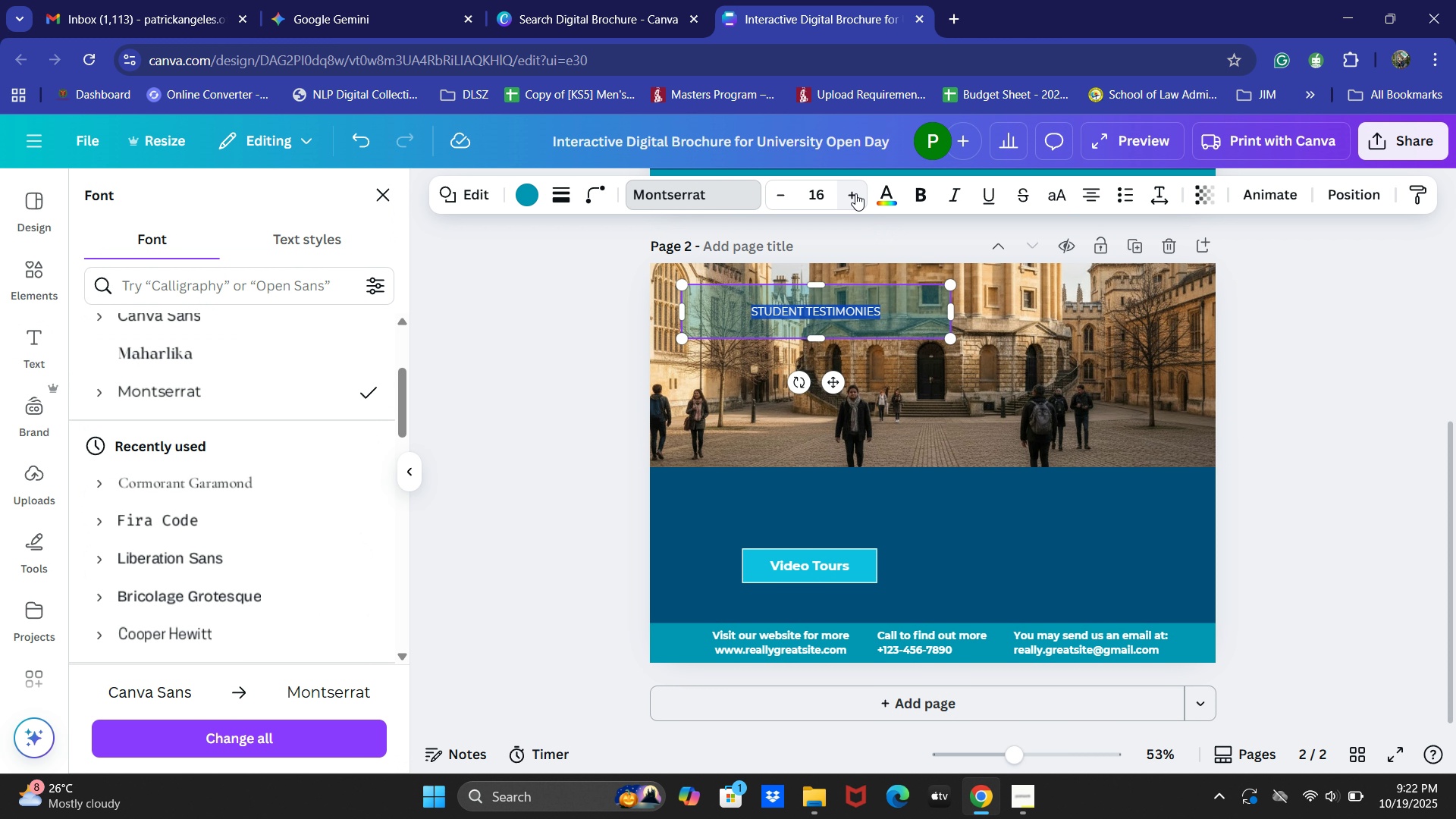 
triple_click([855, 193])
 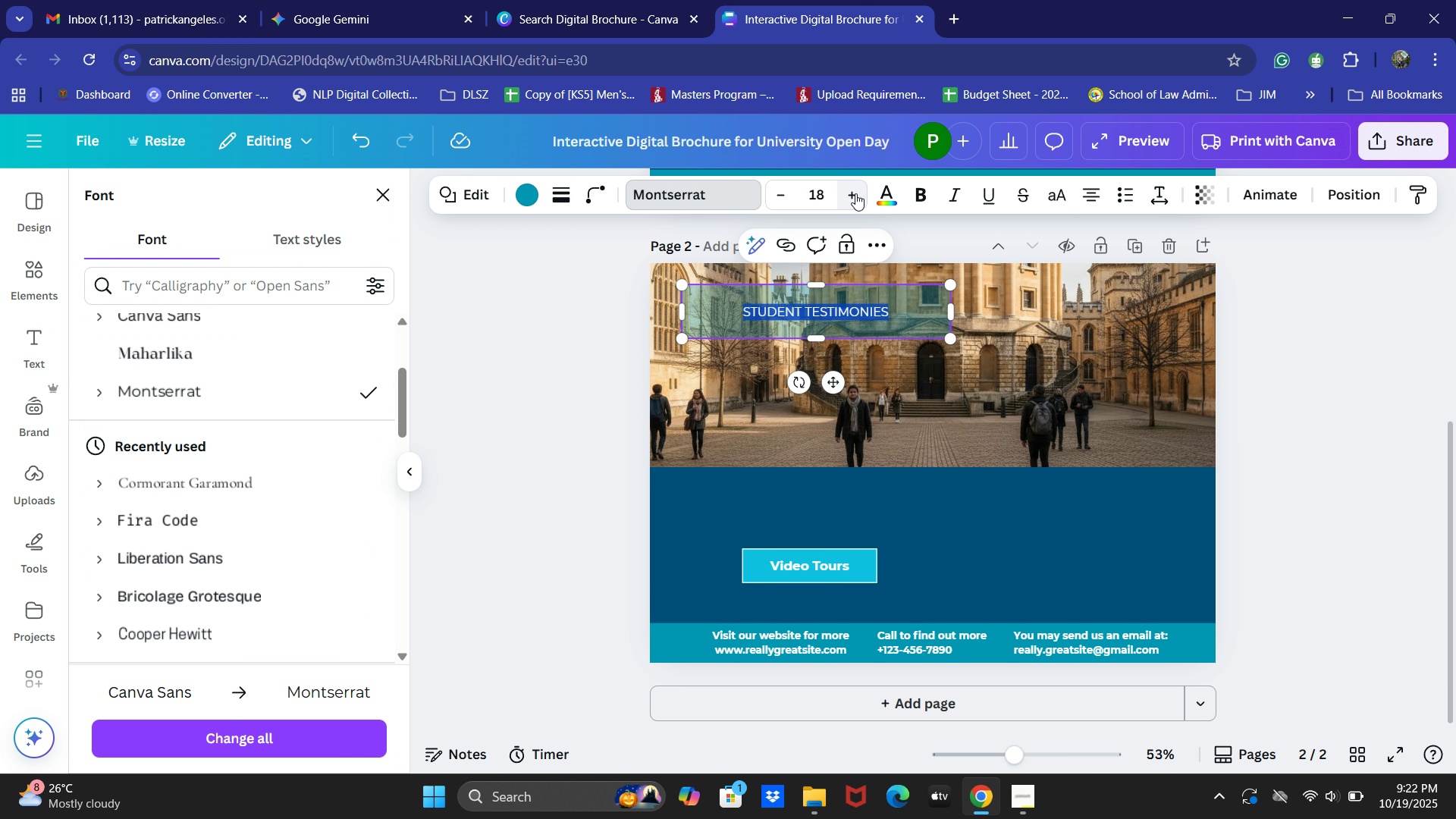 
triple_click([855, 193])
 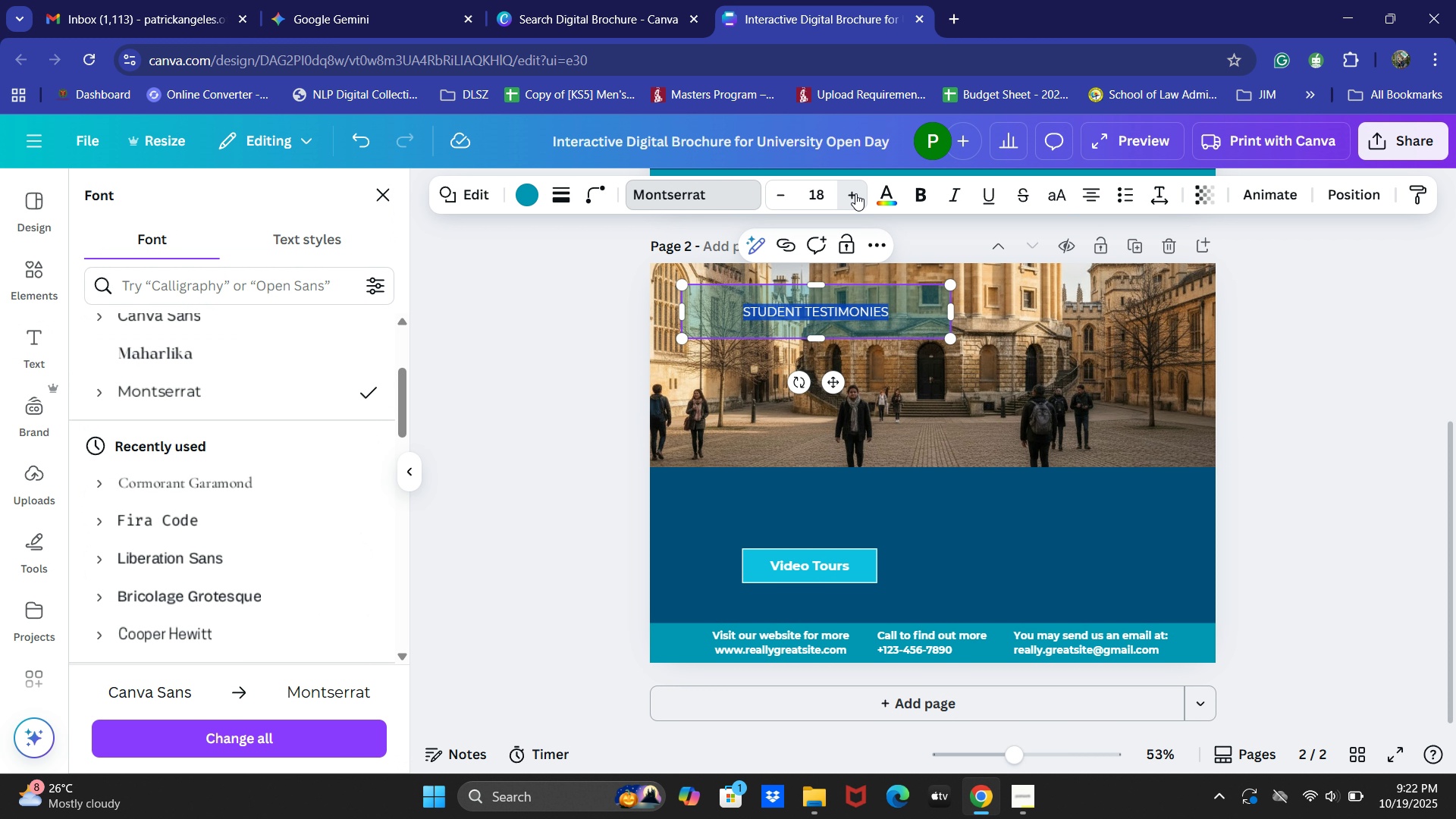 
triple_click([855, 193])
 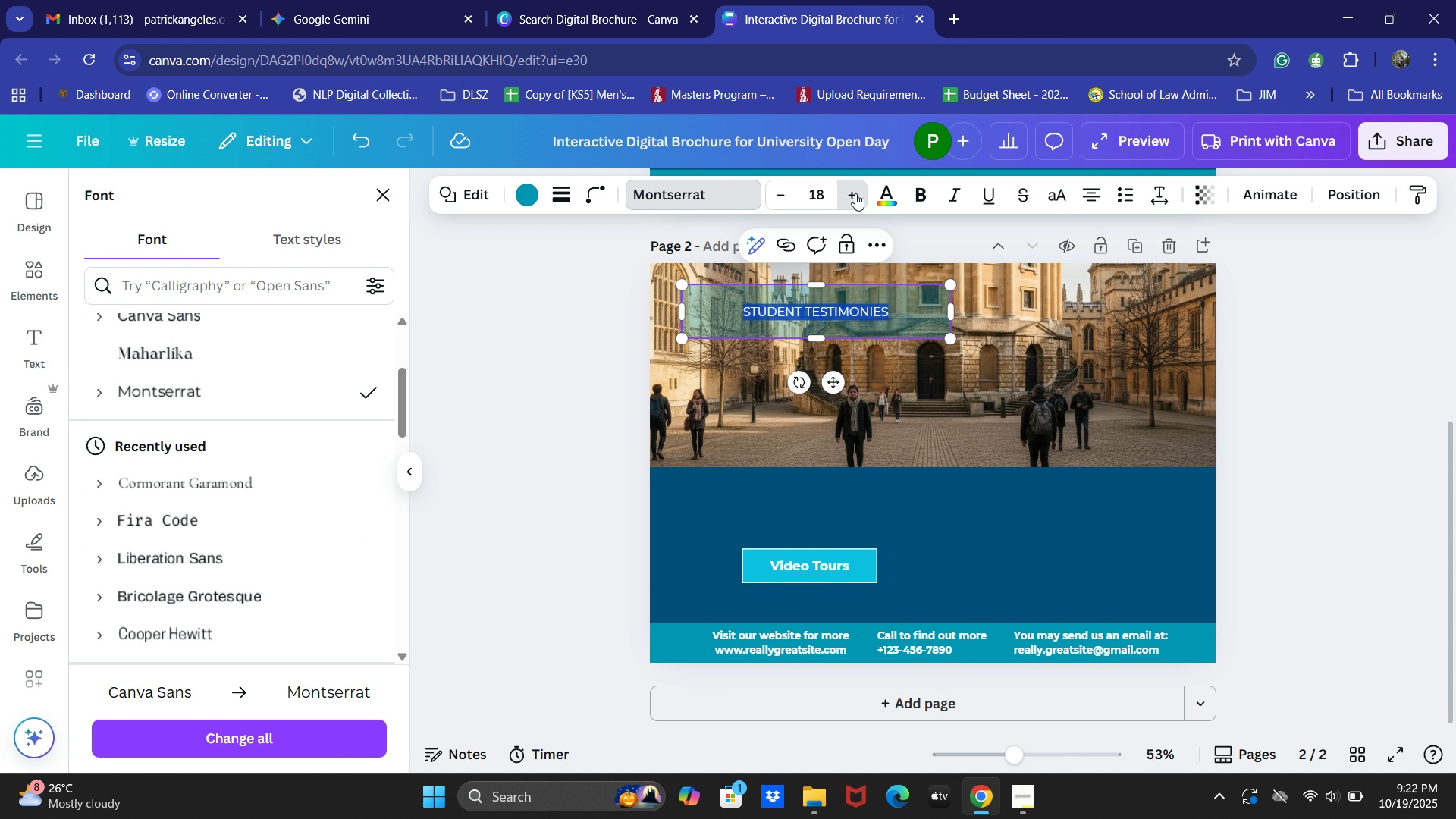 
triple_click([855, 193])
 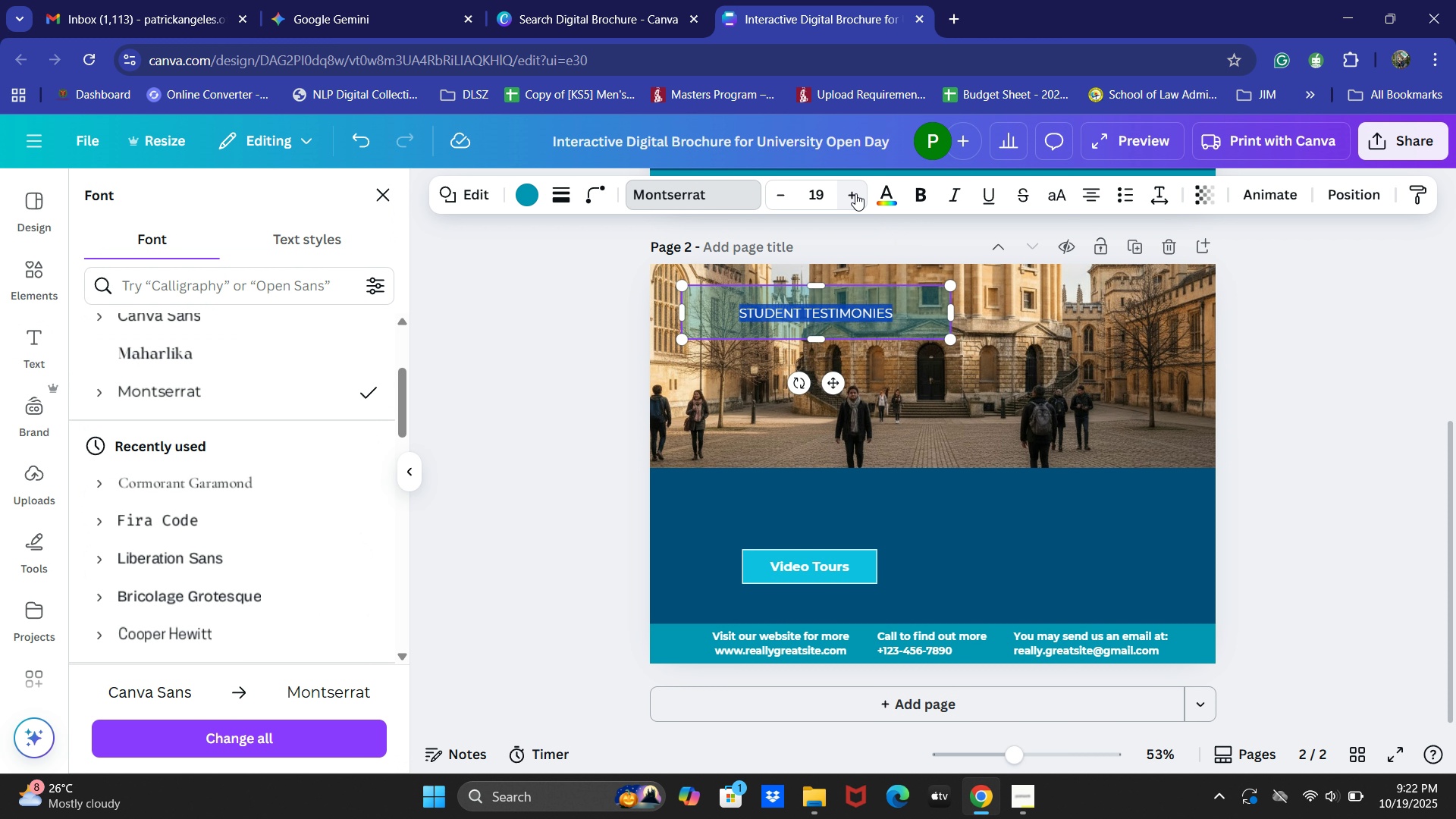 
triple_click([855, 193])
 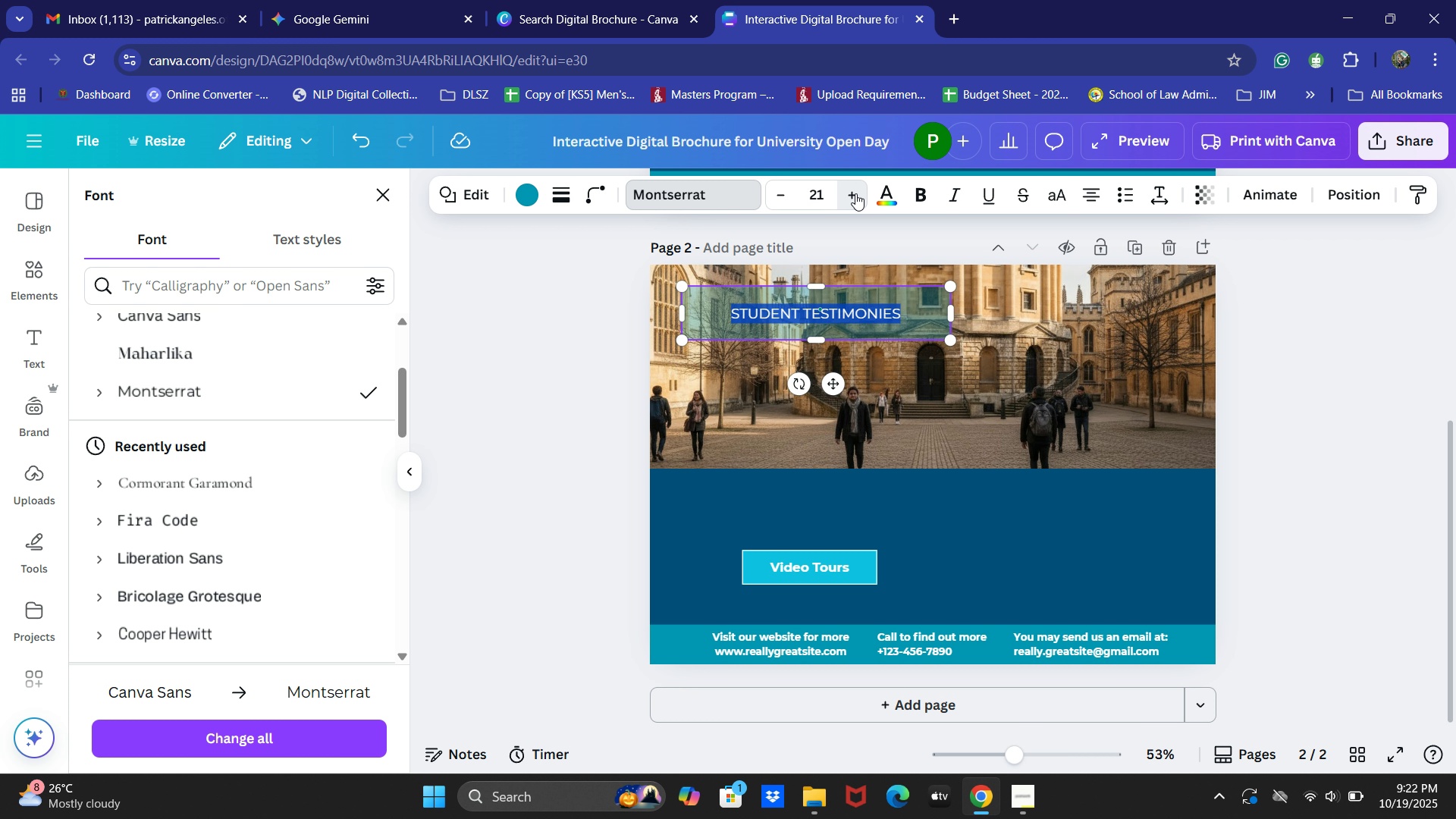 
triple_click([855, 193])
 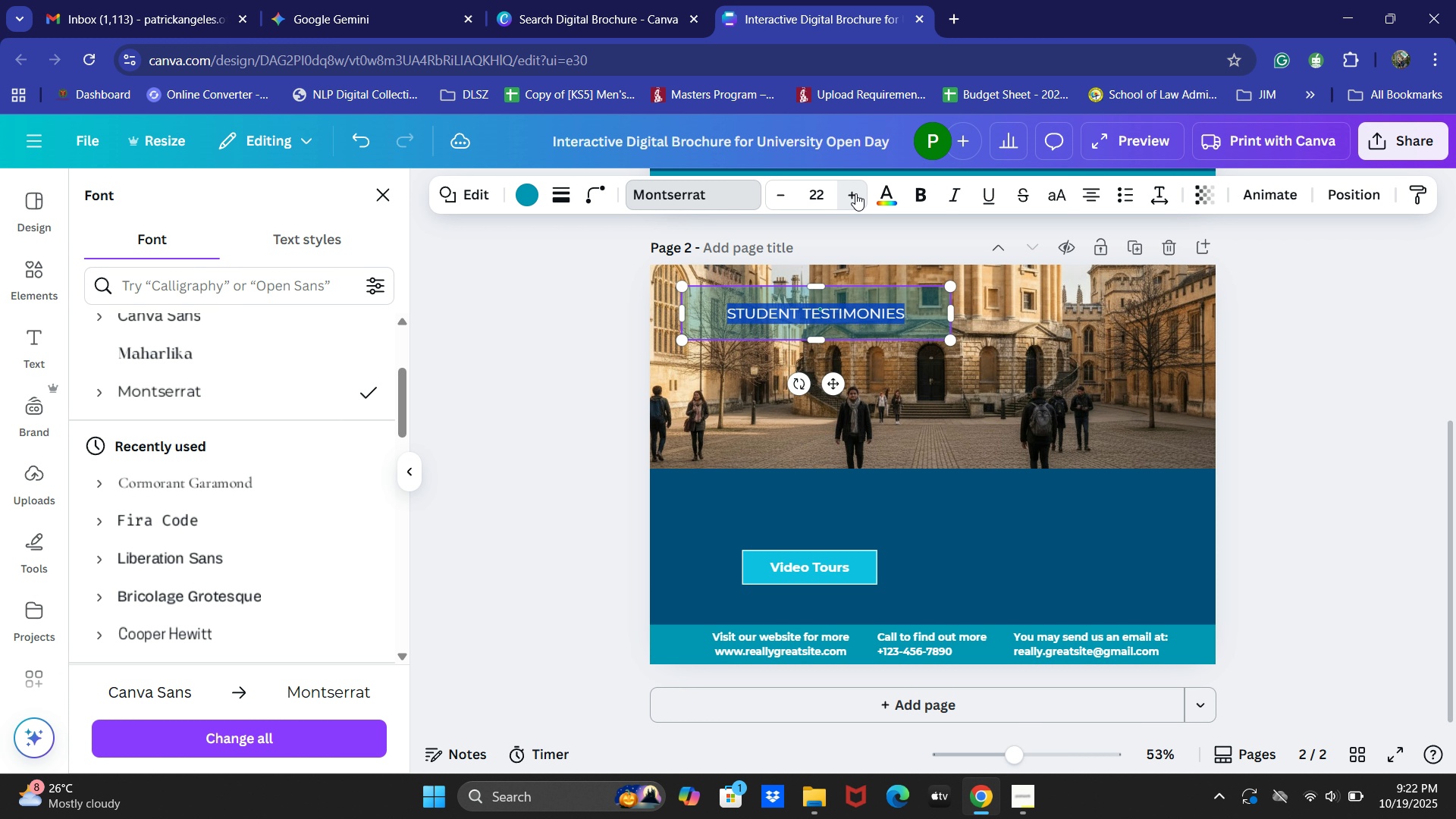 
triple_click([855, 193])
 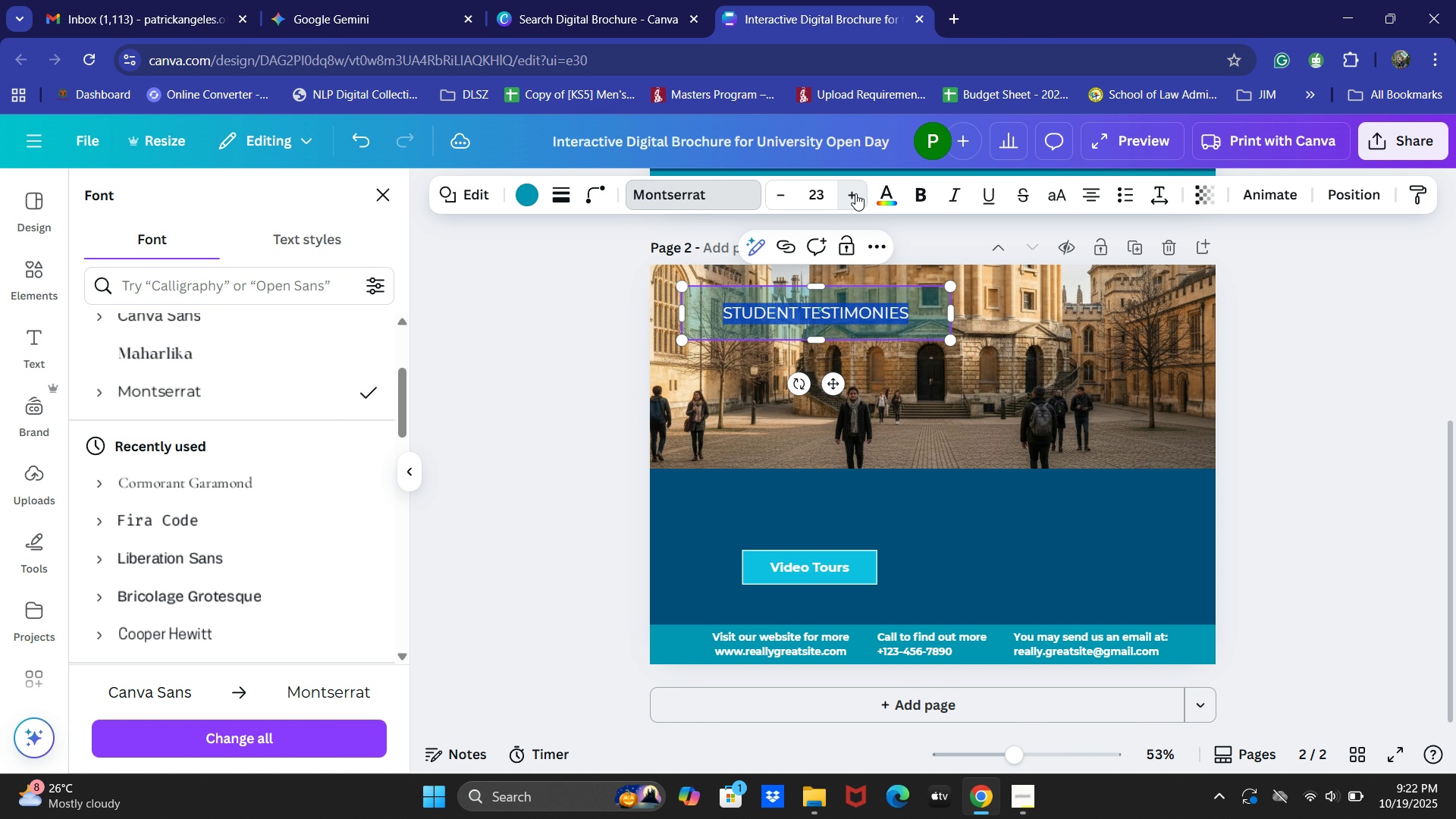 
triple_click([855, 193])
 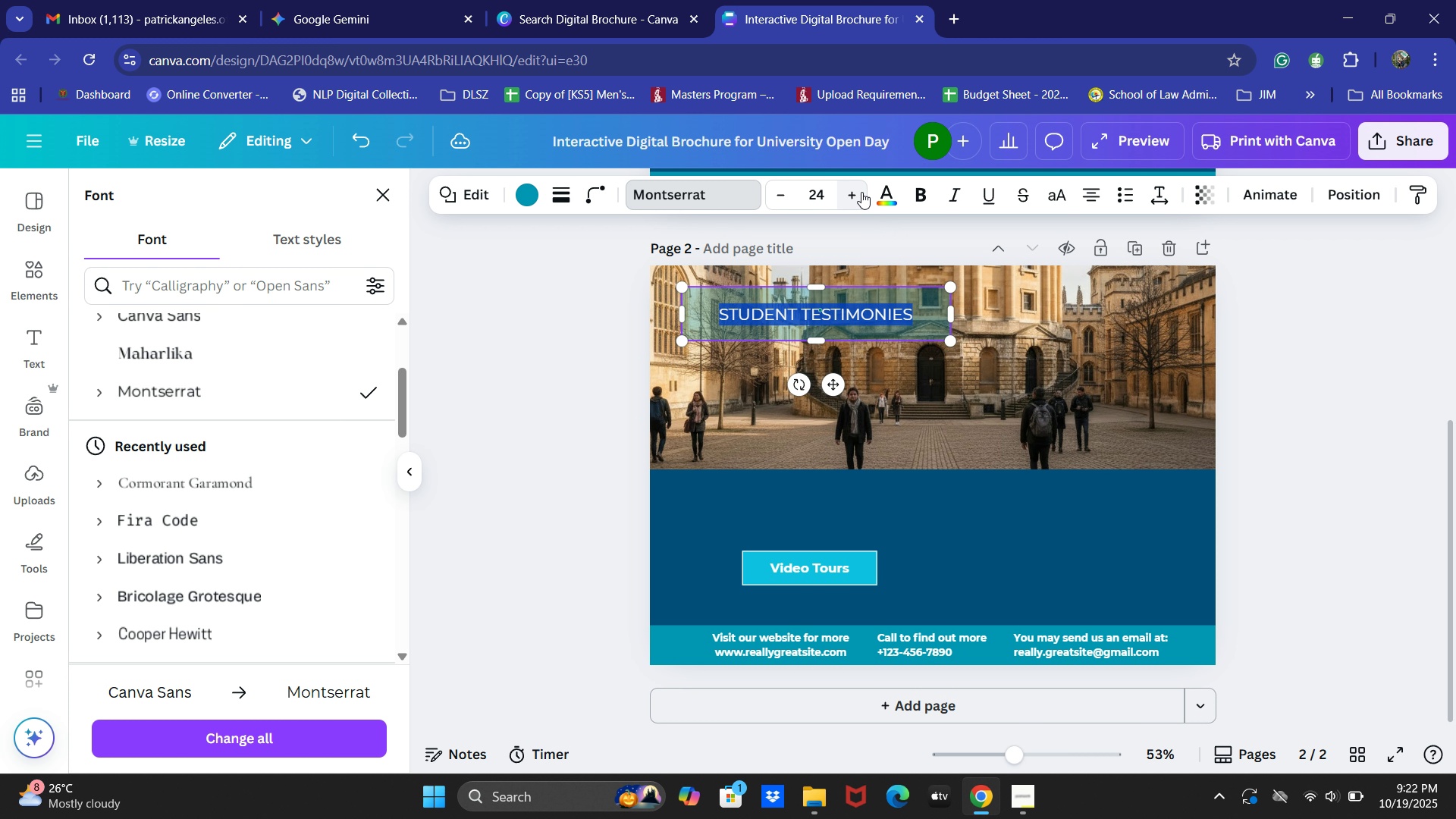 
key(Control+B)
 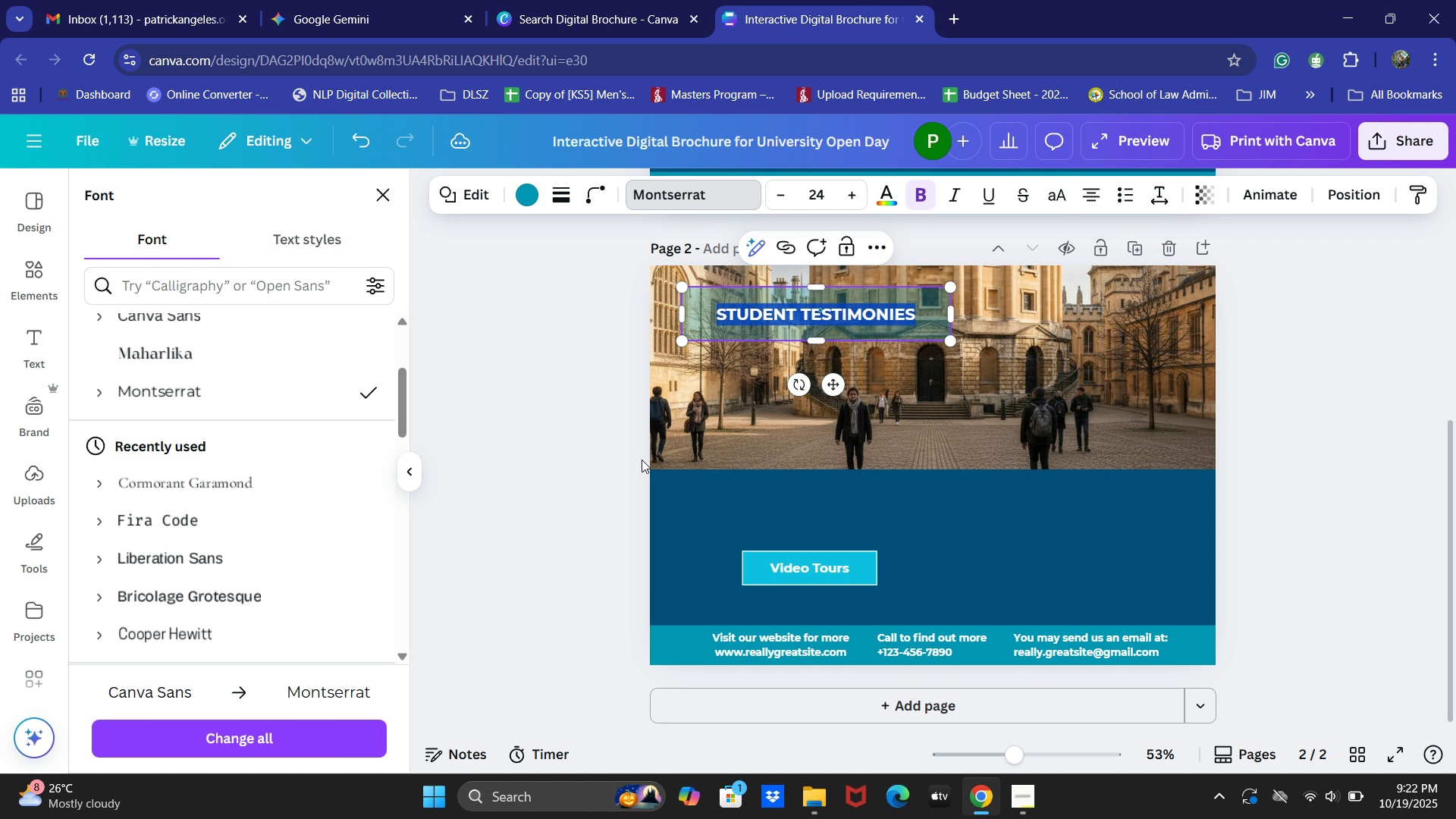 
left_click([642, 460])
 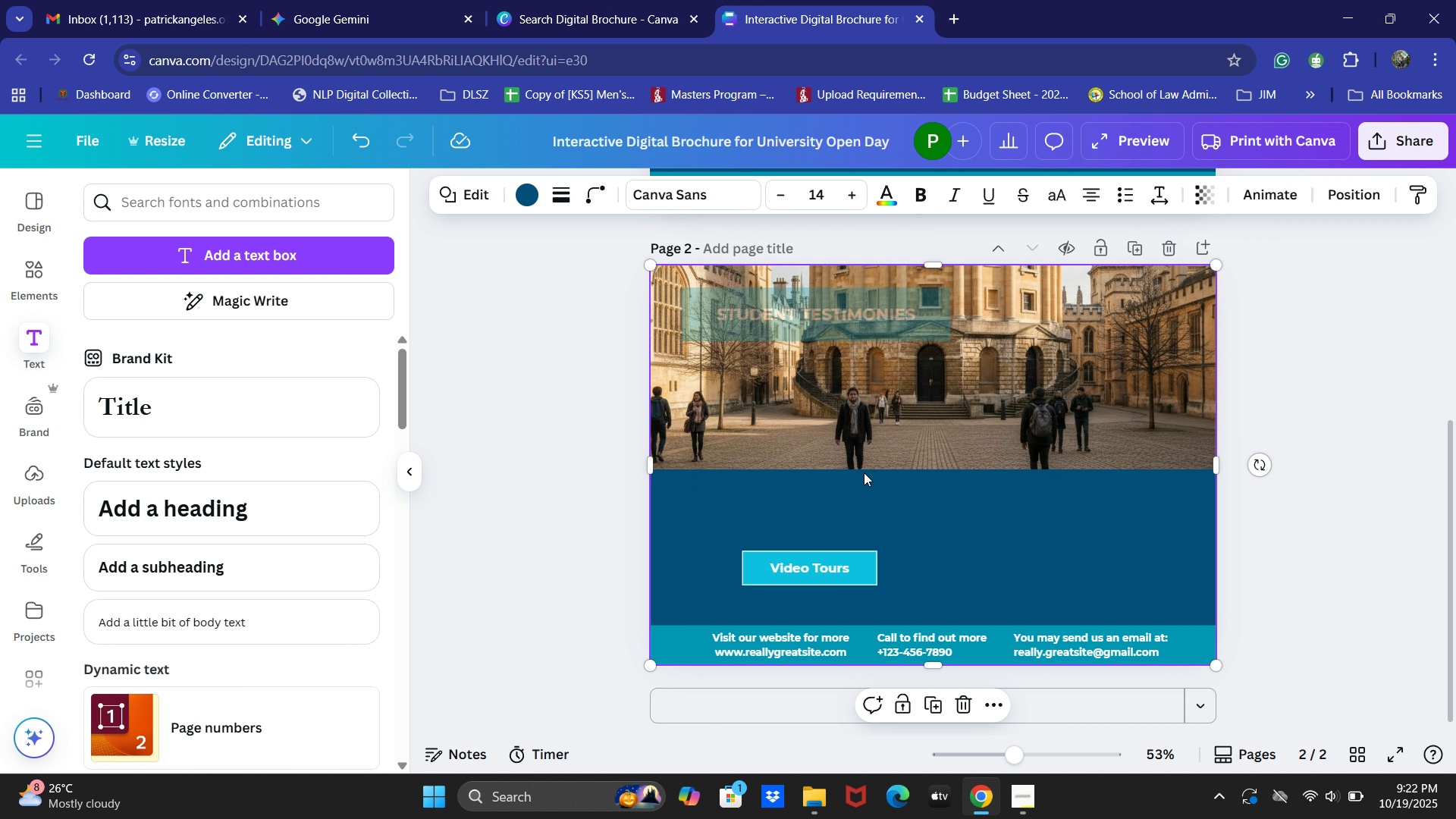 
left_click([841, 318])
 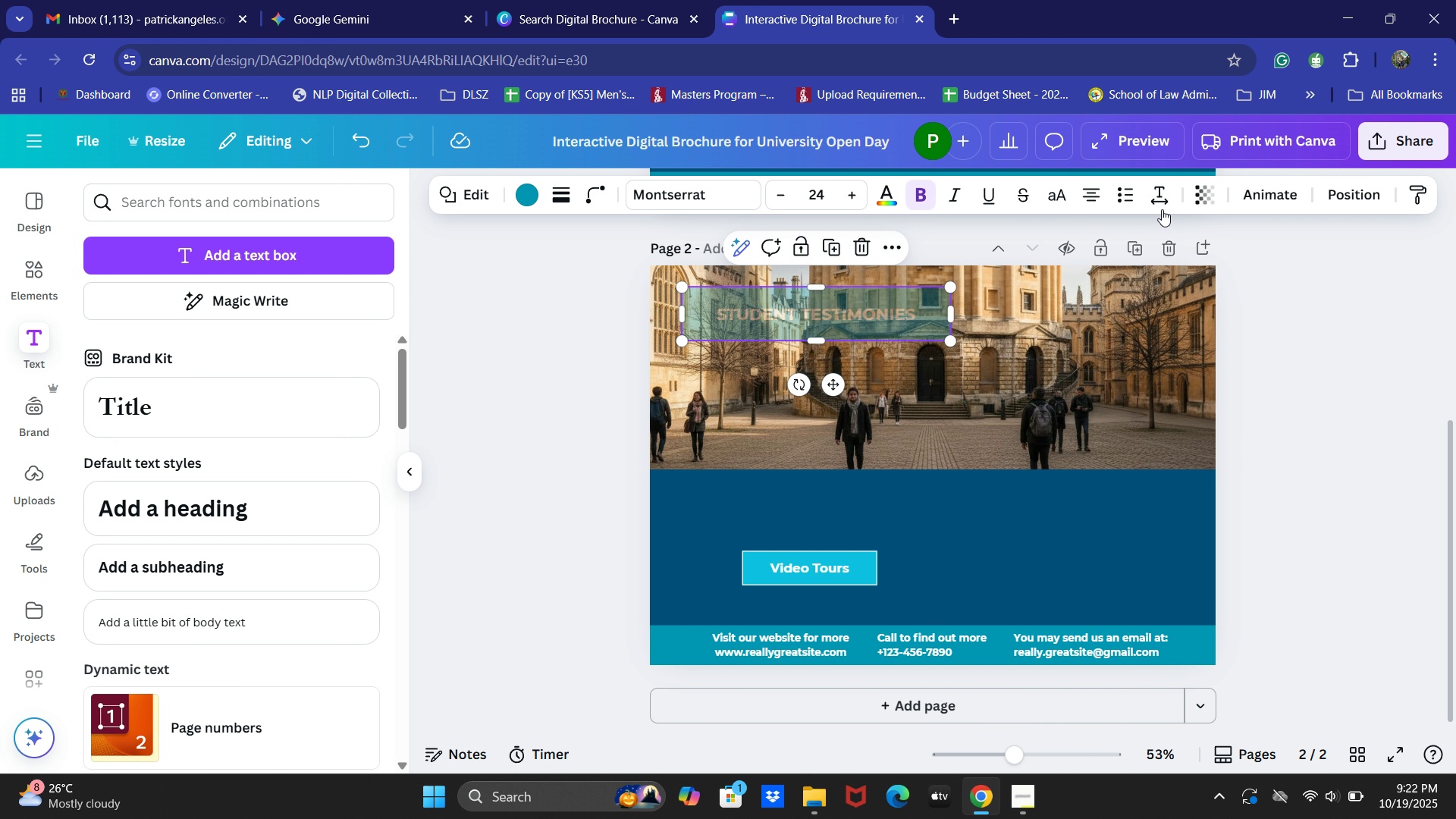 
key(Control+Z)
 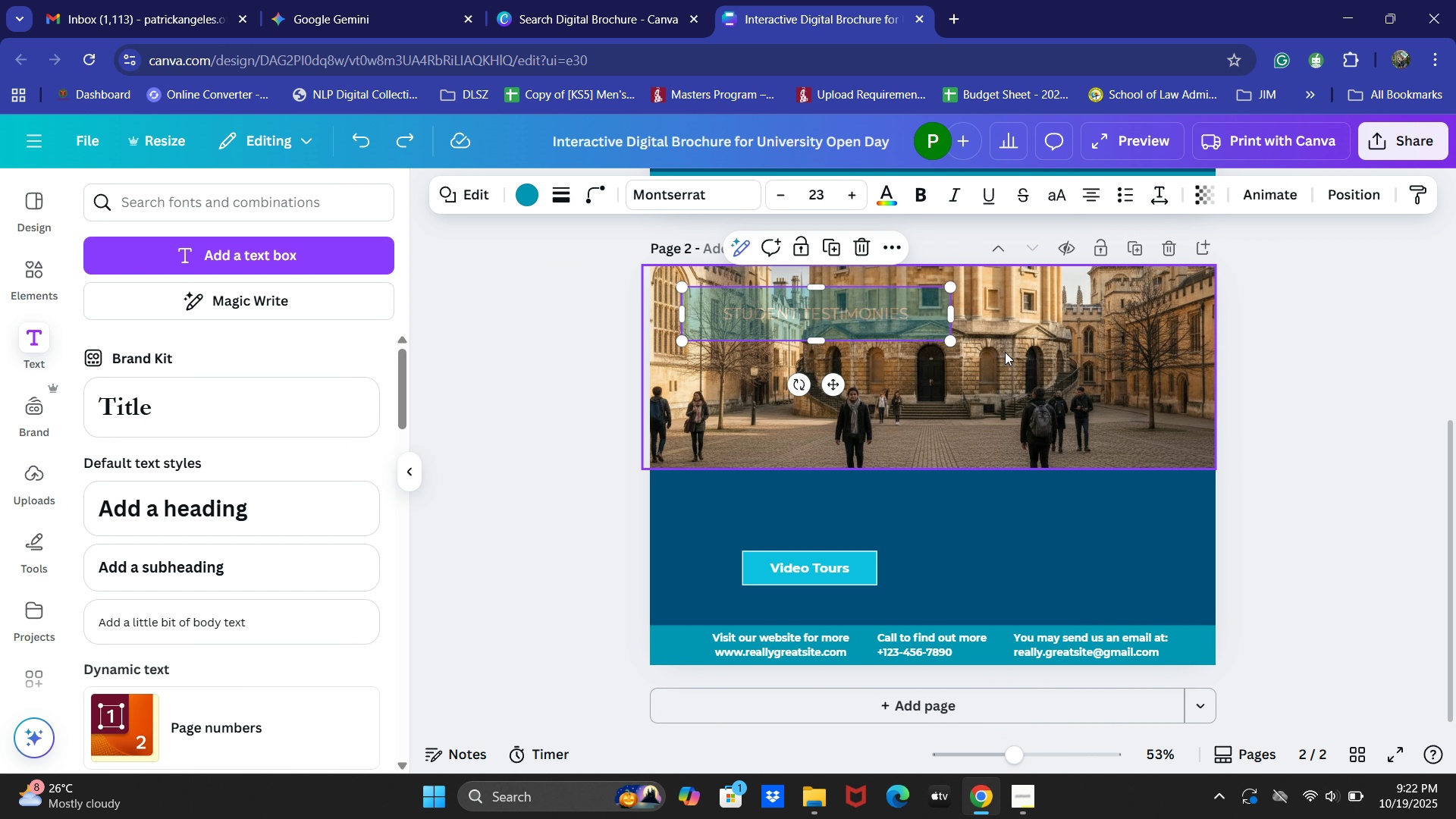 
key(Control+Z)
 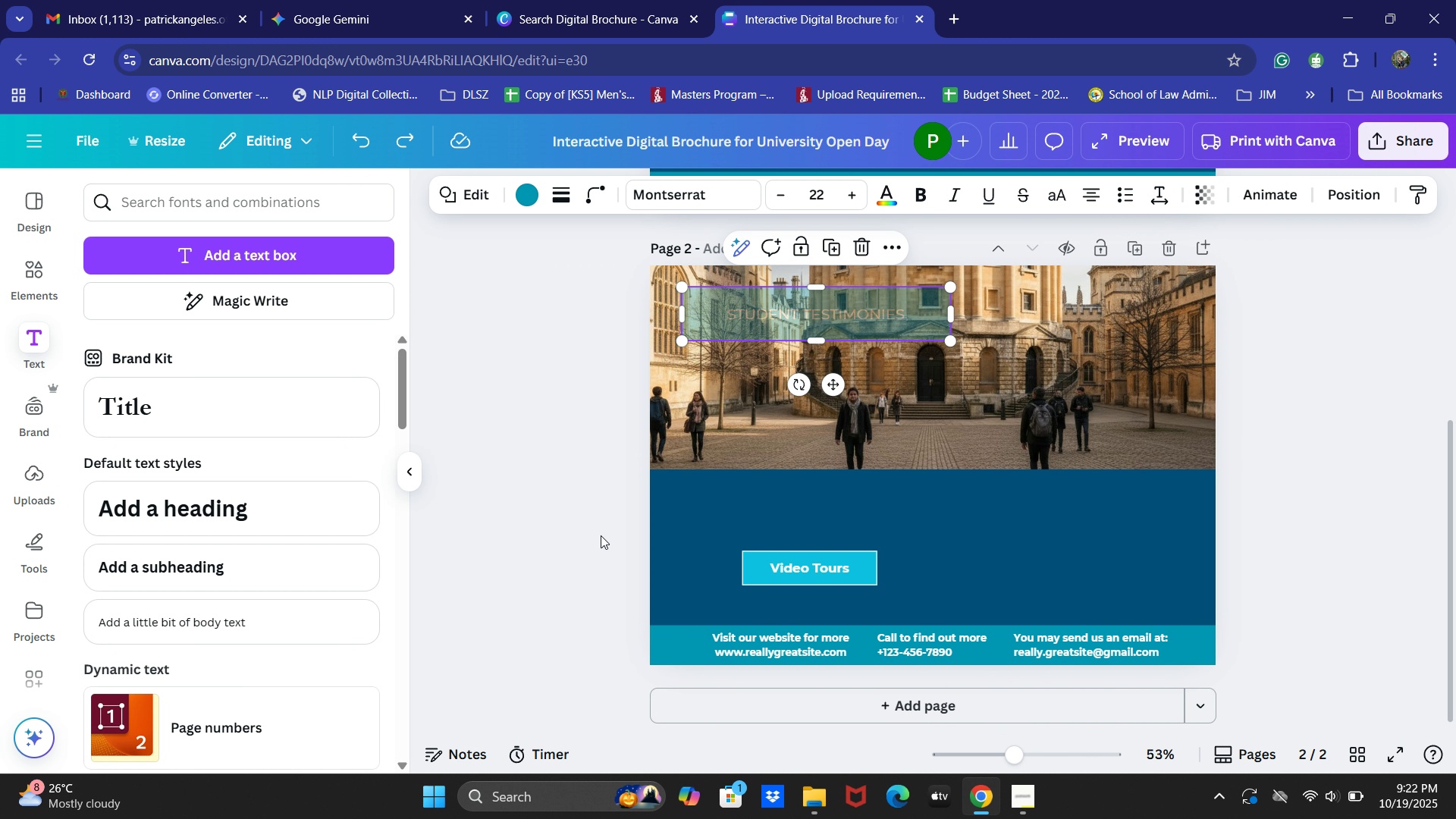 
key(Control+Z)
 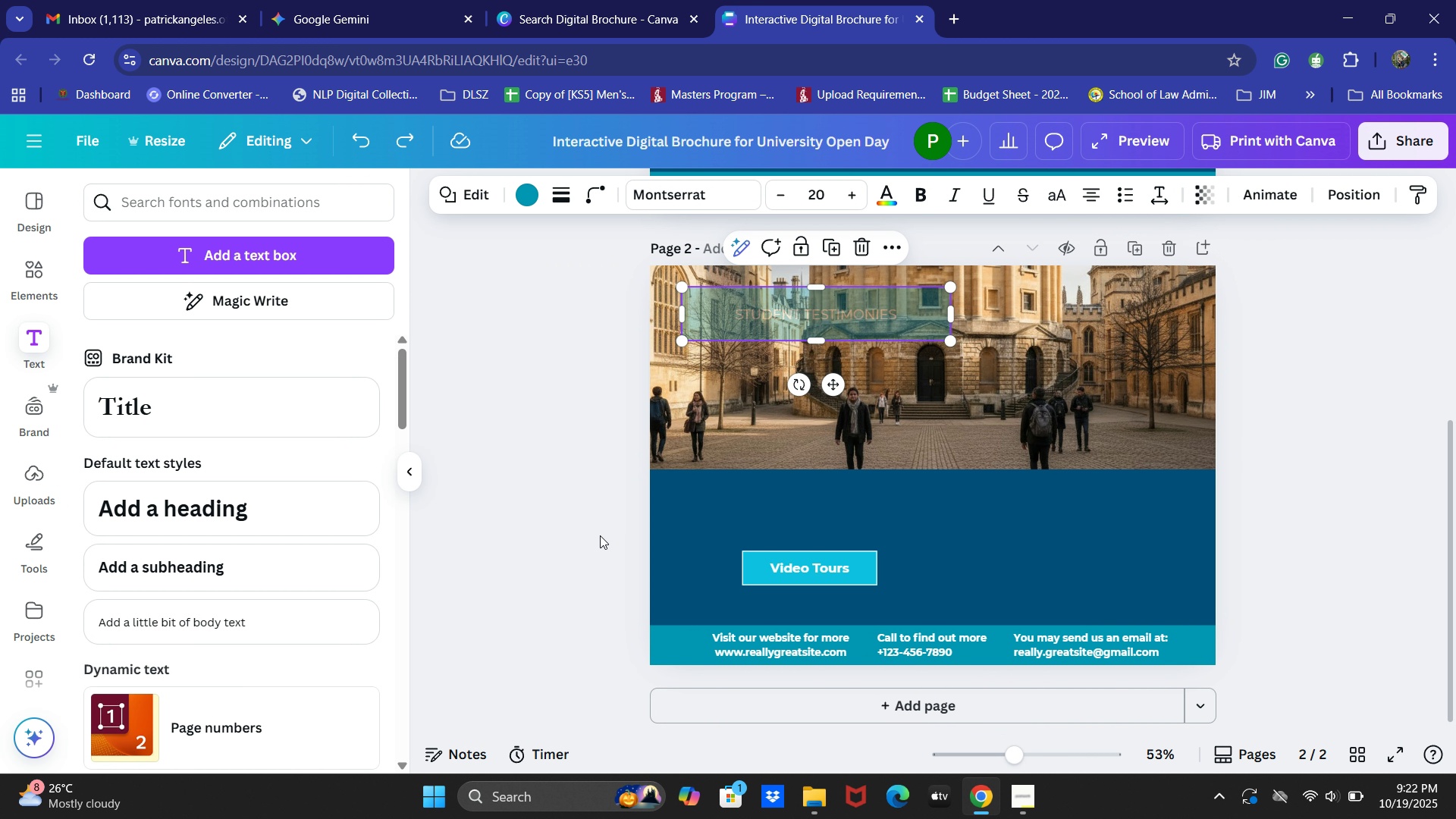 
hold_key(key=Z, duration=1.21)
 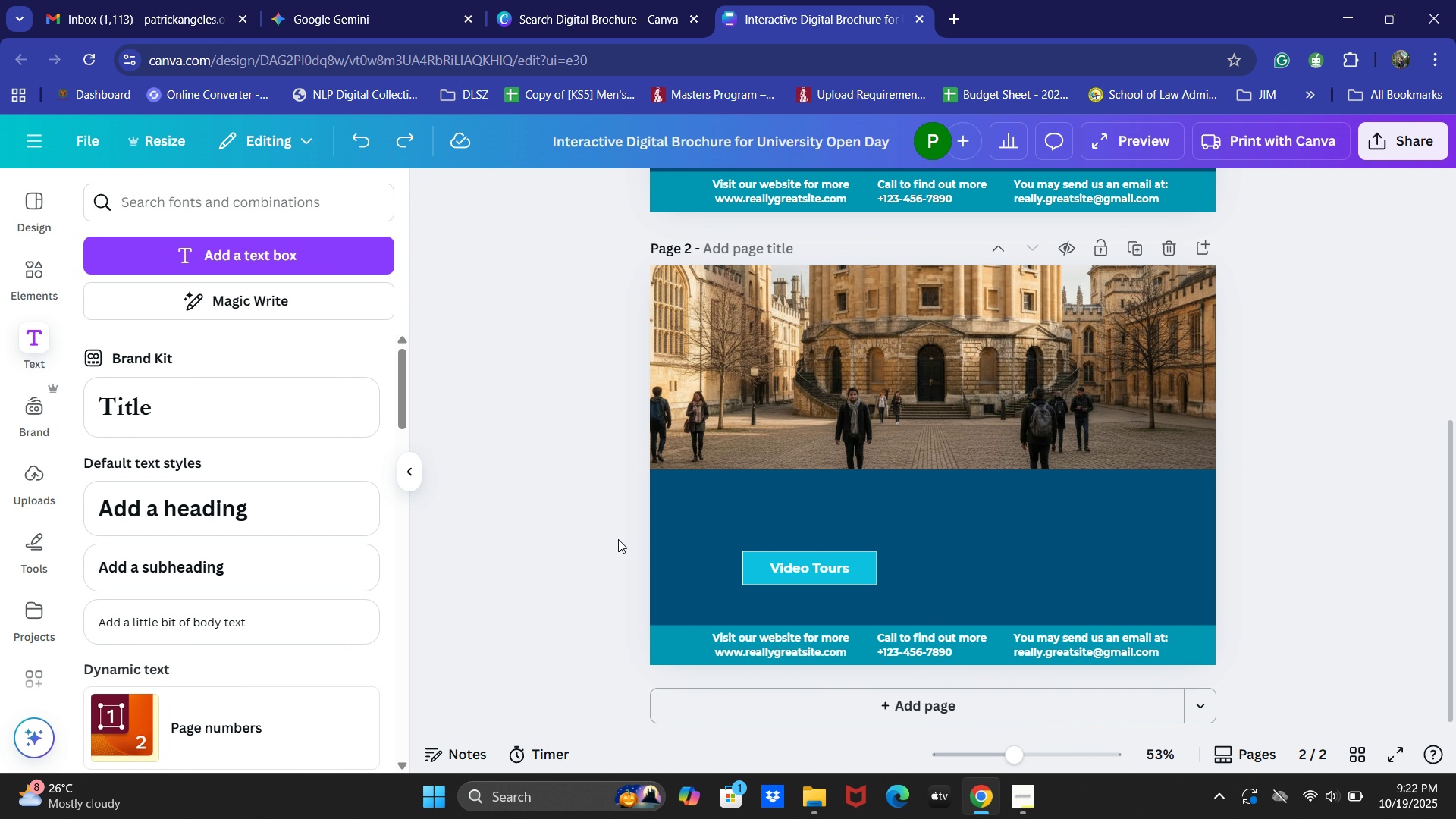 
key(Control+Y)
 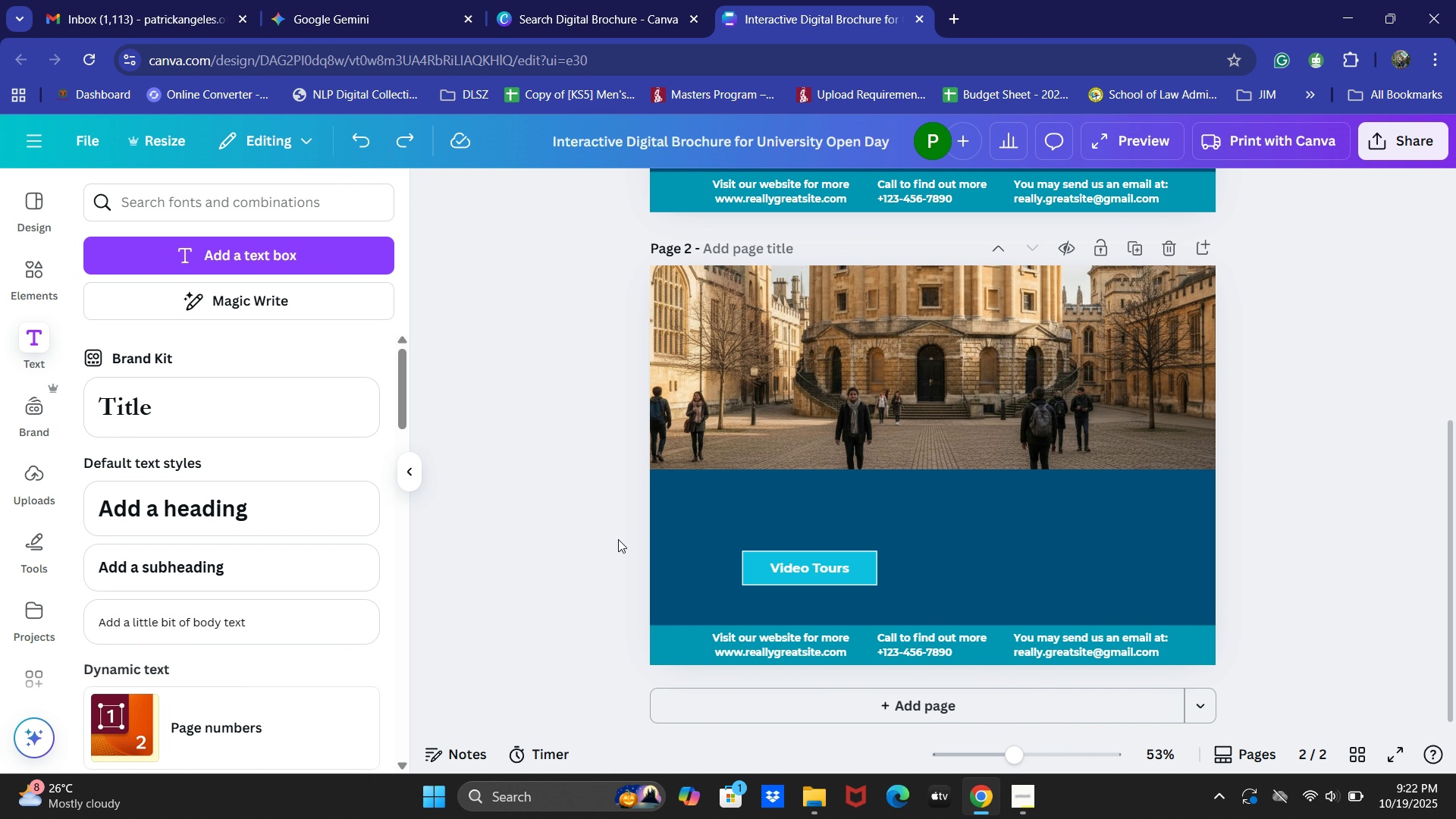 
key(Control+Y)
 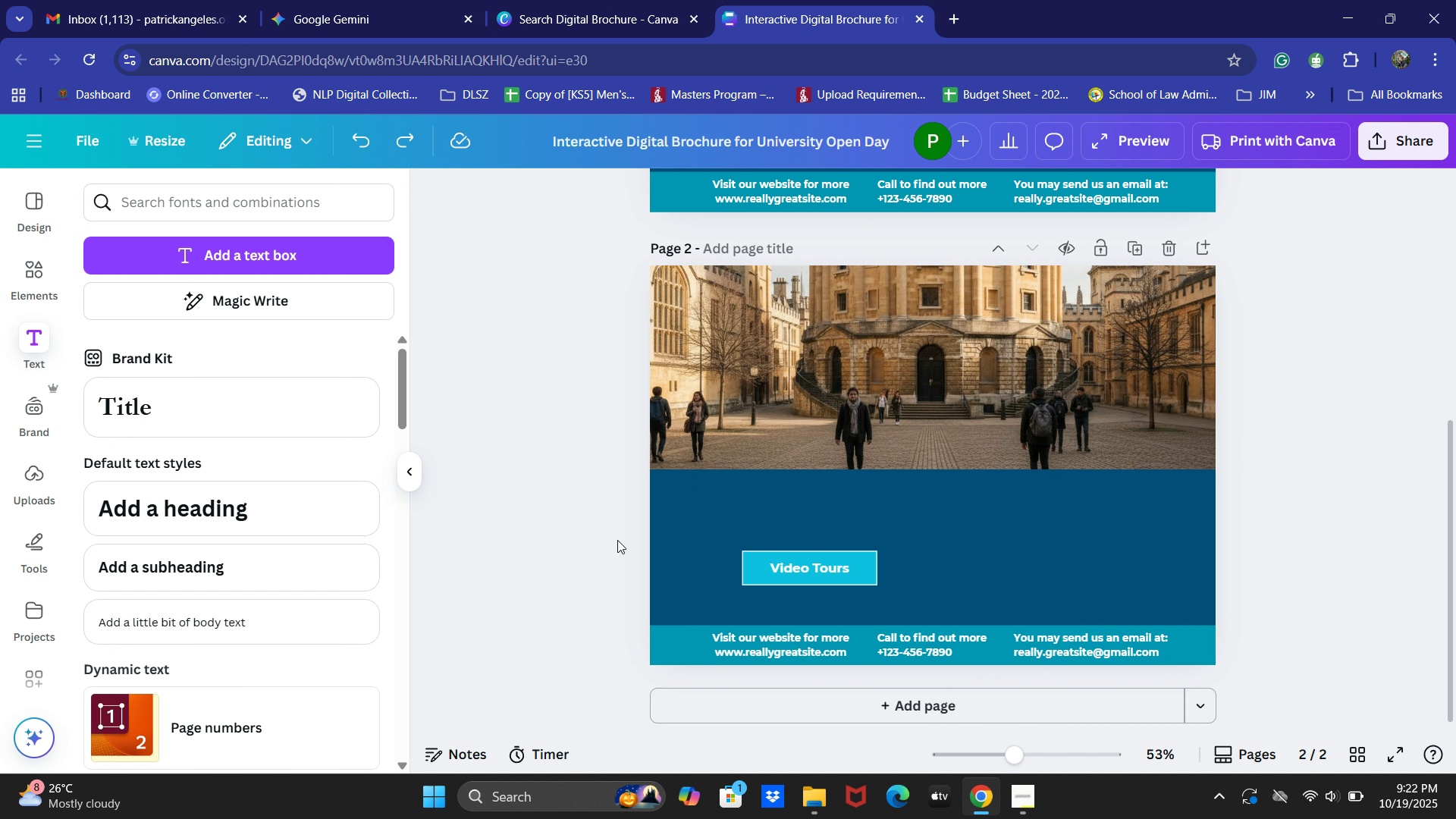 
key(Control+Y)
 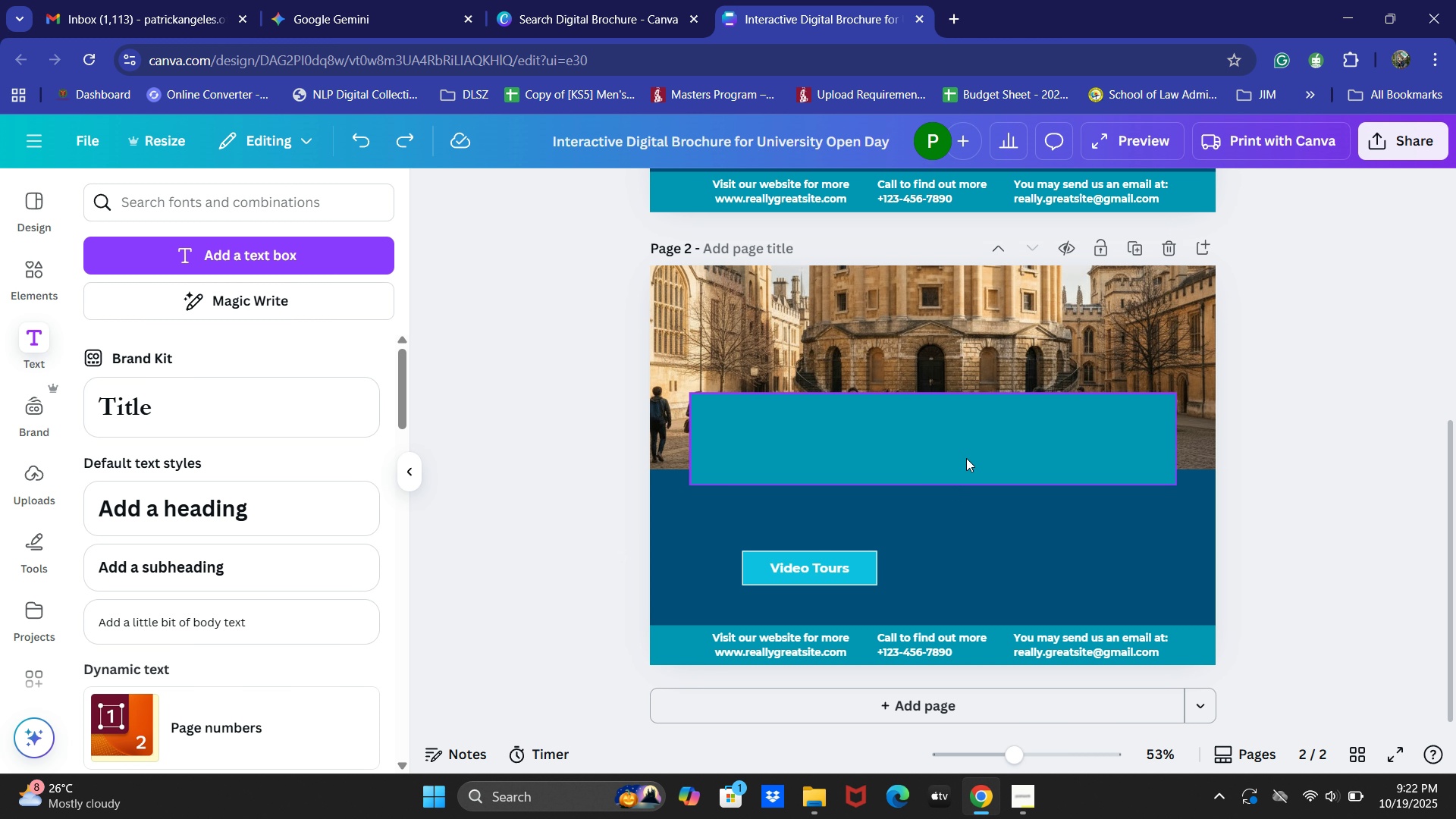 
left_click_drag(start_coordinate=[966, 458], to_coordinate=[966, 471])
 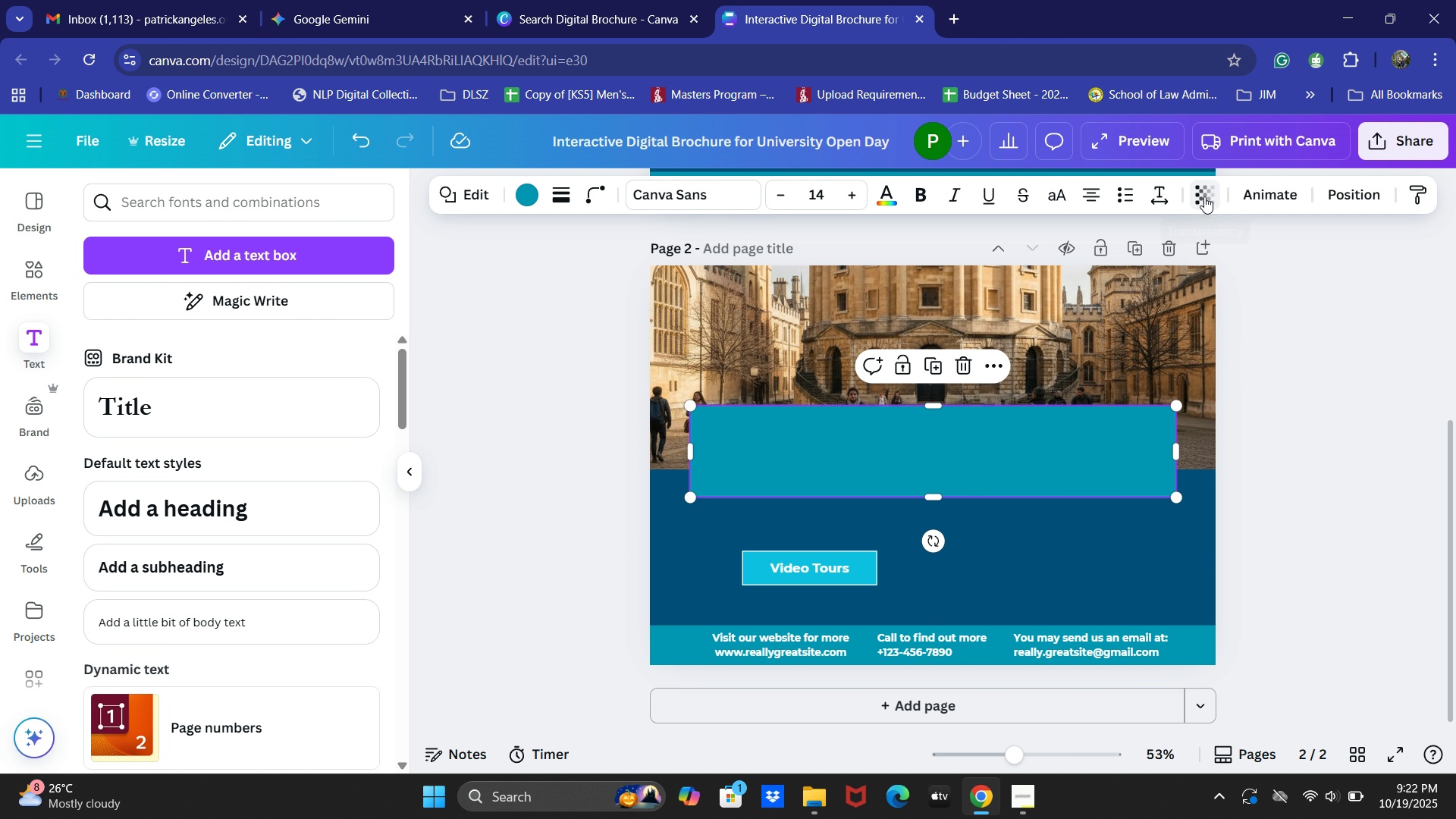 
left_click_drag(start_coordinate=[1235, 269], to_coordinate=[1149, 283])
 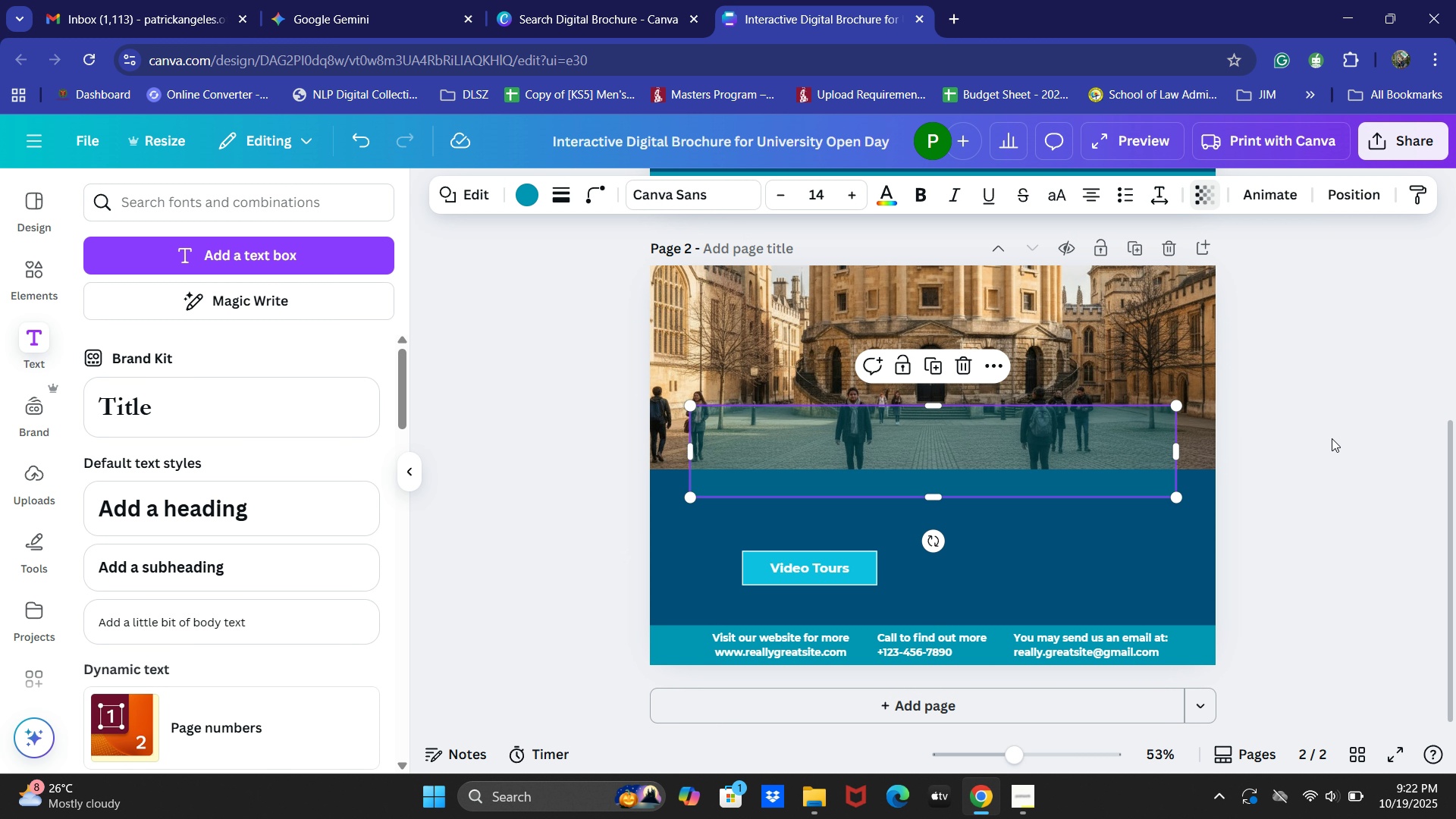 
left_click([1384, 420])
 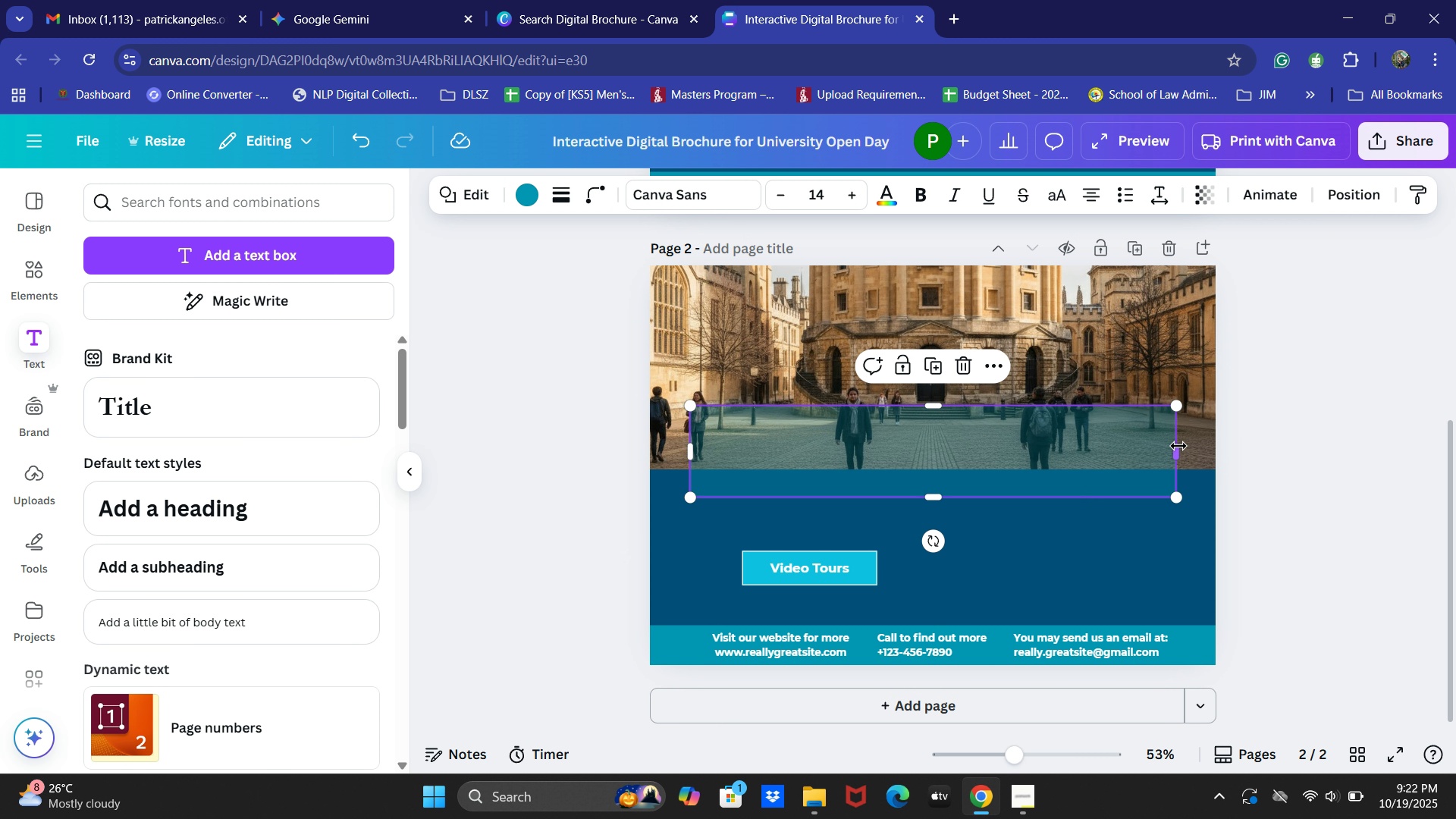 
left_click_drag(start_coordinate=[1178, 446], to_coordinate=[932, 453])
 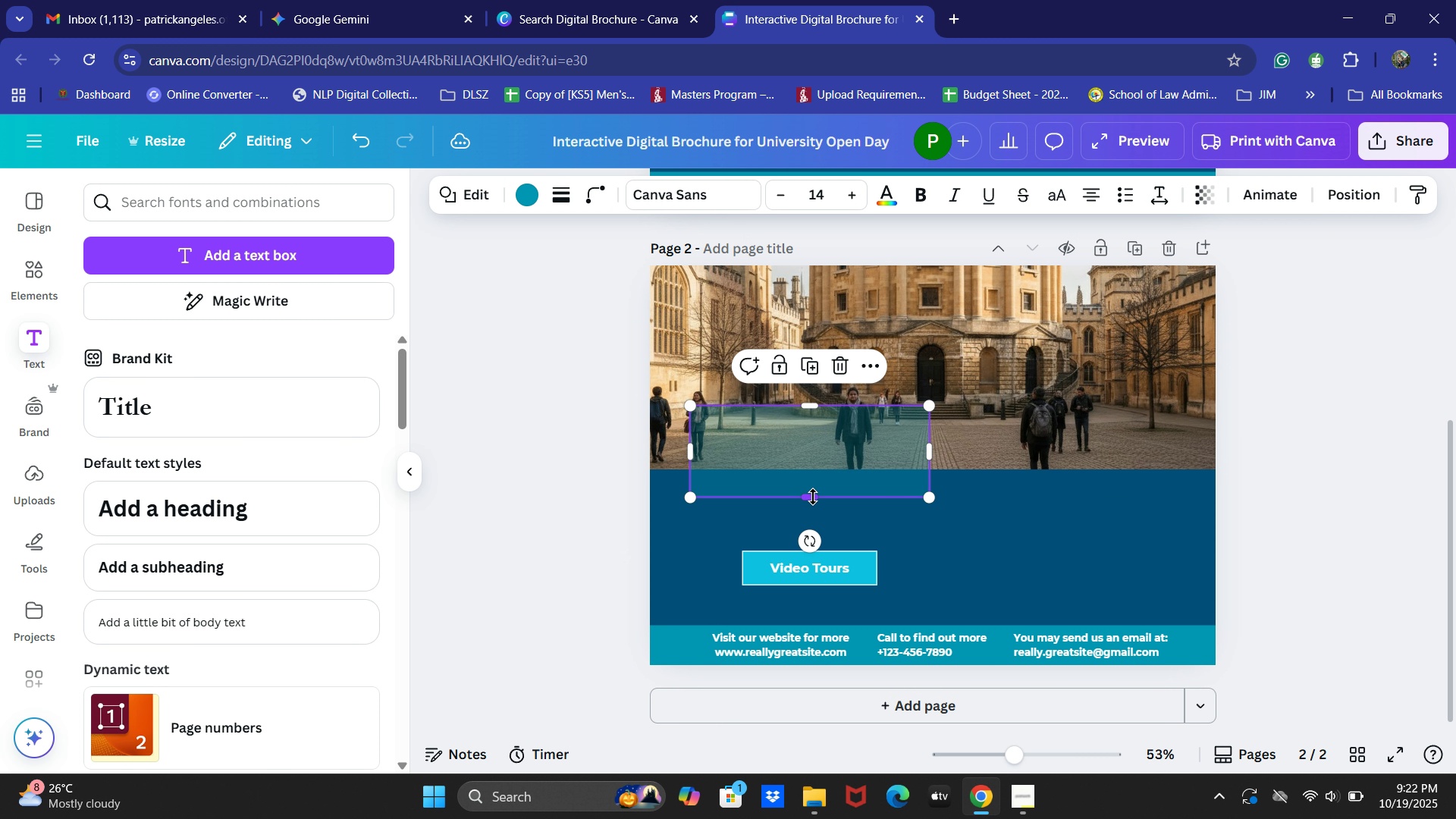 
left_click_drag(start_coordinate=[813, 497], to_coordinate=[819, 453])
 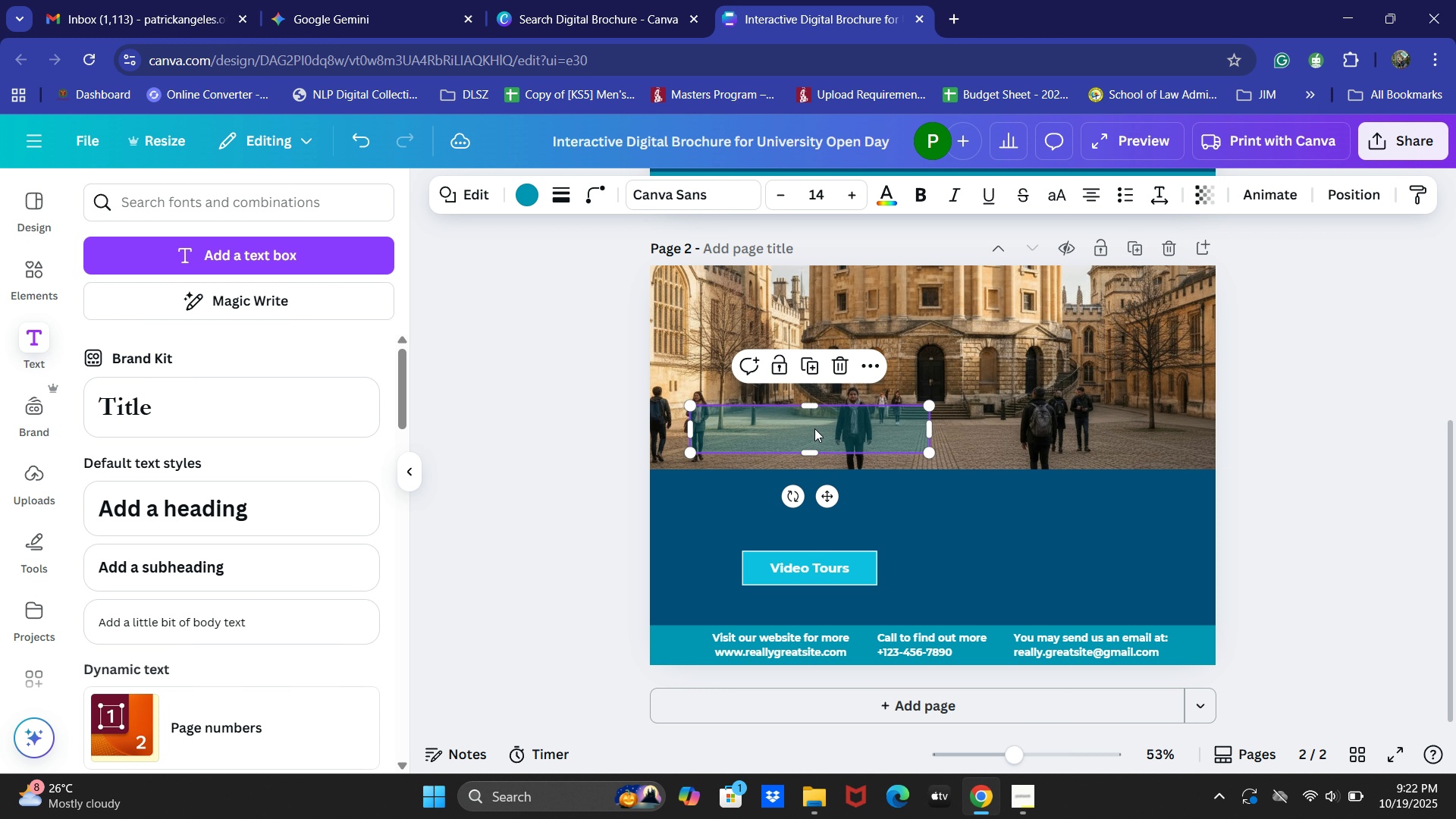 
left_click_drag(start_coordinate=[814, 428], to_coordinate=[819, 324])
 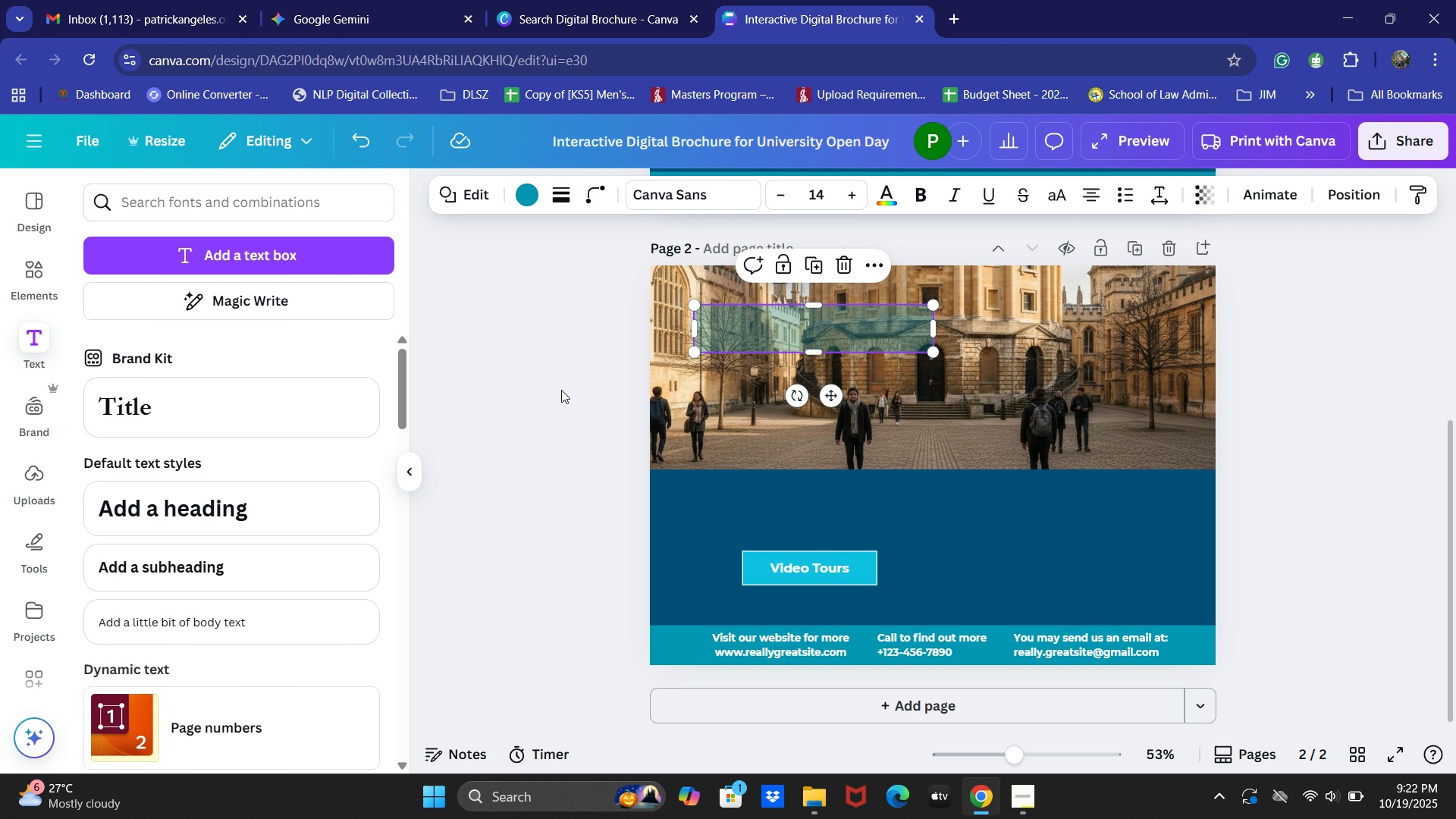 
left_click([561, 390])
 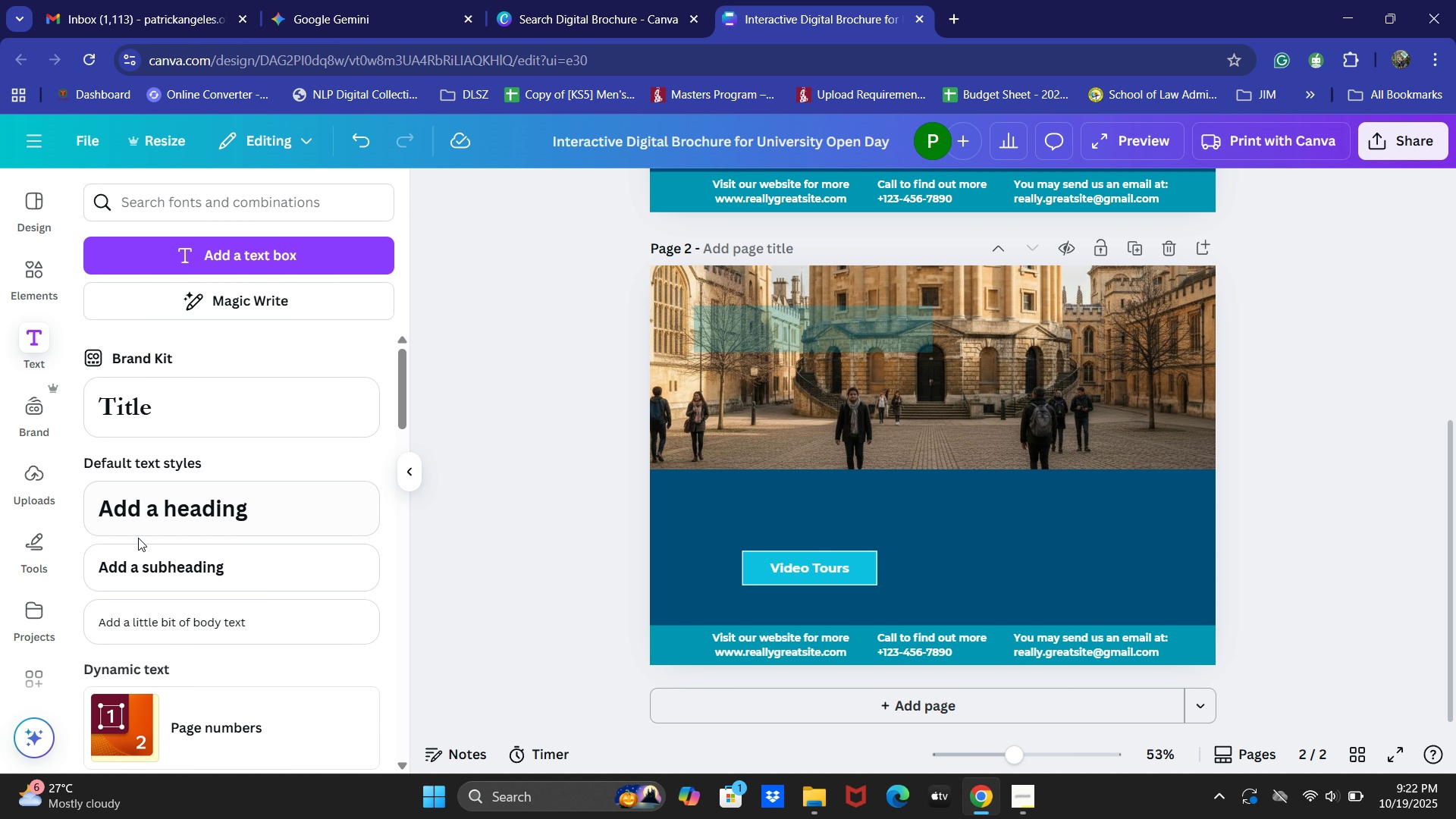 
left_click([136, 573])
 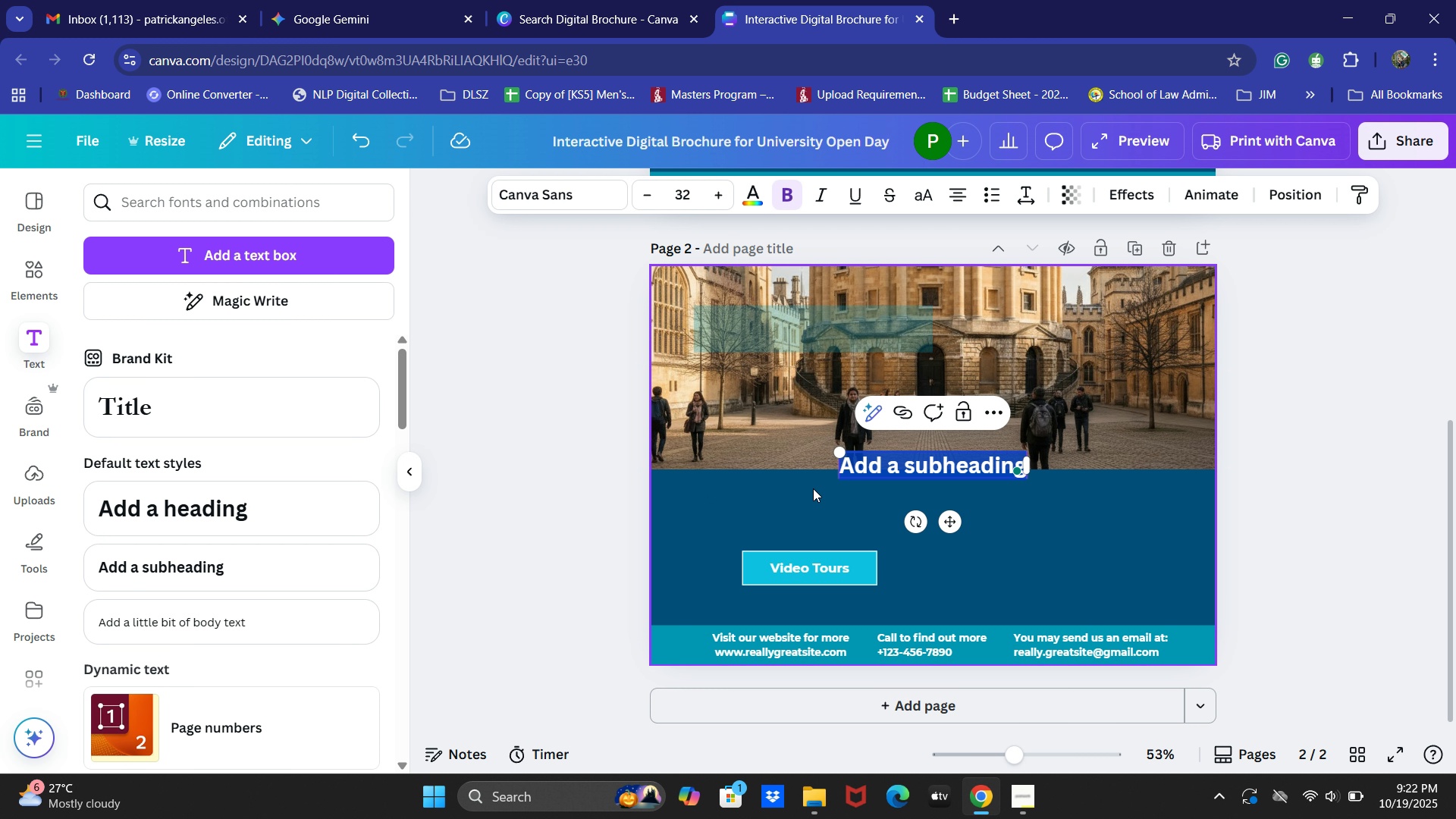 
type(Student Testimonies)
 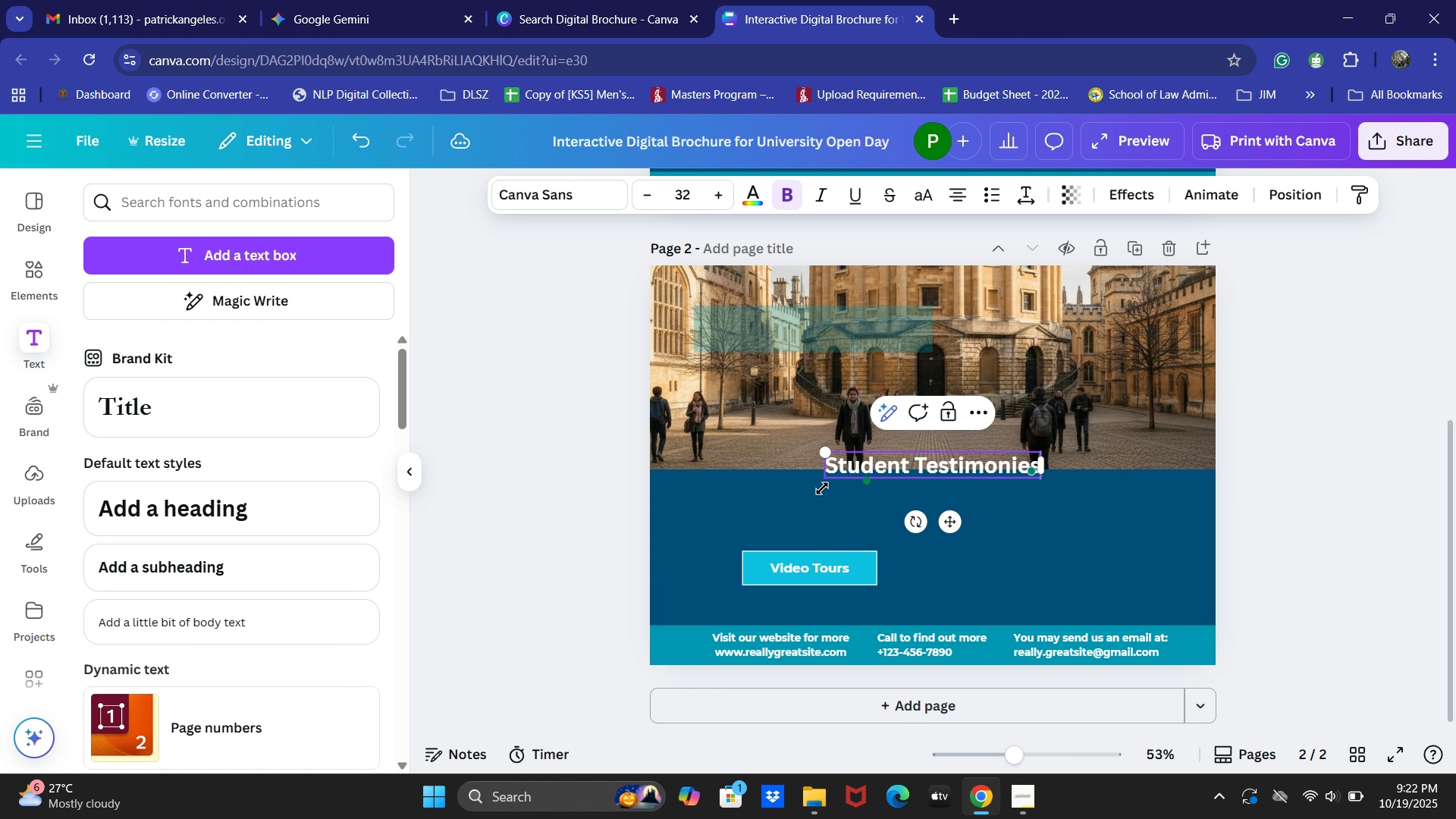 
key(Control+ControlLeft)
 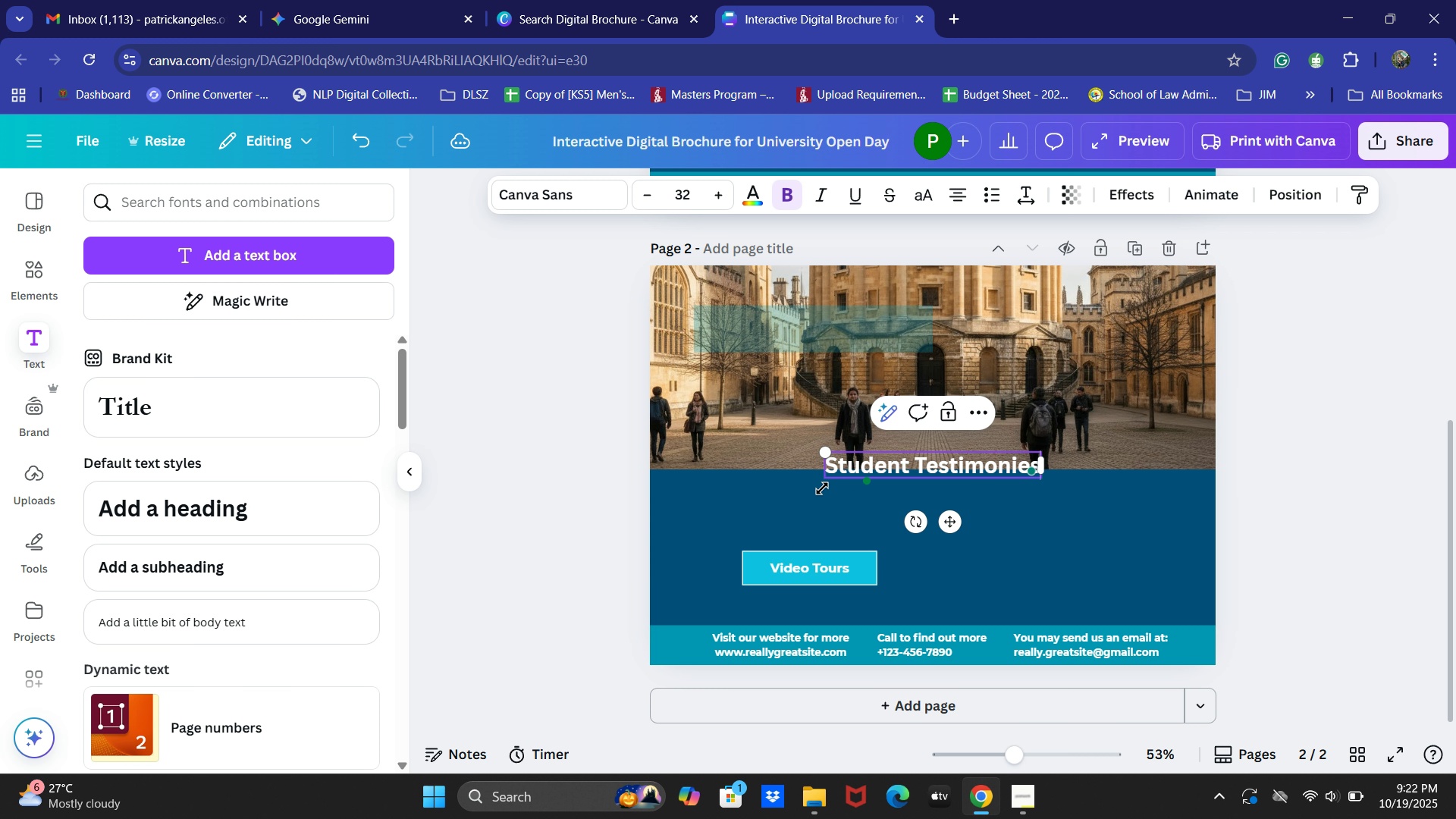 
key(Control+A)
 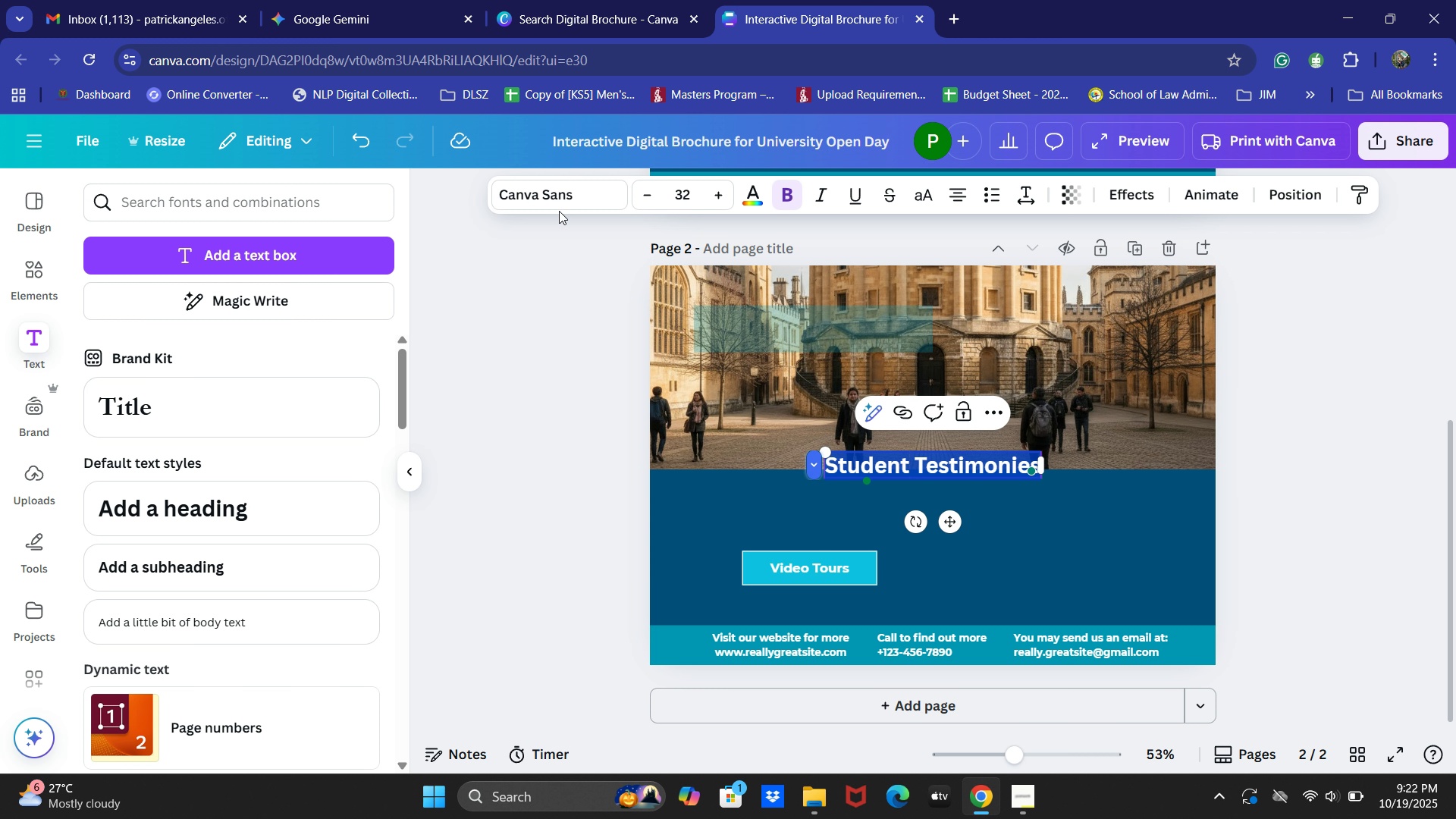 
left_click([530, 195])
 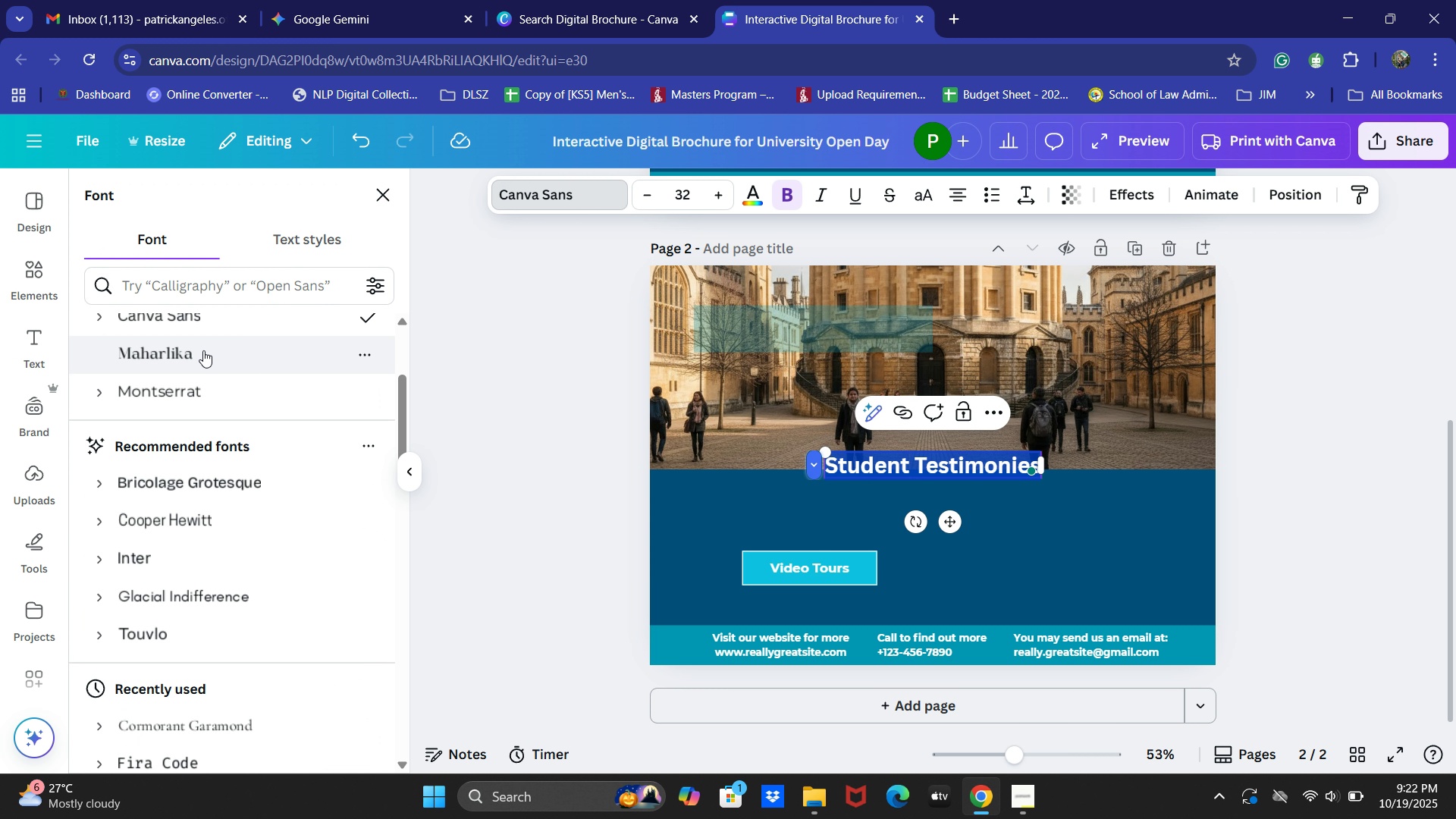 
left_click([184, 384])
 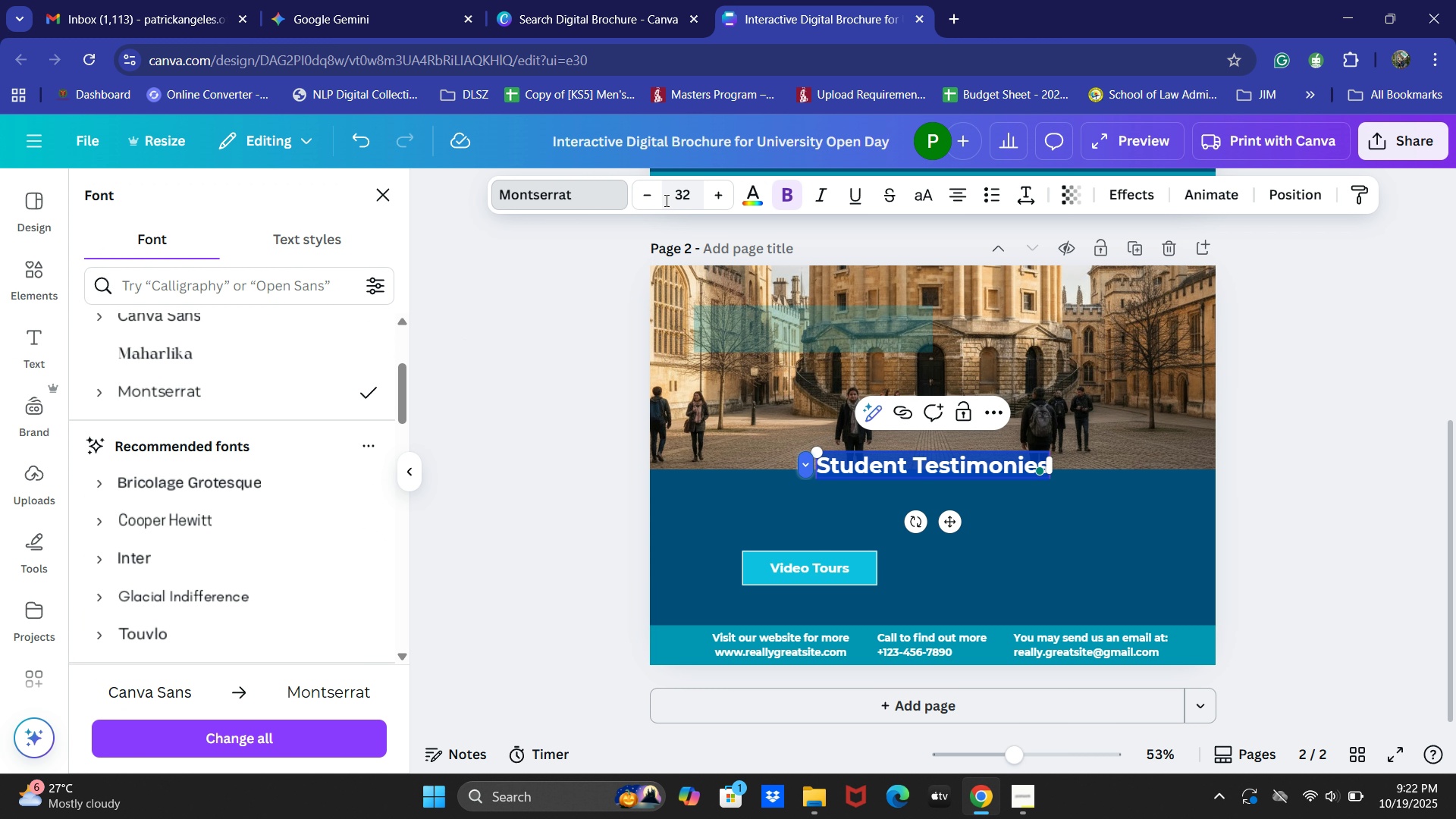 
double_click([656, 200])
 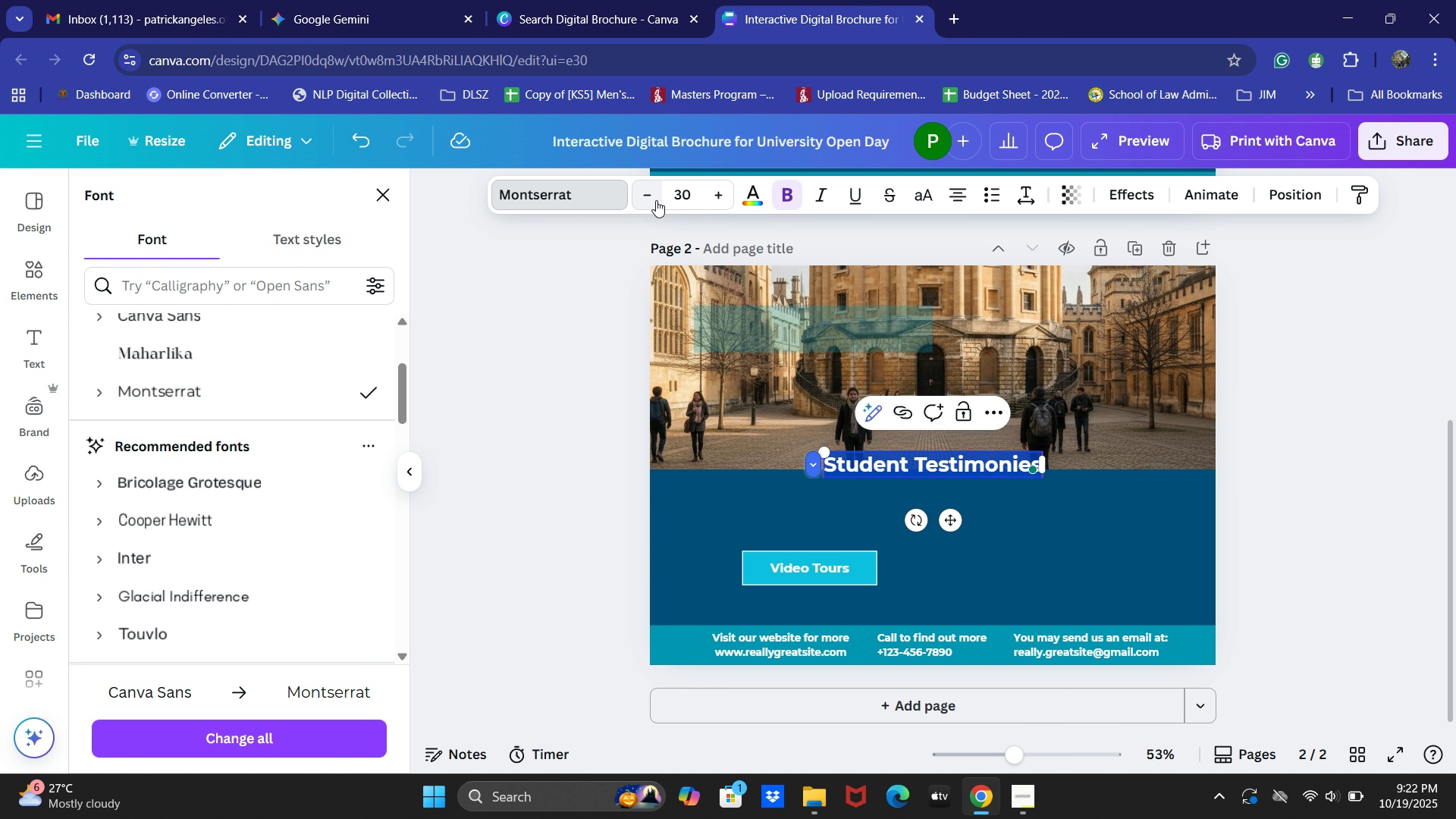 
triple_click([656, 200])
 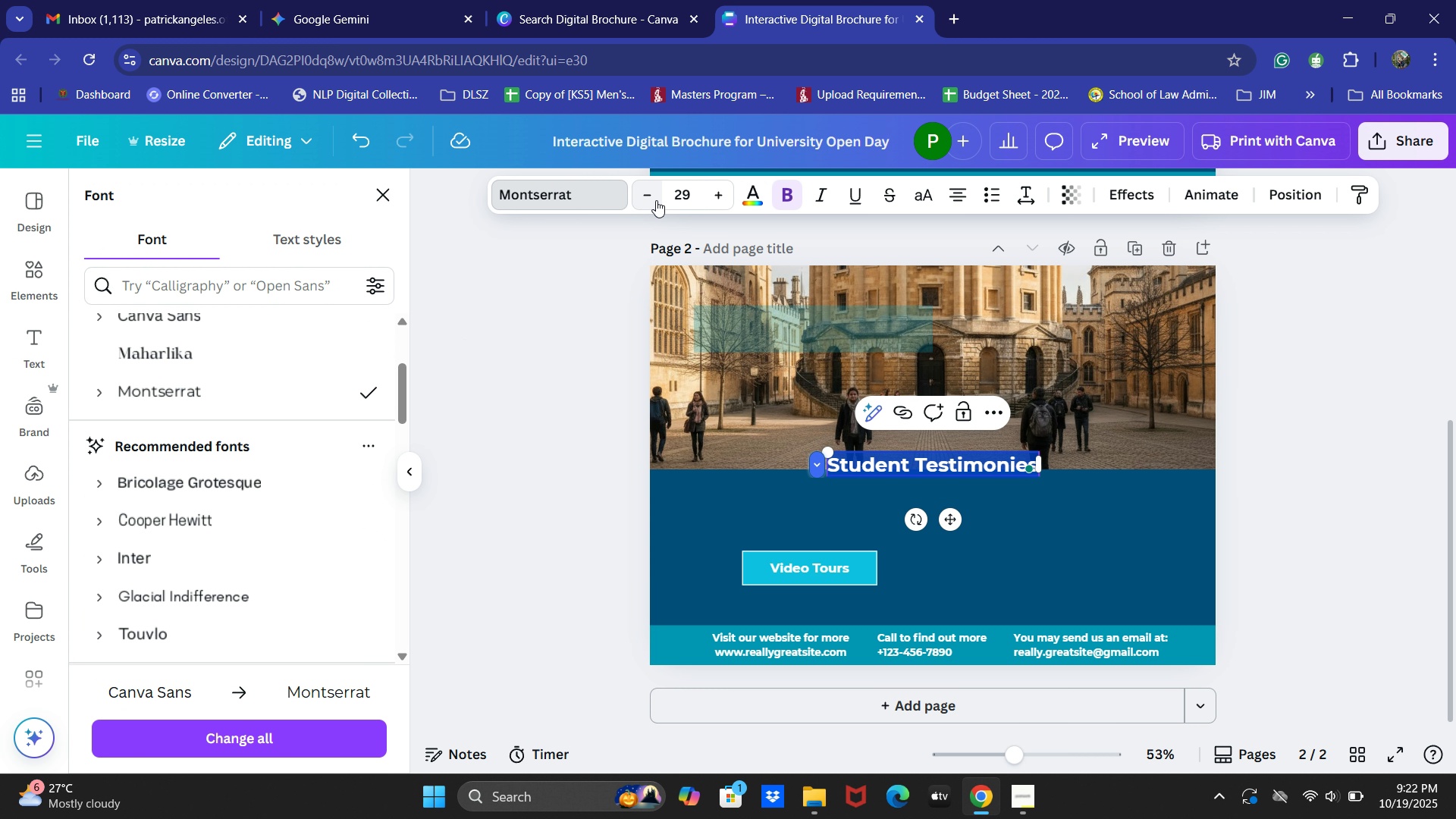 
triple_click([656, 200])
 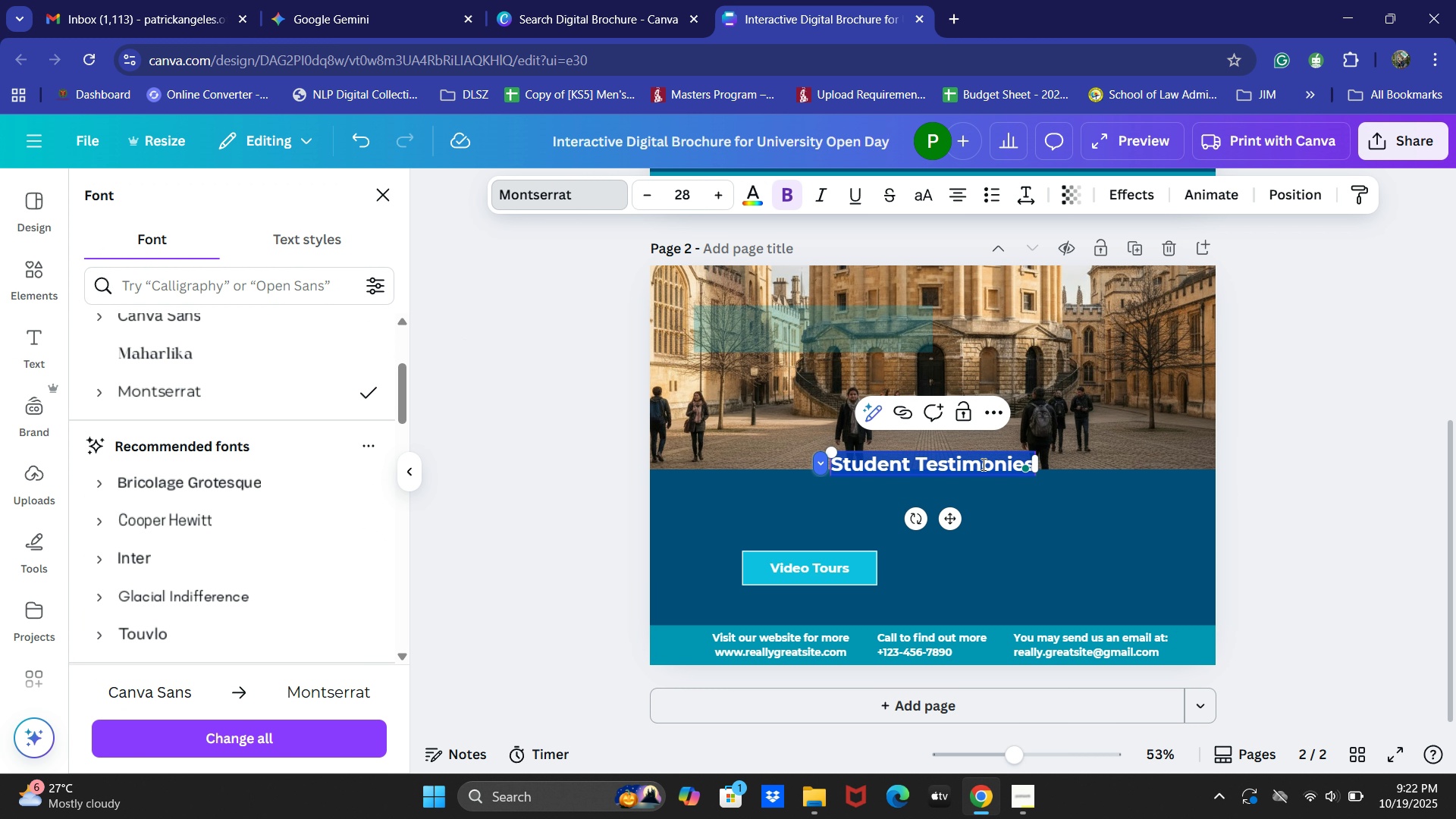 
left_click([991, 515])
 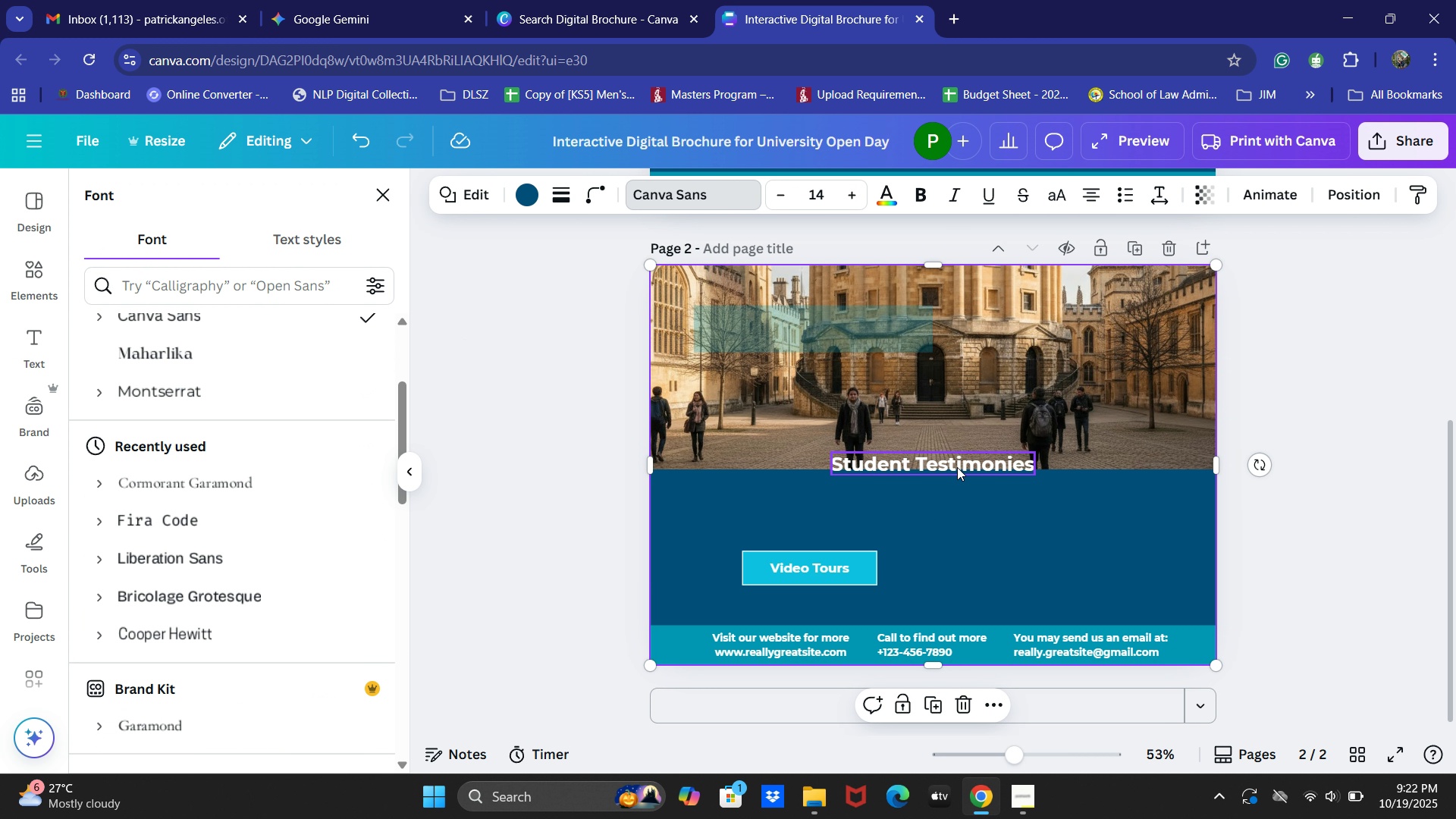 
left_click_drag(start_coordinate=[957, 468], to_coordinate=[841, 335])
 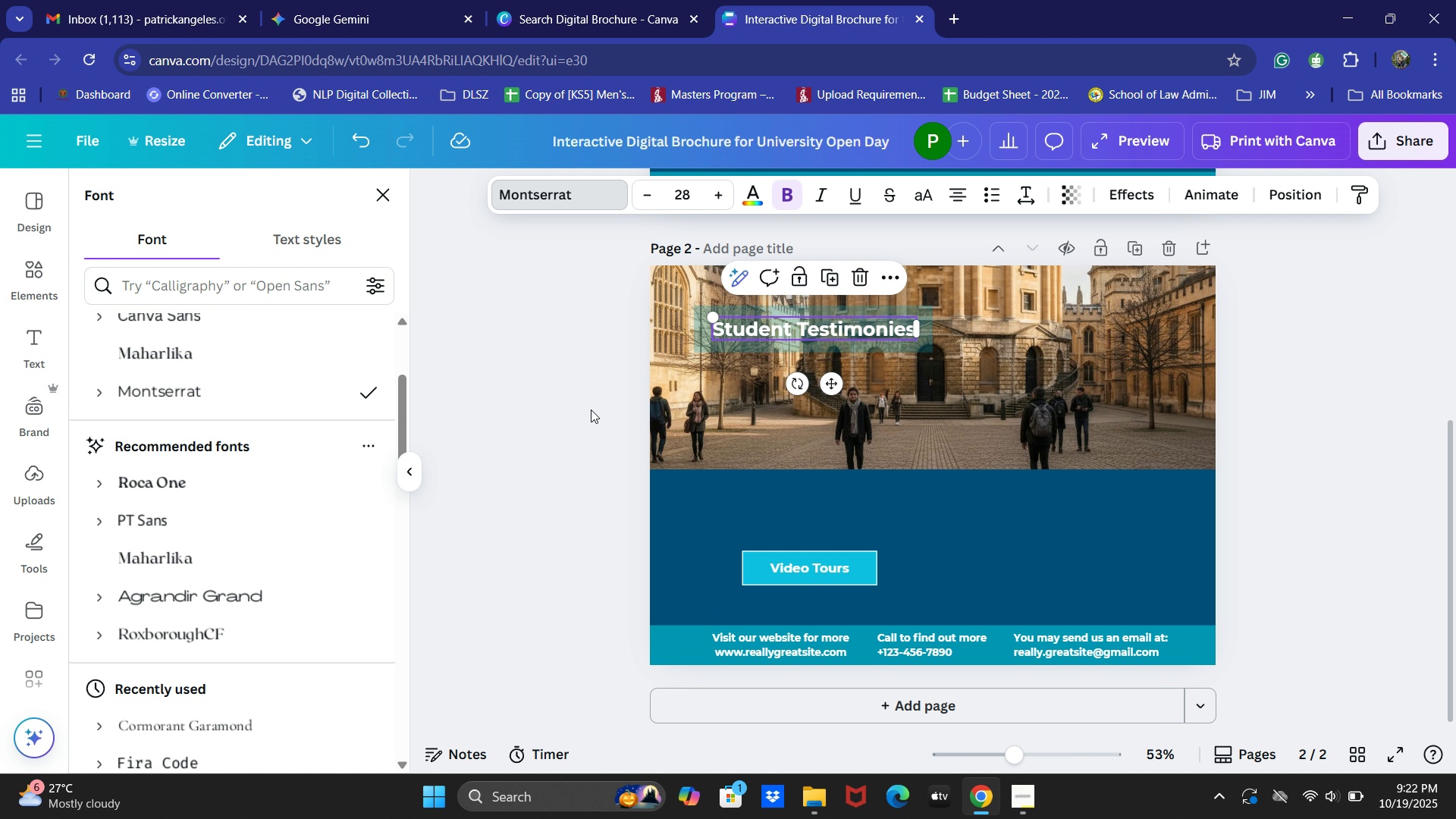 
left_click([591, 410])
 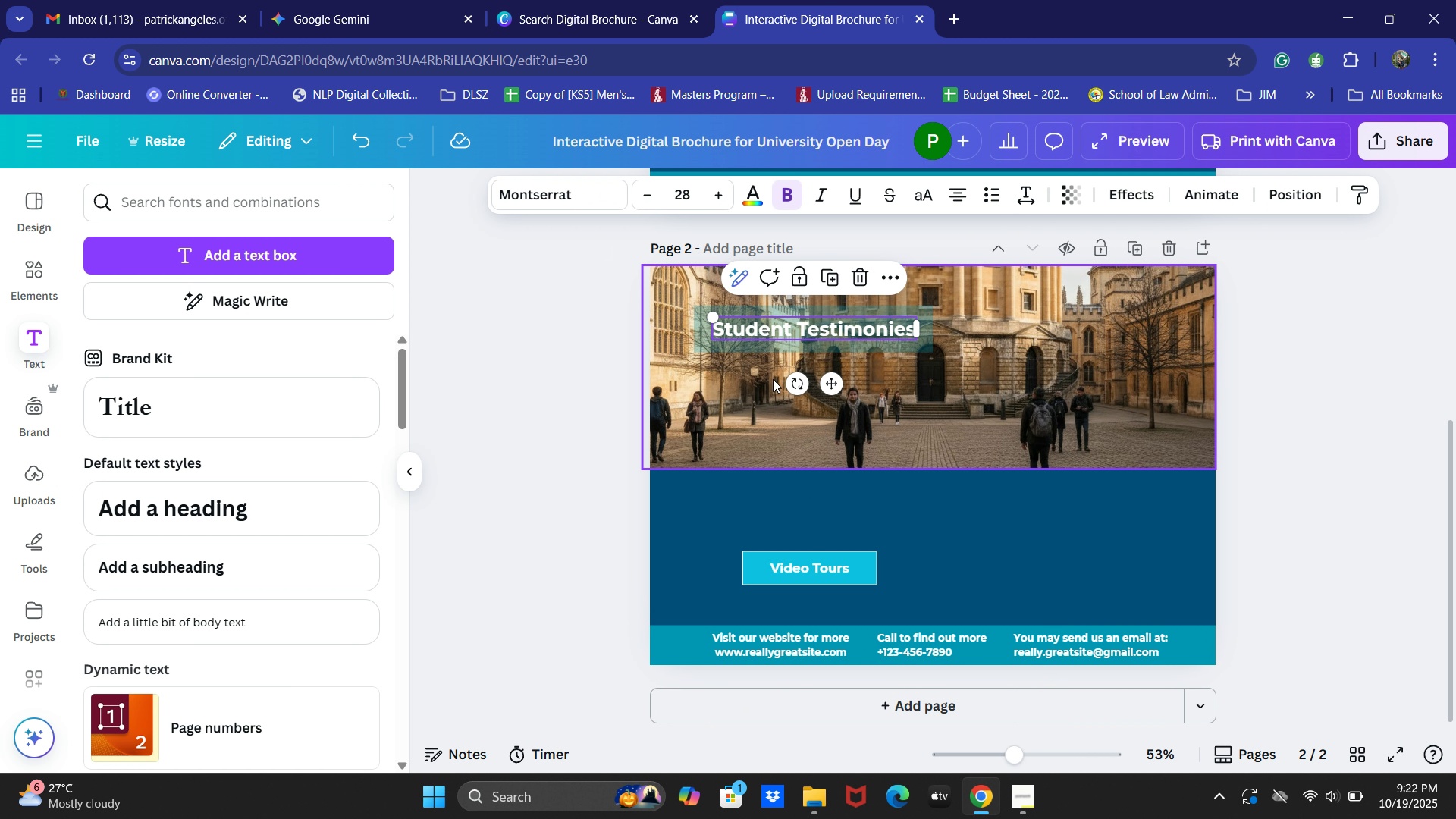 
left_click([791, 375])
 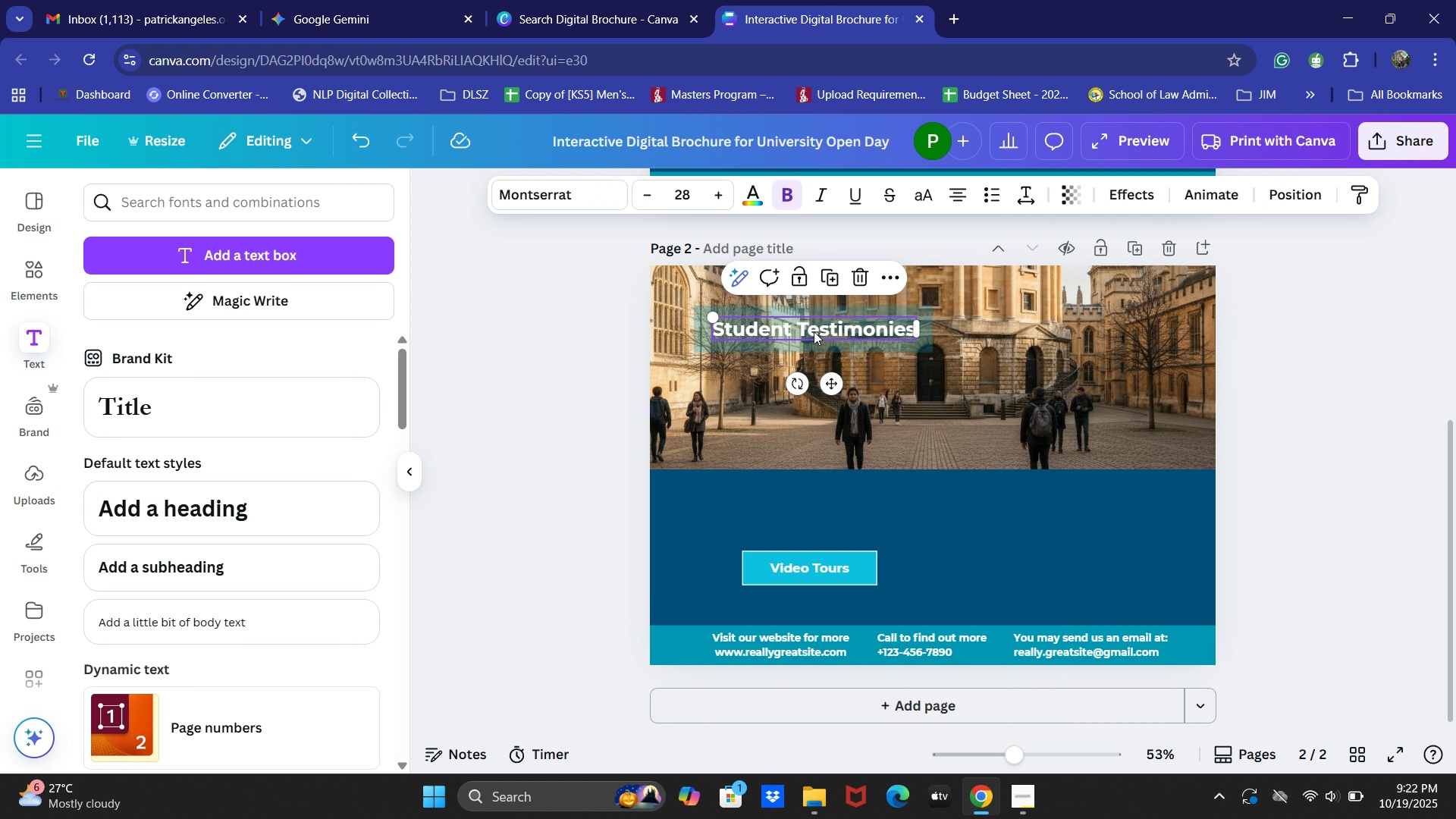 
key(Control+B)
 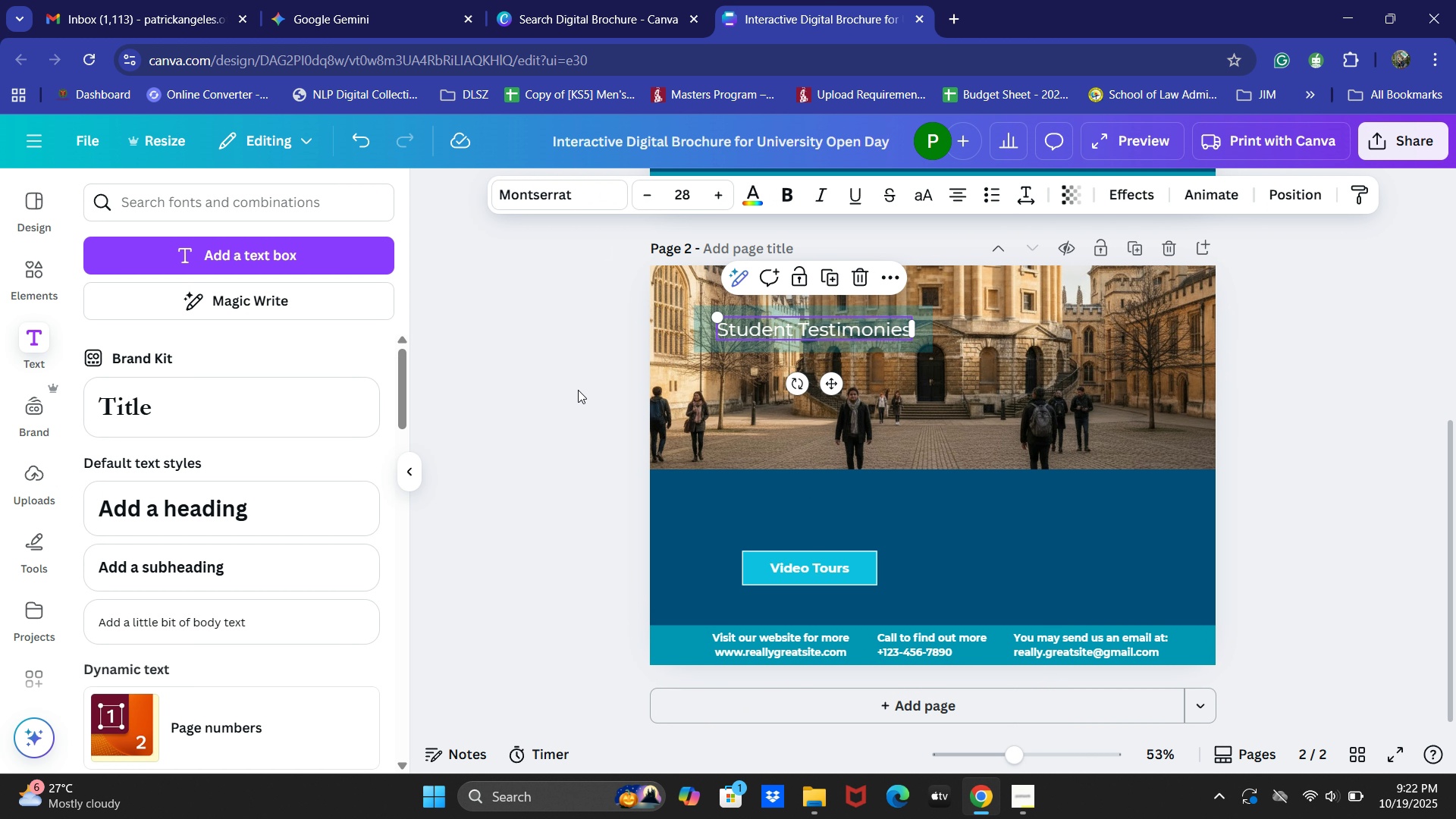 
left_click([578, 390])
 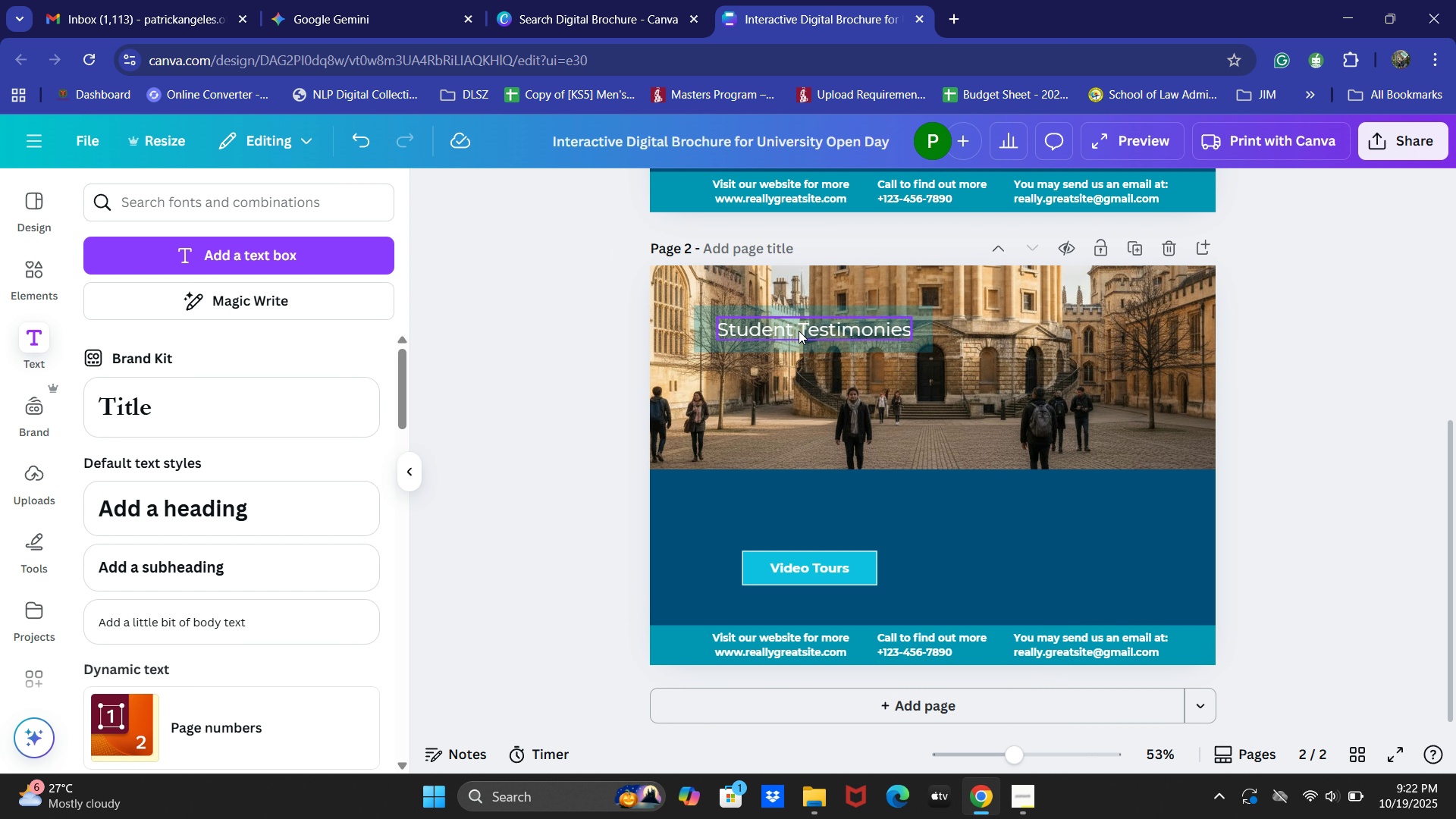 
key(Control+B)
 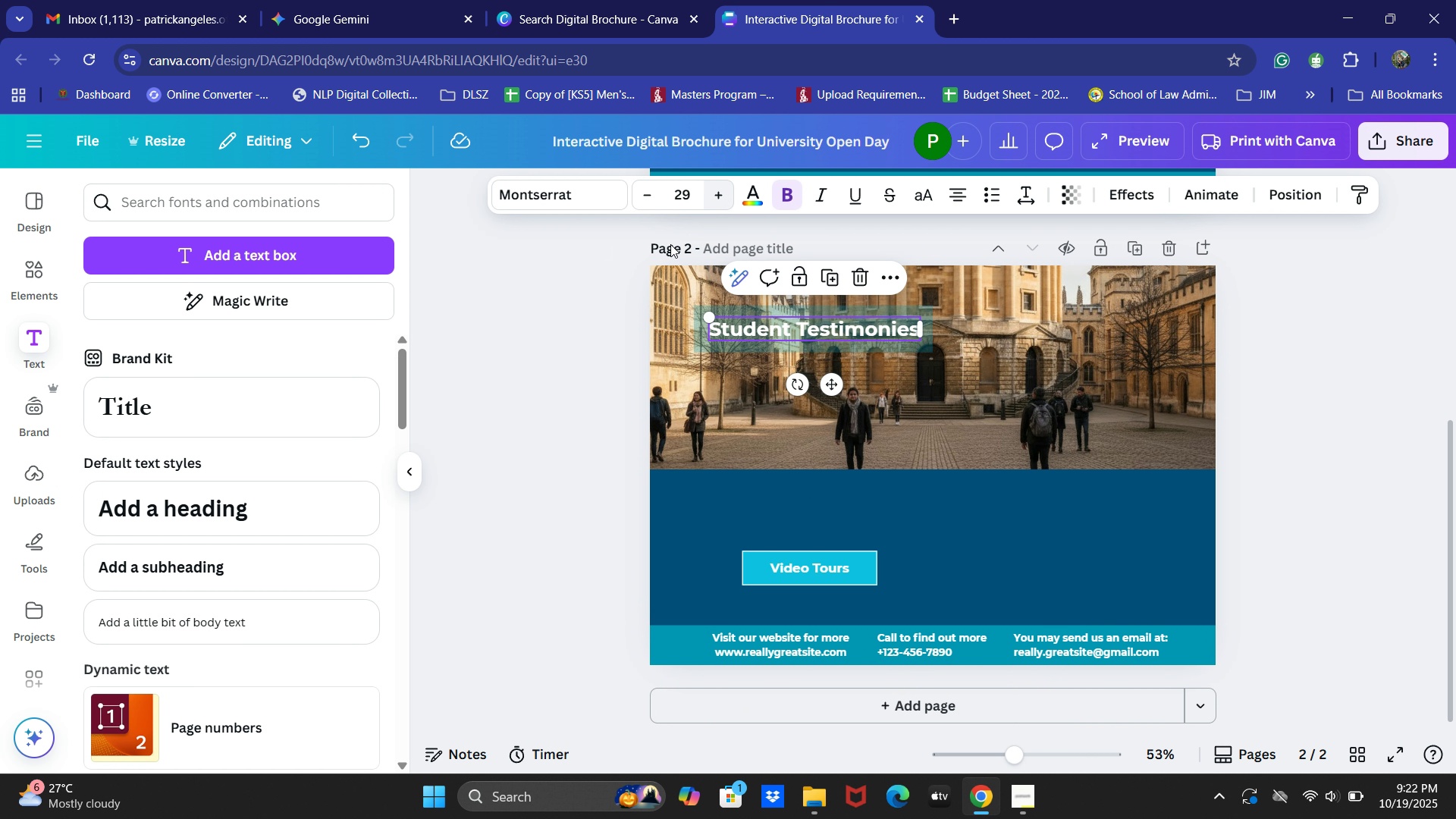 
left_click([460, 493])
 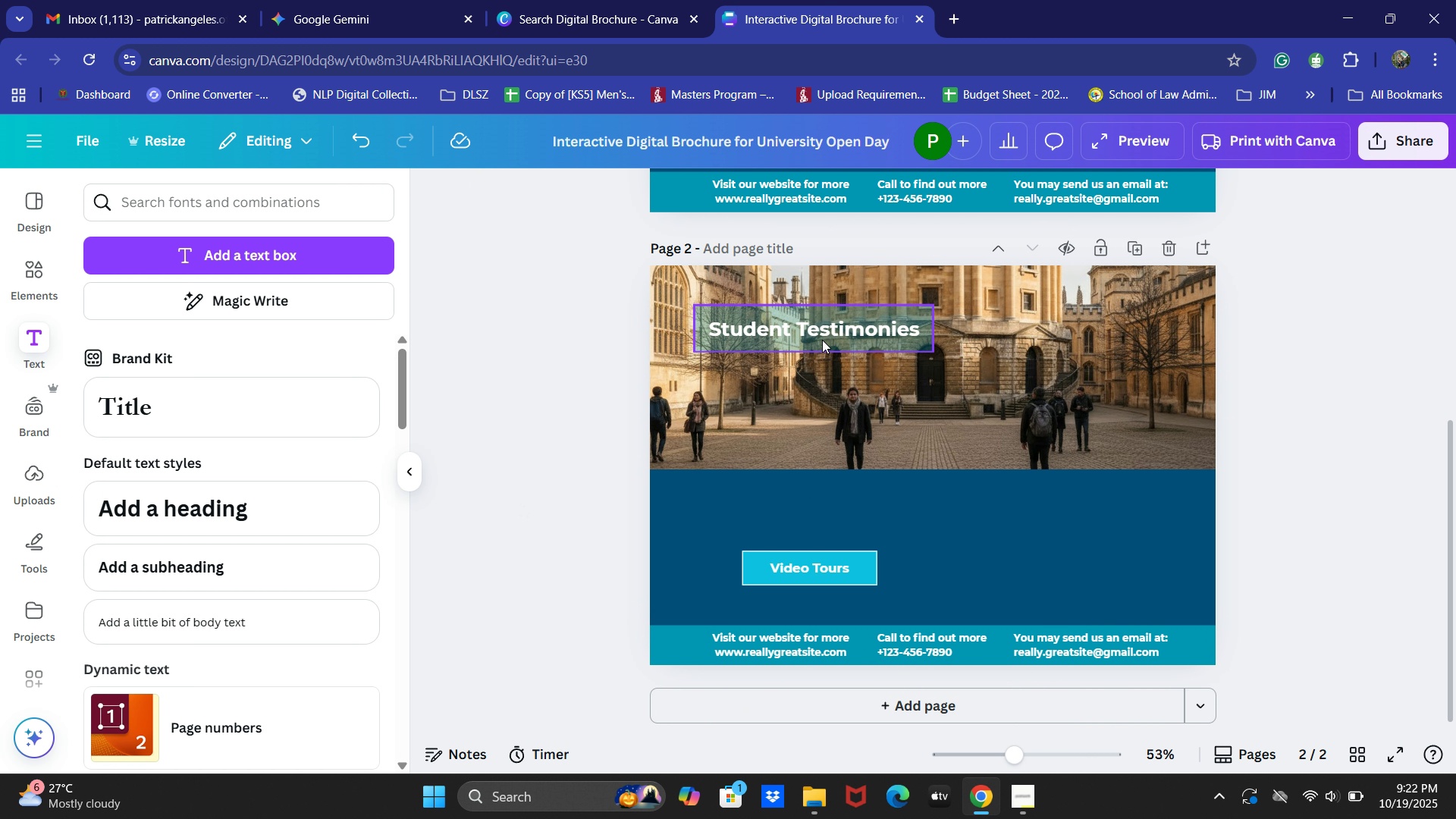 
left_click([767, 337])
 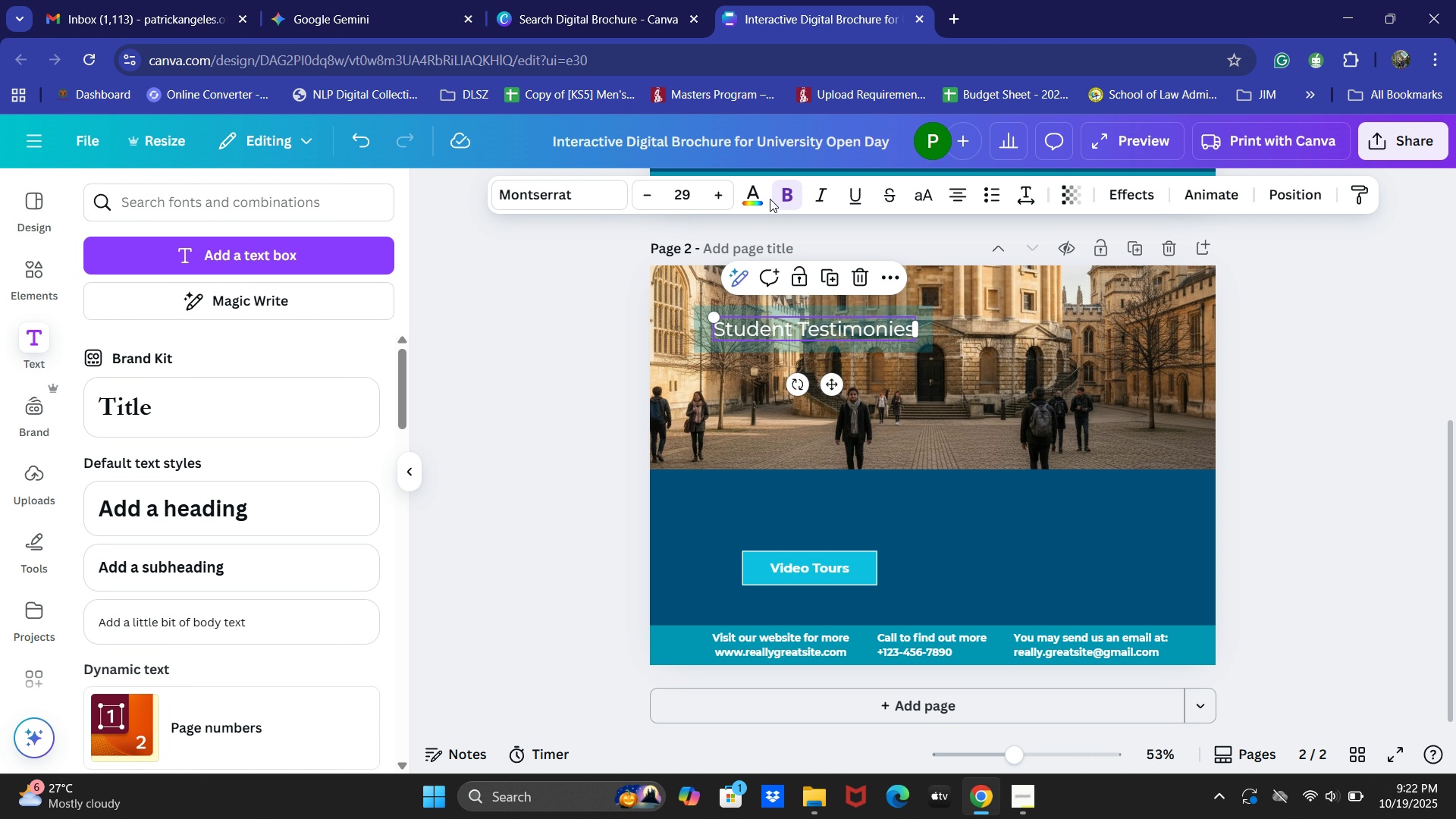 
double_click([761, 201])
 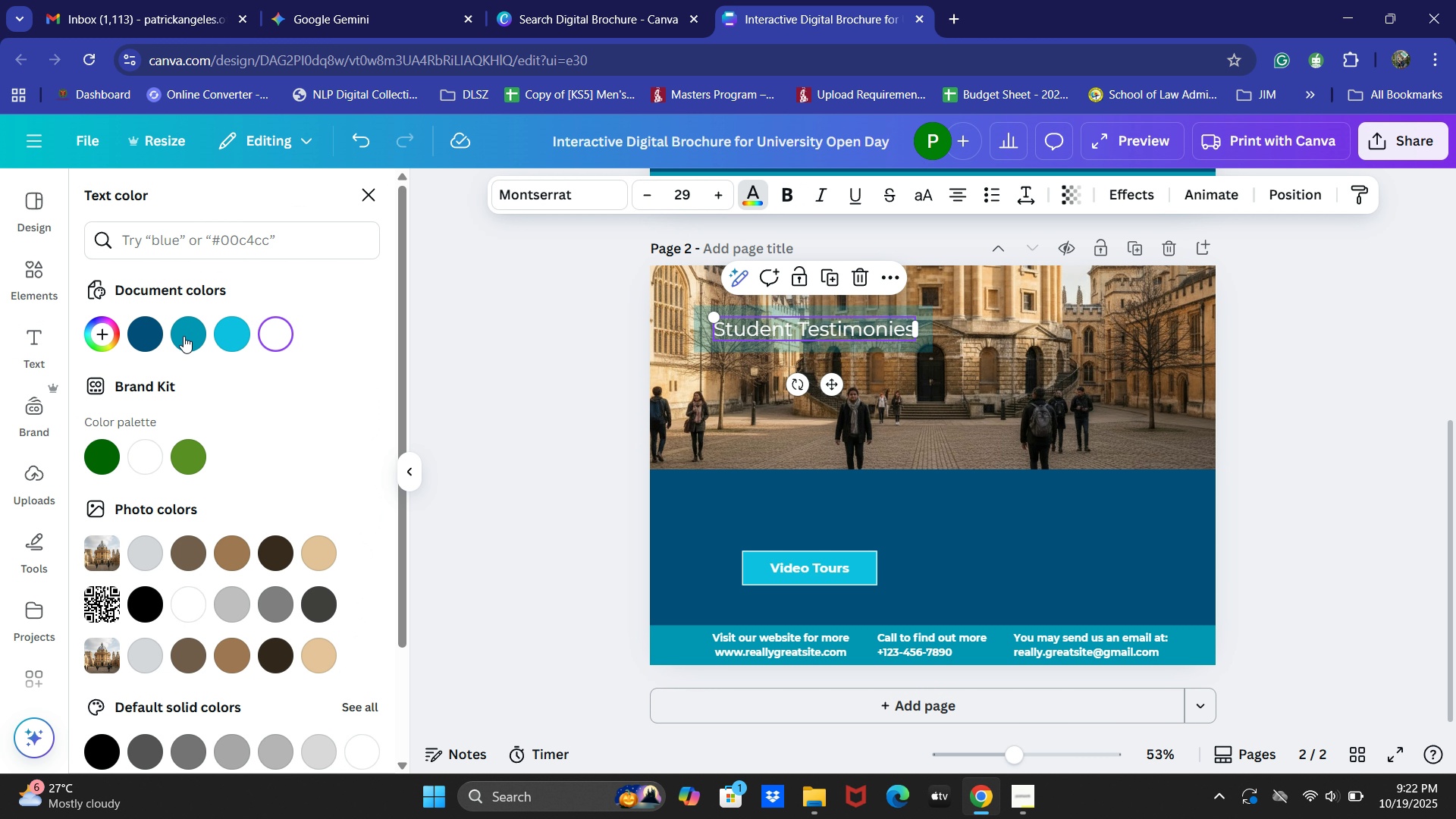 
left_click([141, 335])
 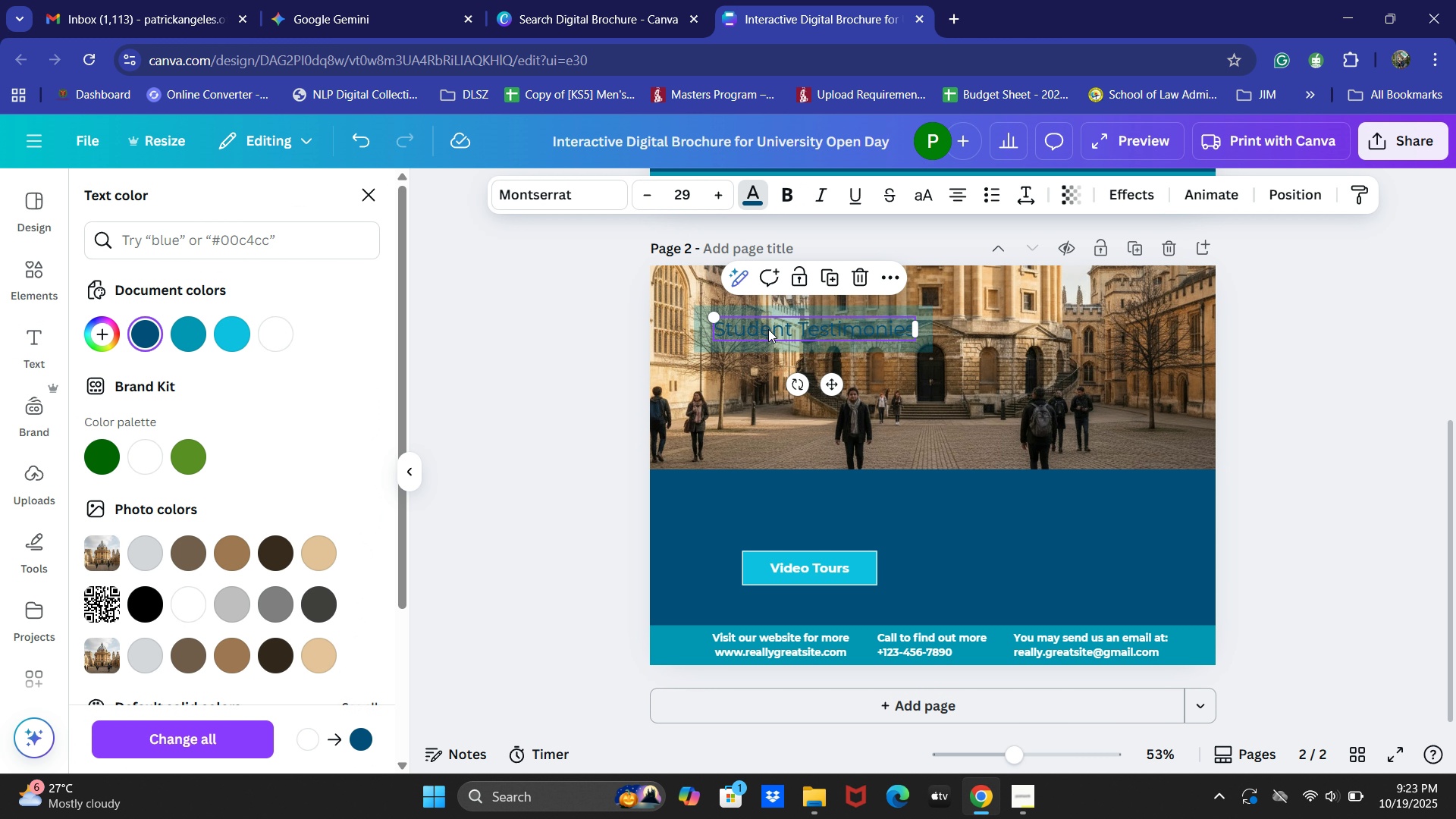 
left_click([770, 328])
 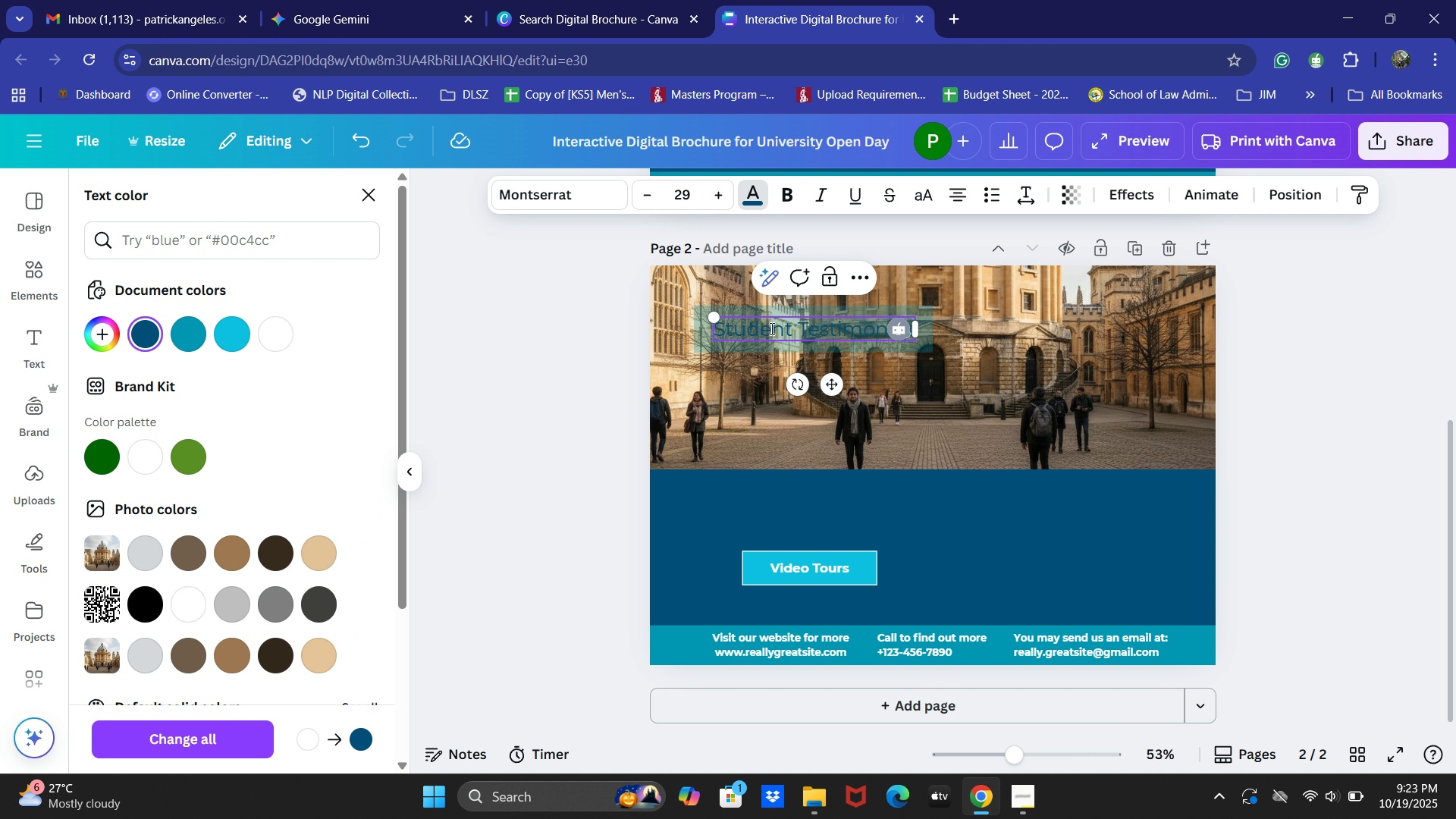 
key(Control+ControlLeft)
 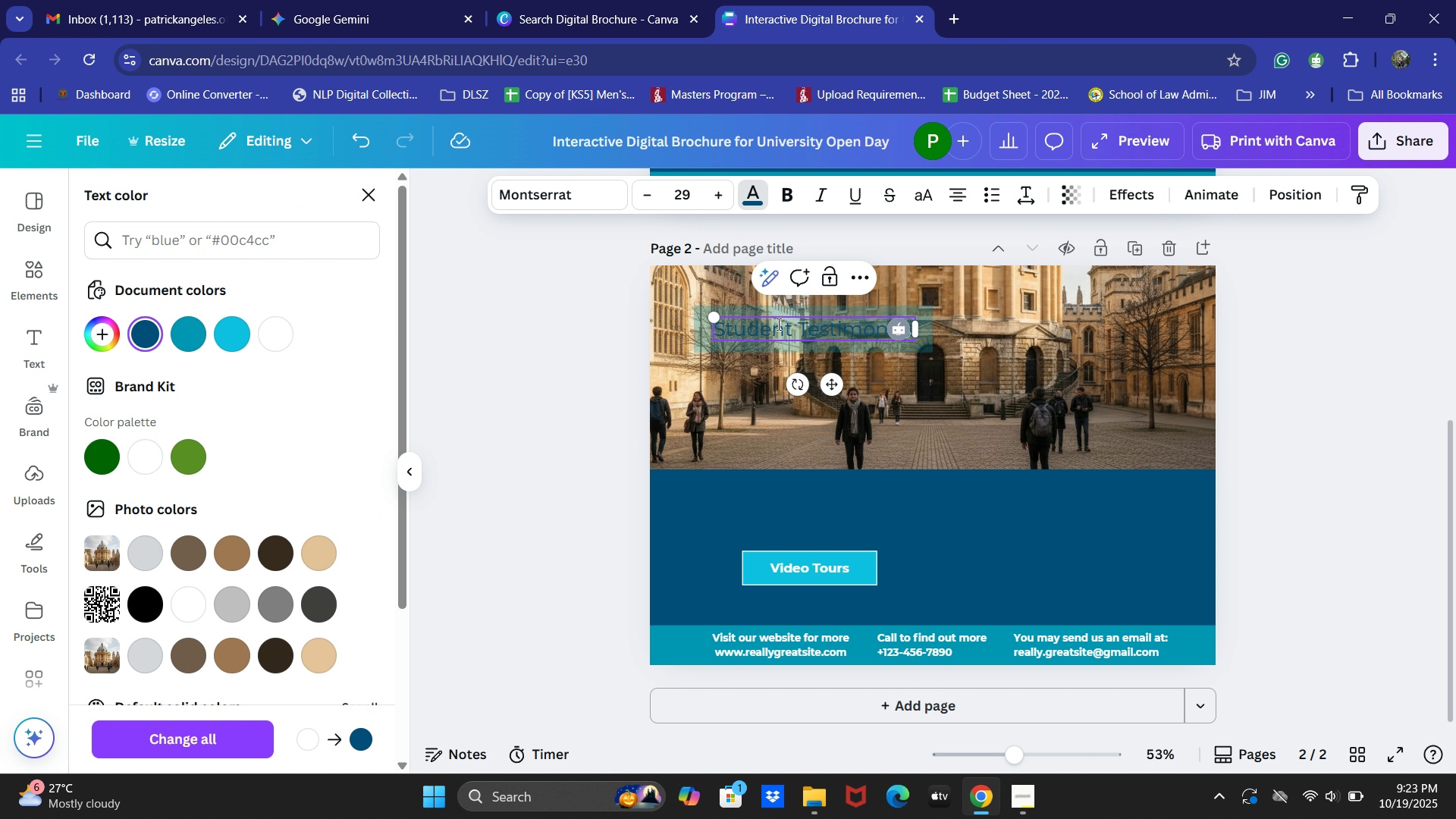 
key(Control+A)
 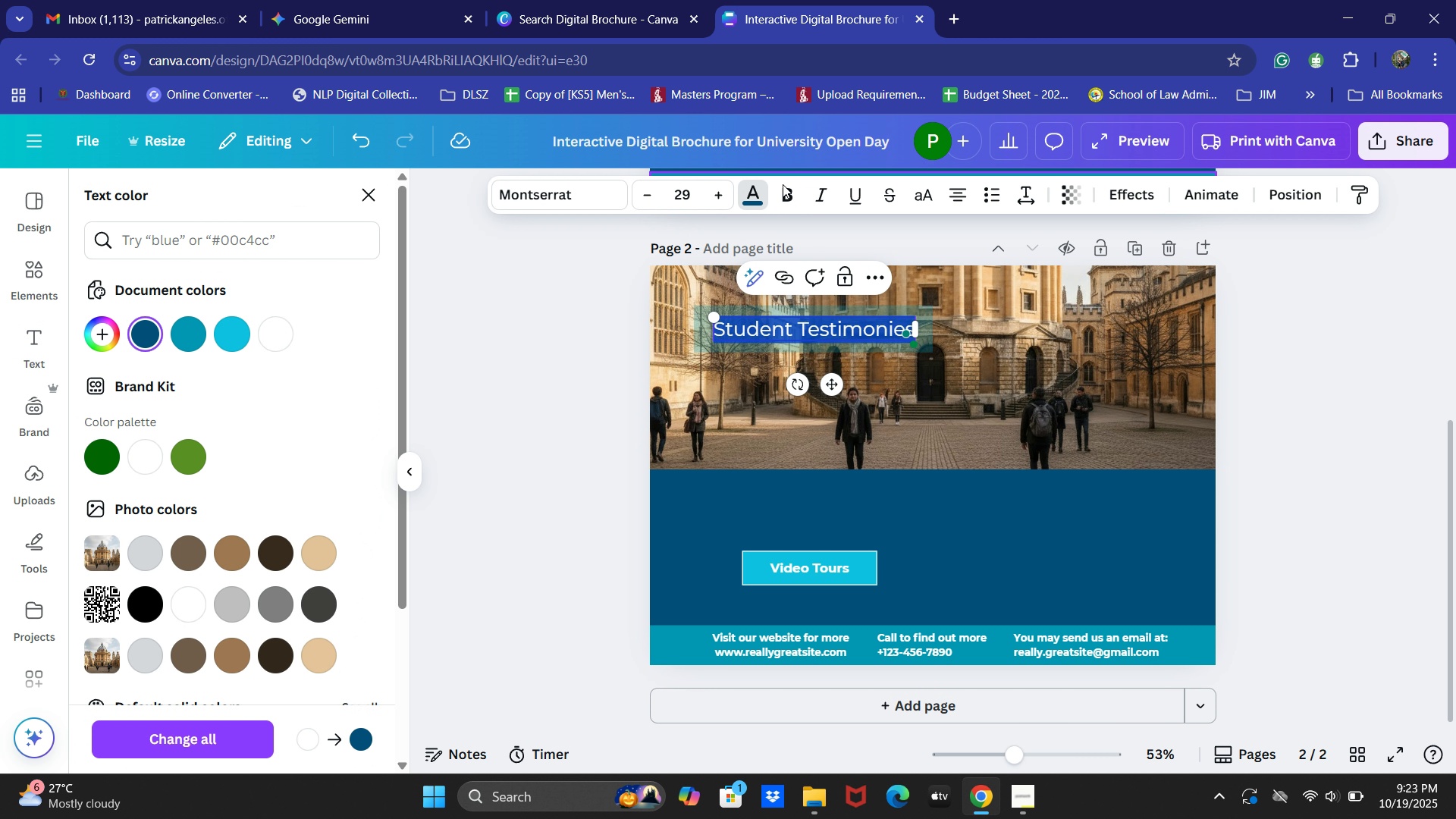 
left_click([783, 188])
 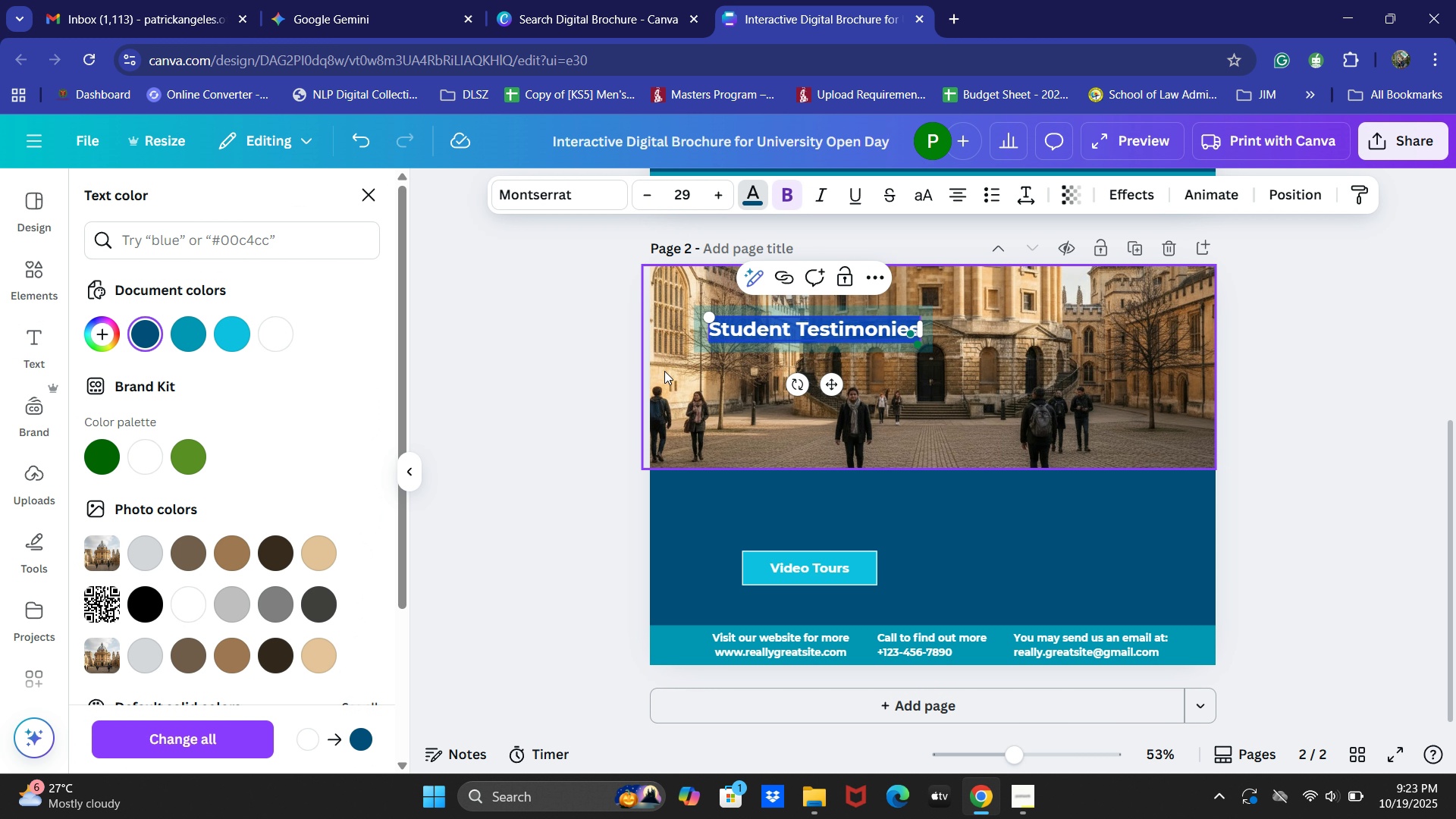 
left_click([664, 371])
 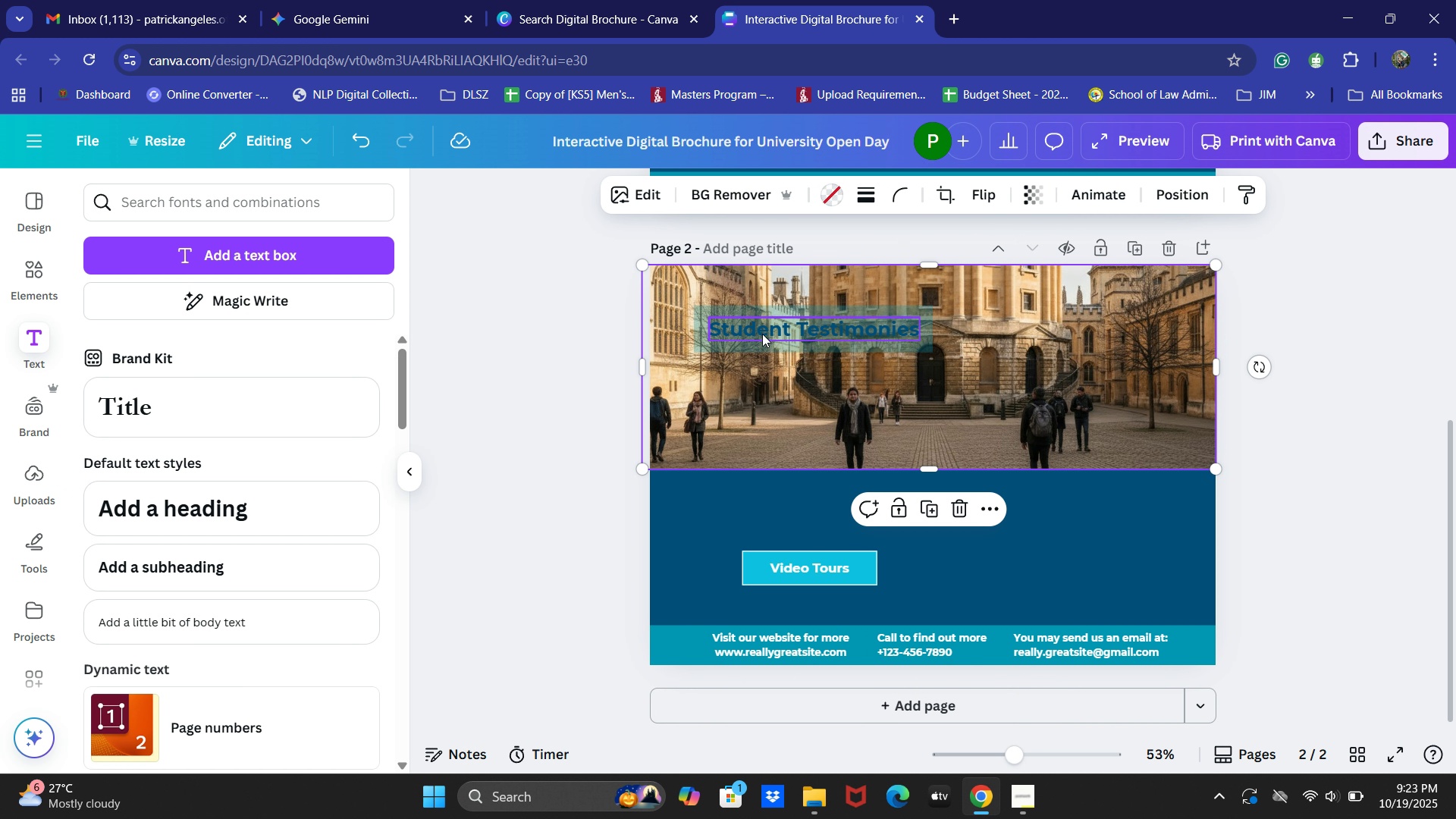 
double_click([767, 331])
 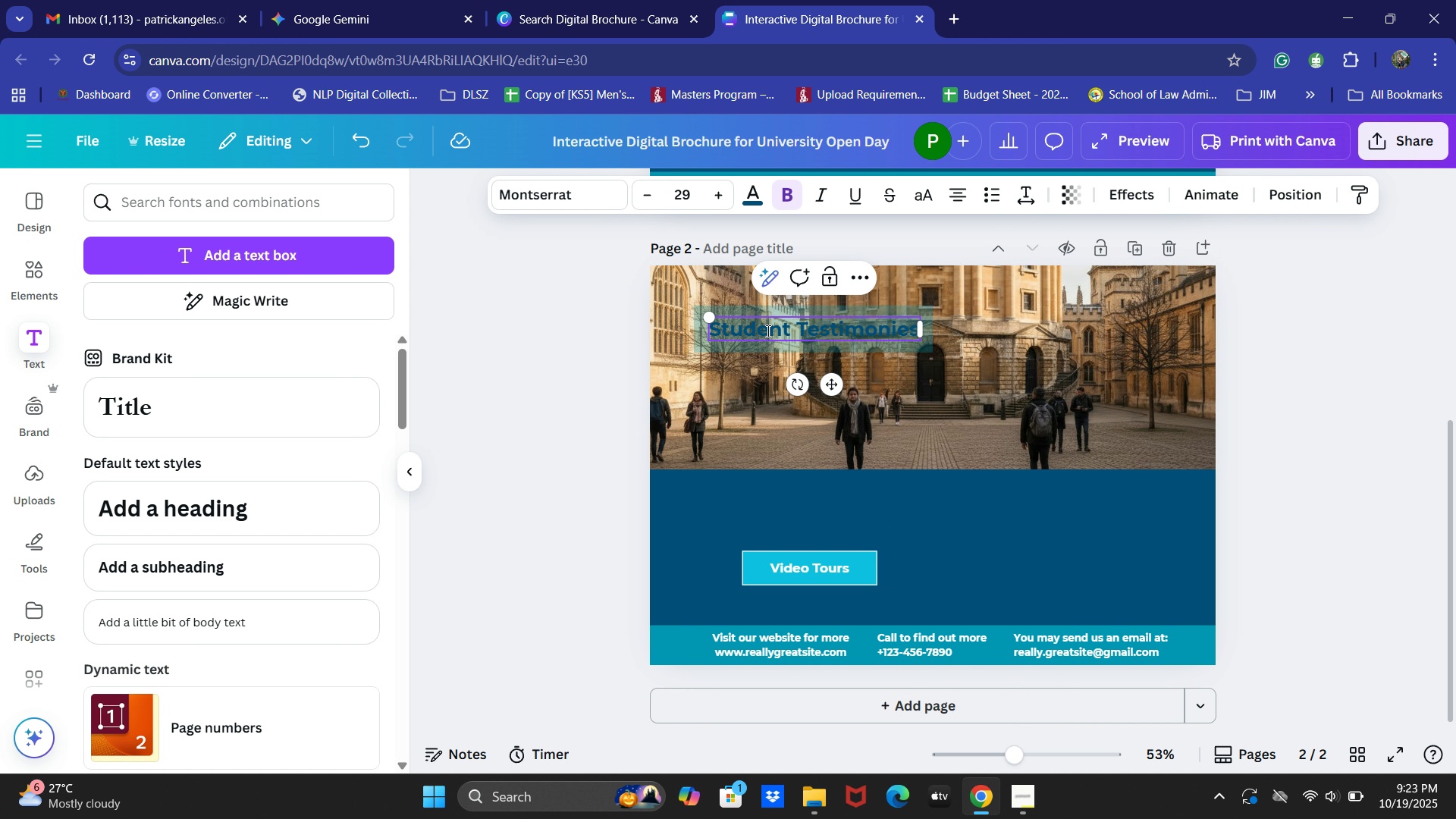 
key(Control+A)
 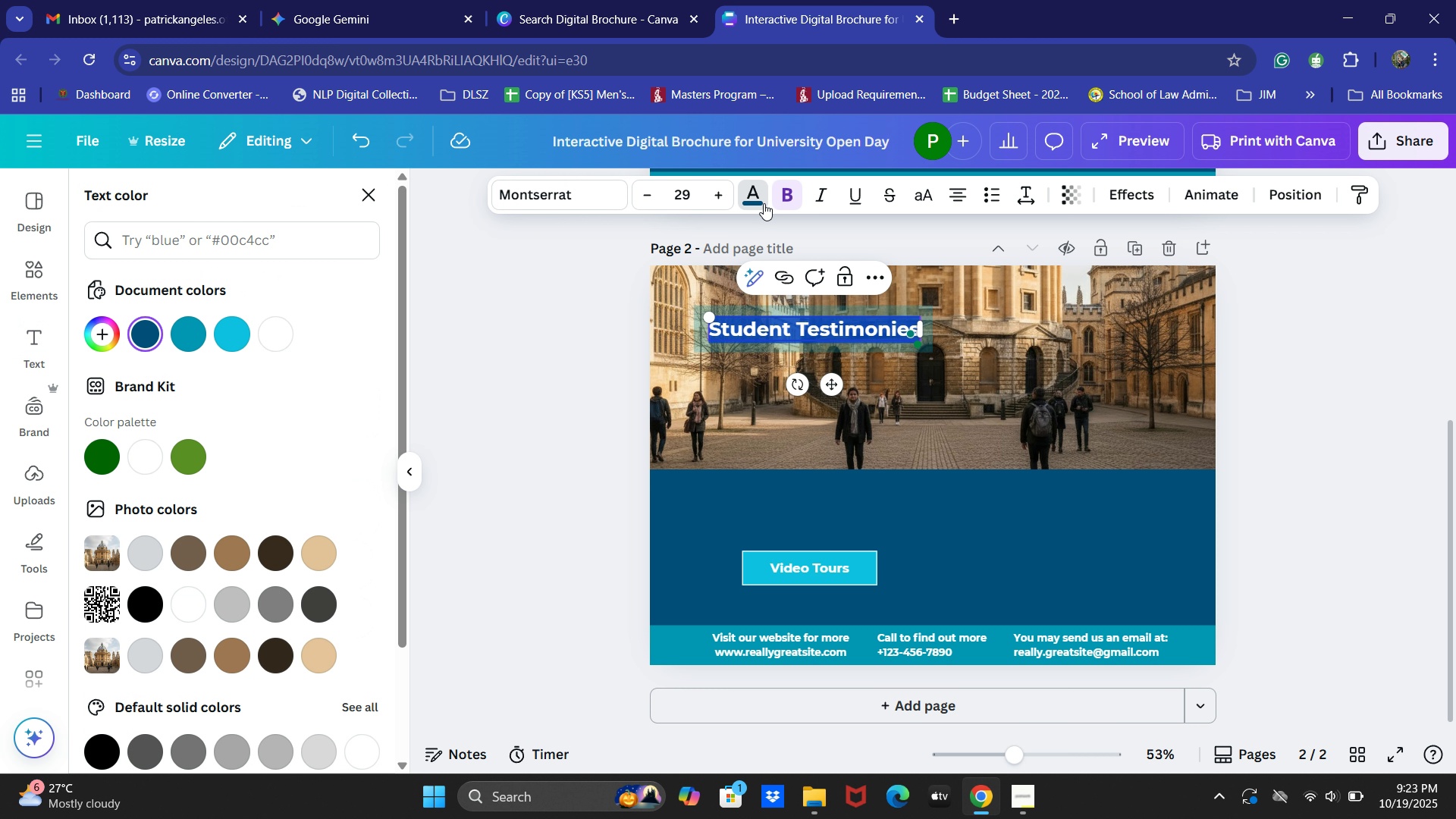 
left_click([280, 335])
 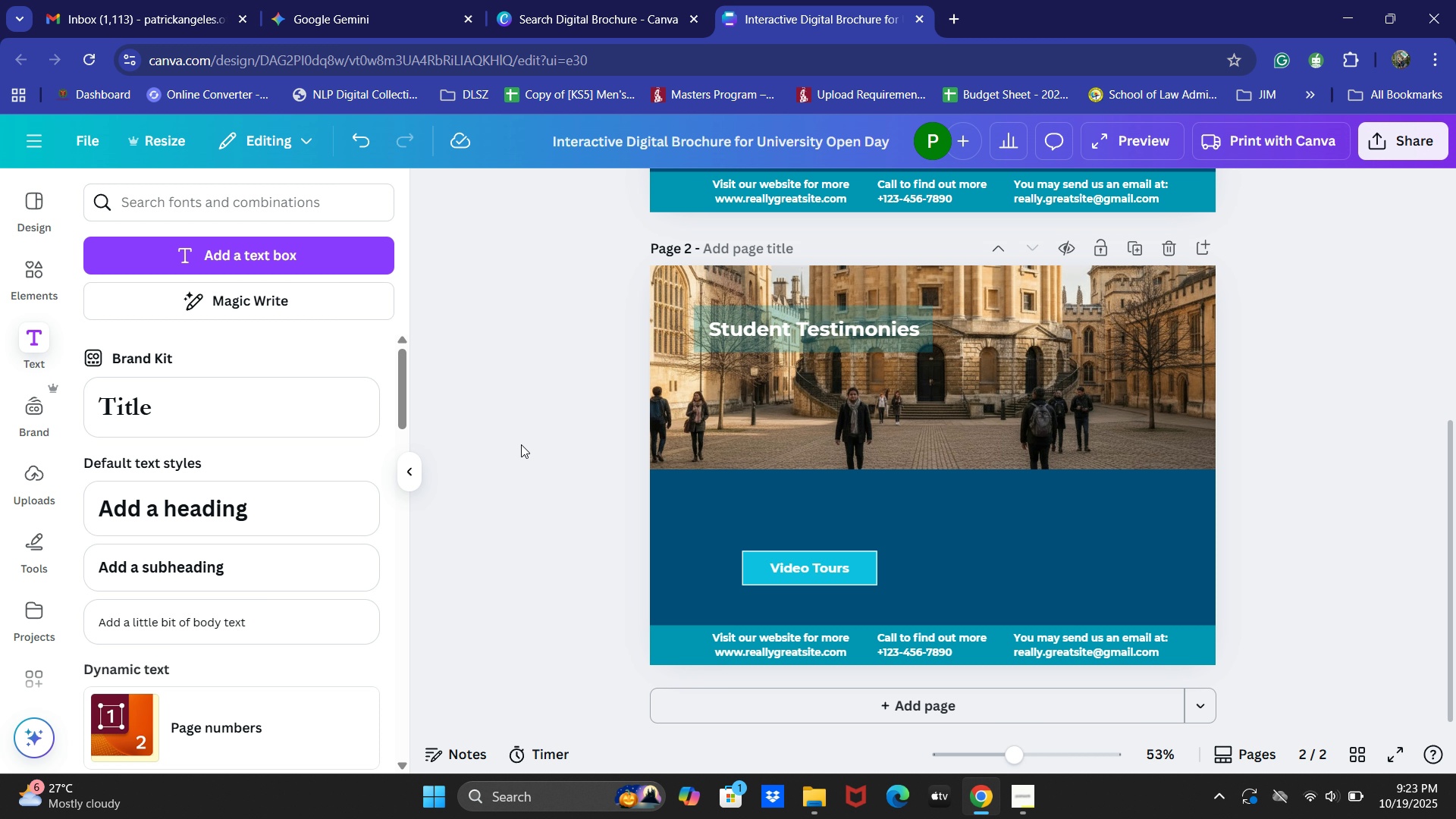 
wait(9.77)
 